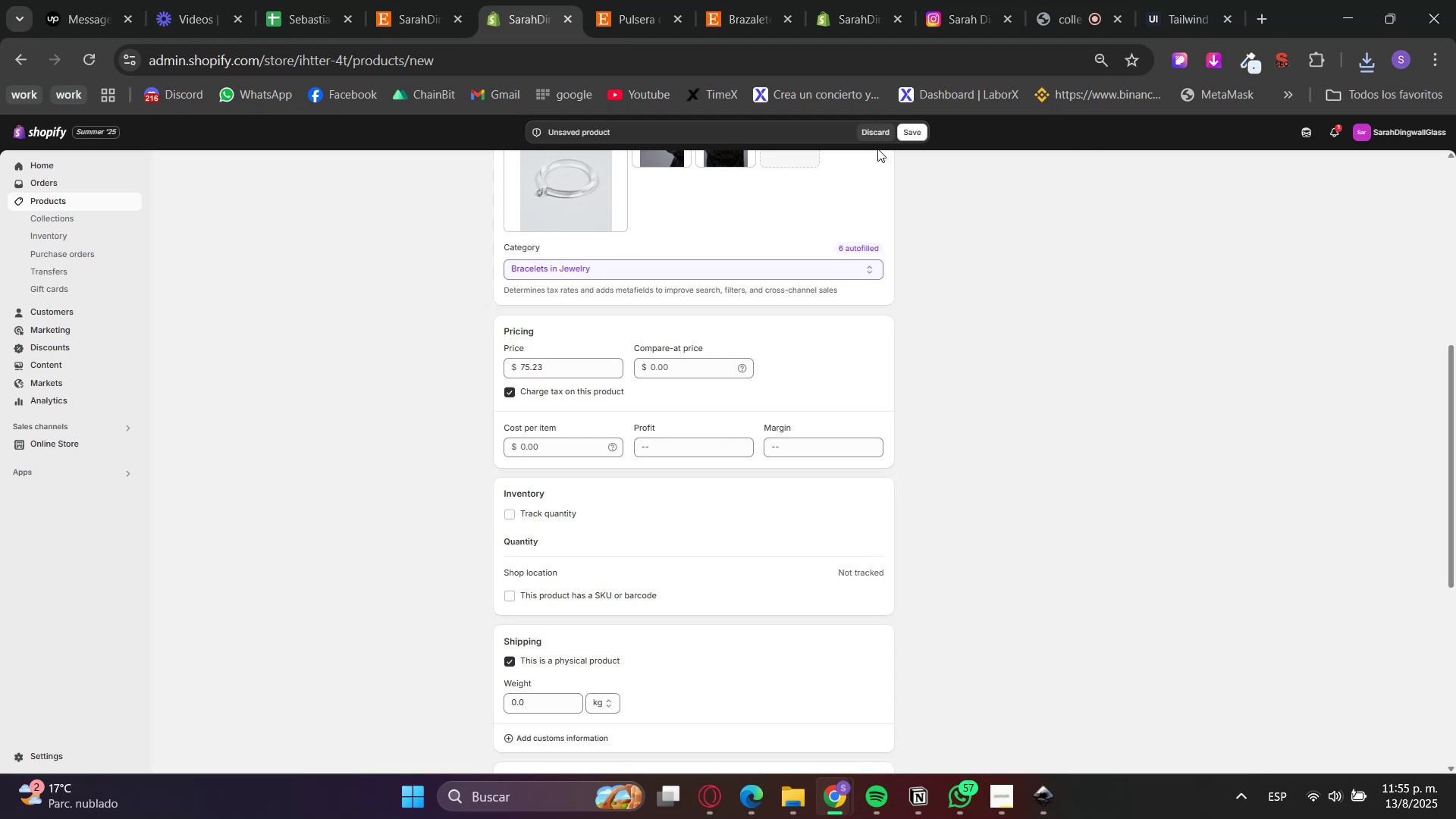 
left_click([907, 138])
 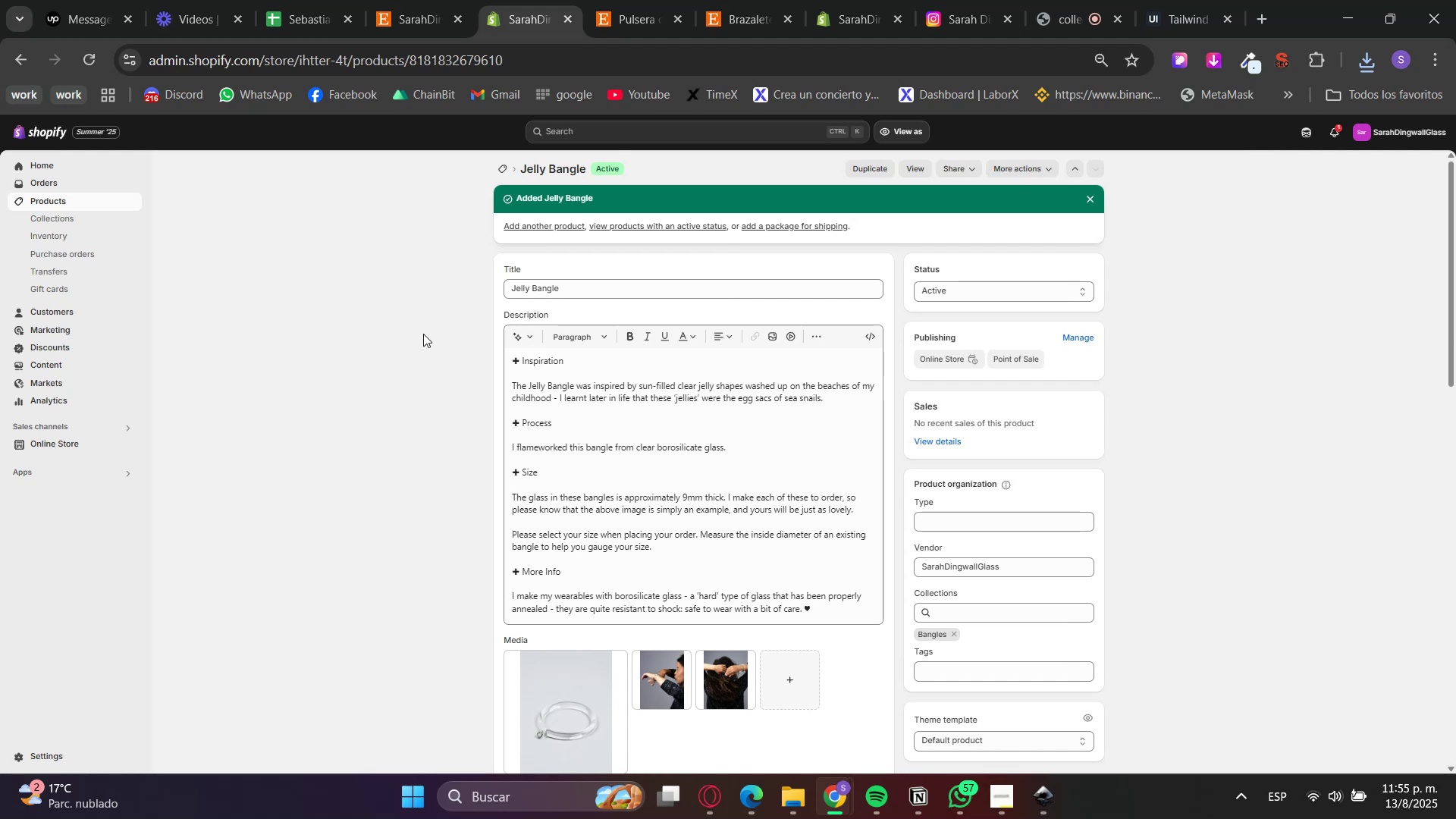 
wait(16.73)
 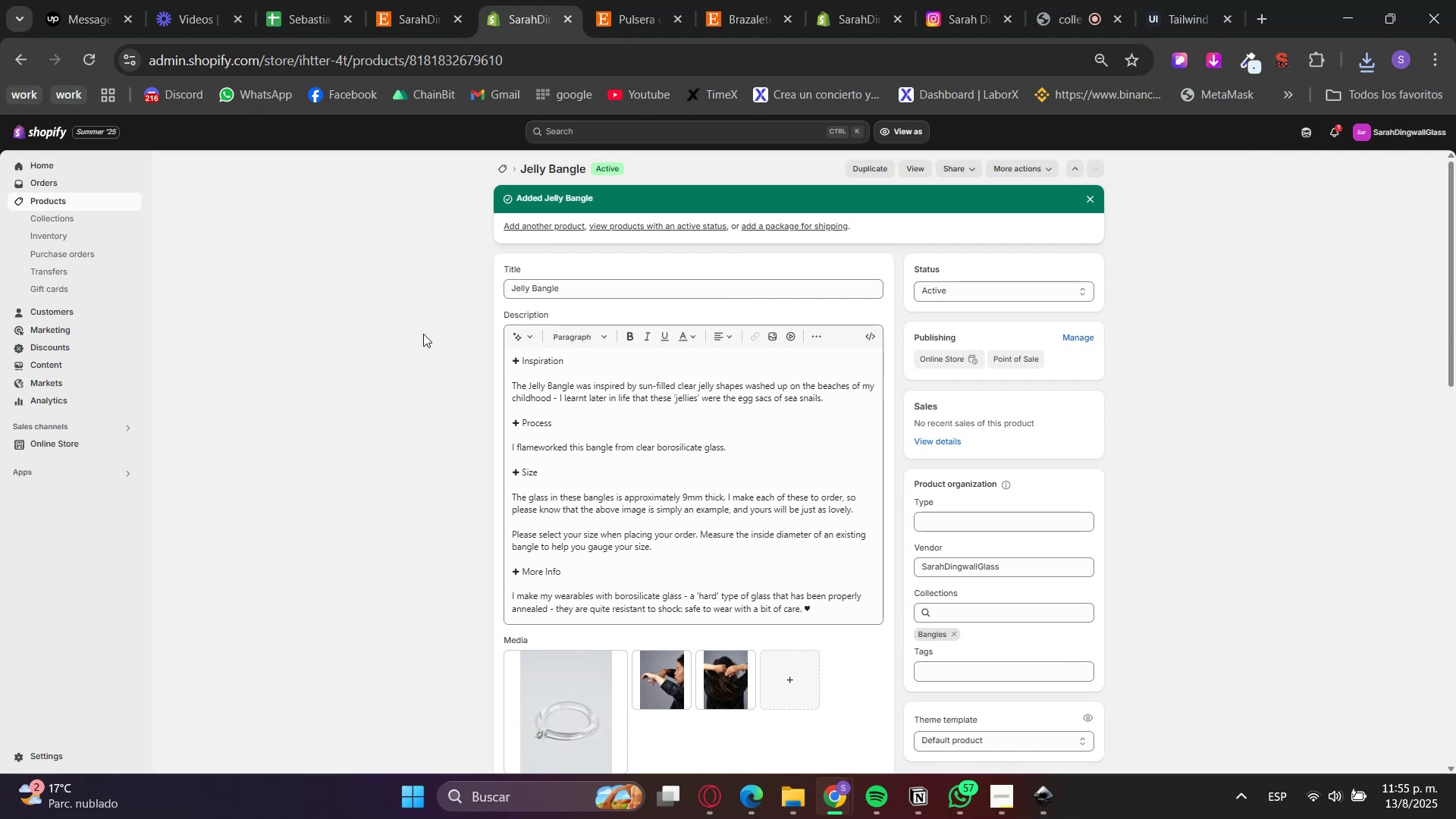 
left_click([539, 227])
 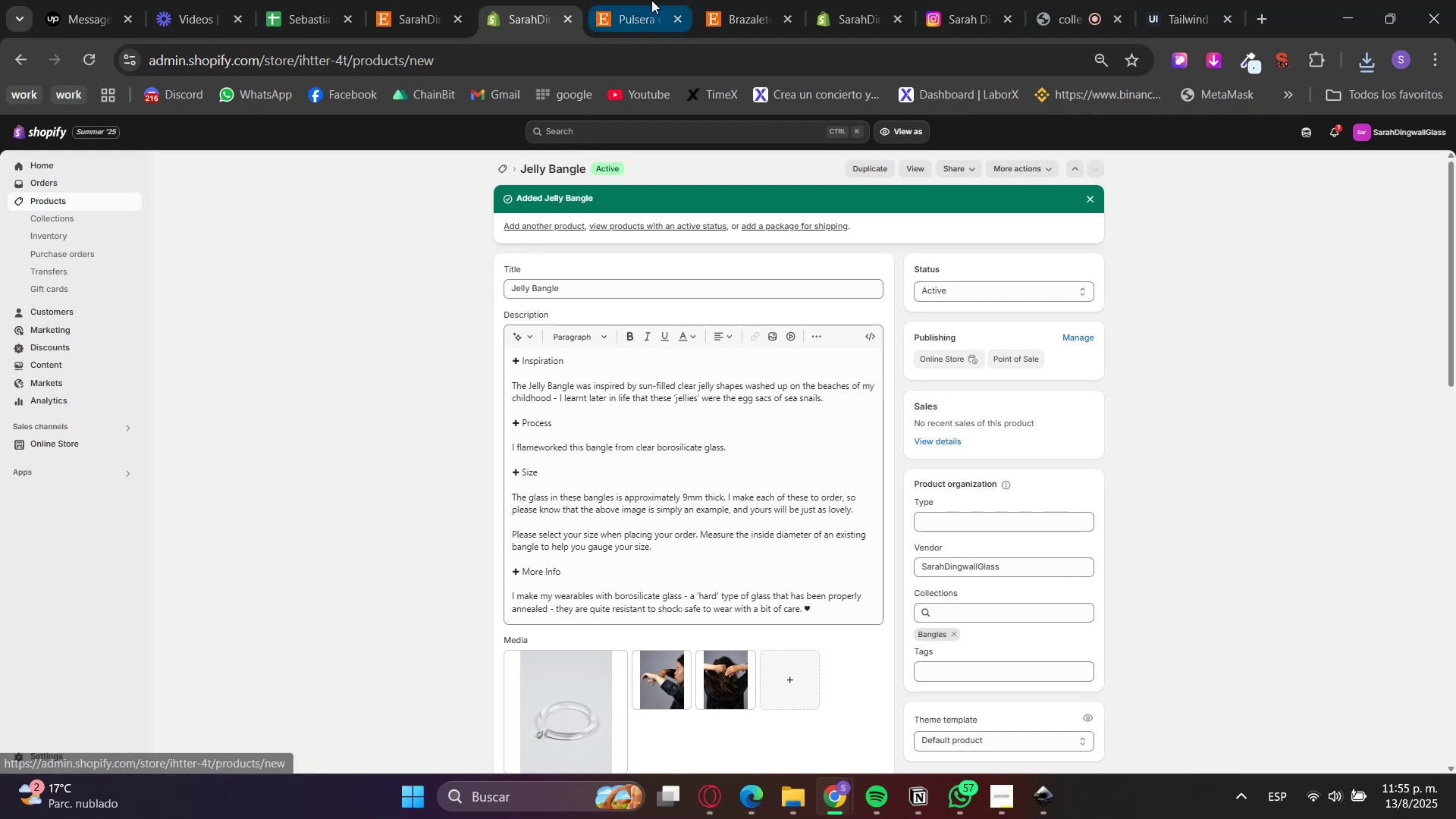 
left_click([651, 0])
 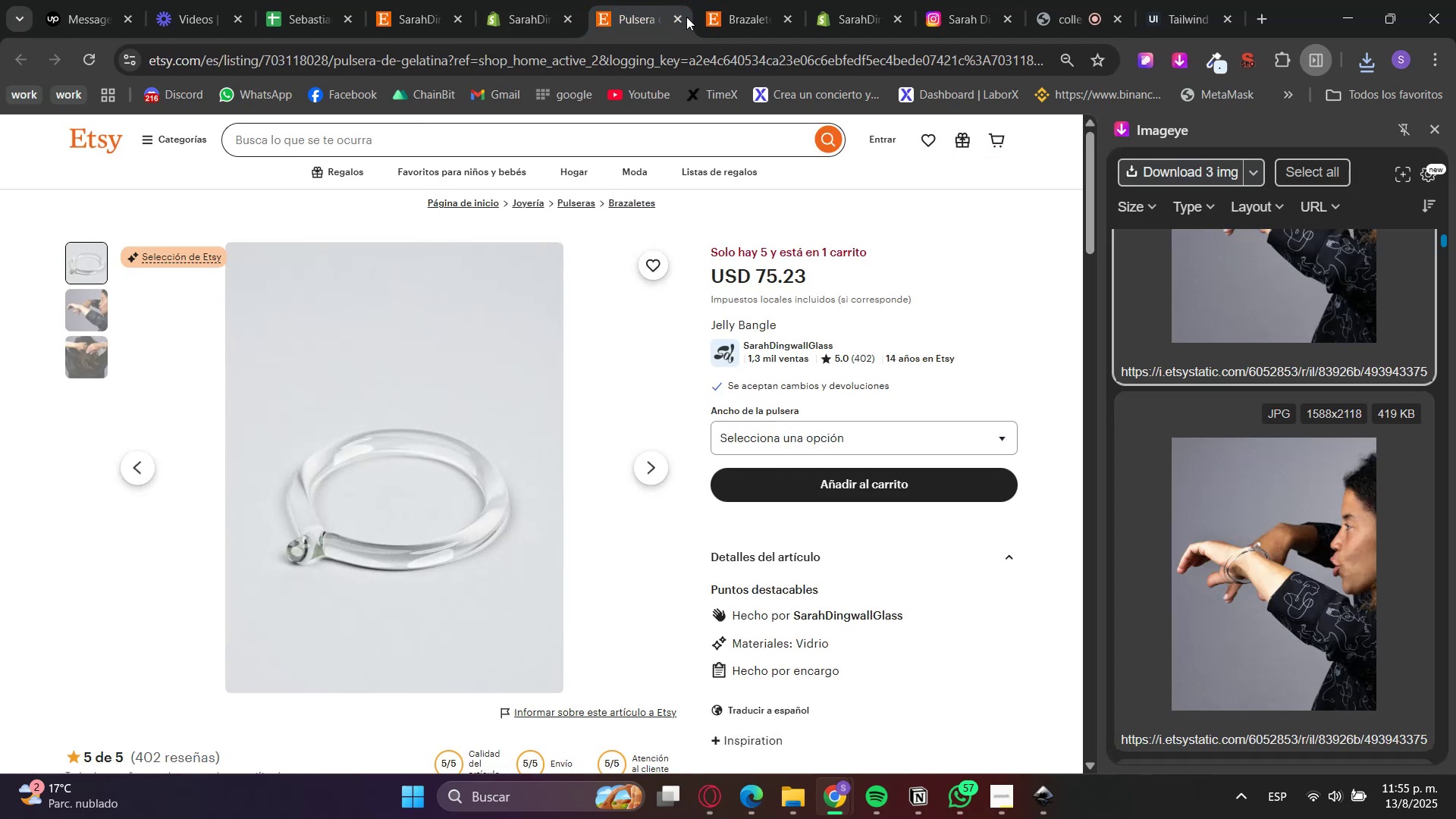 
left_click([675, 23])
 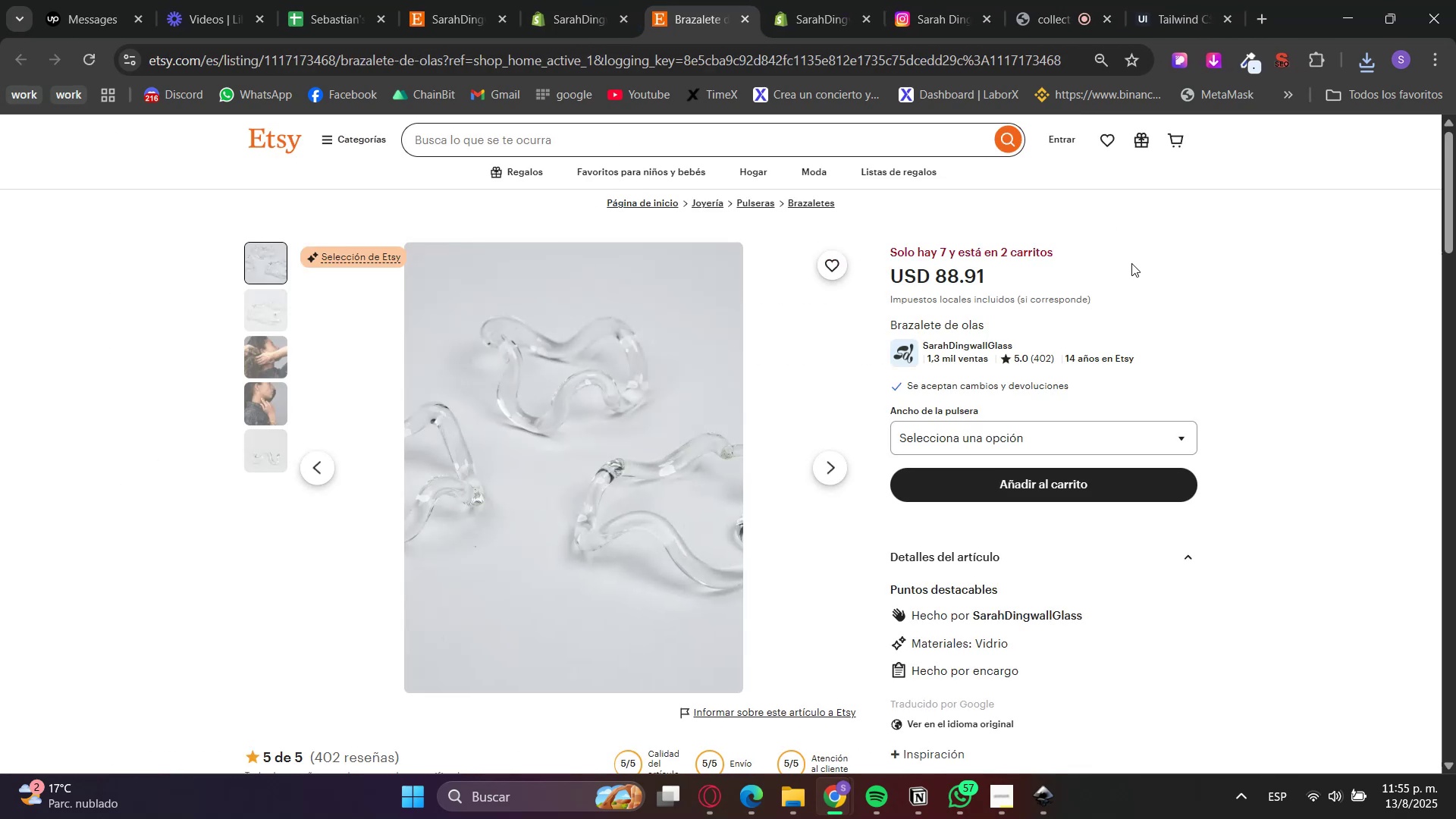 
left_click([1197, 67])
 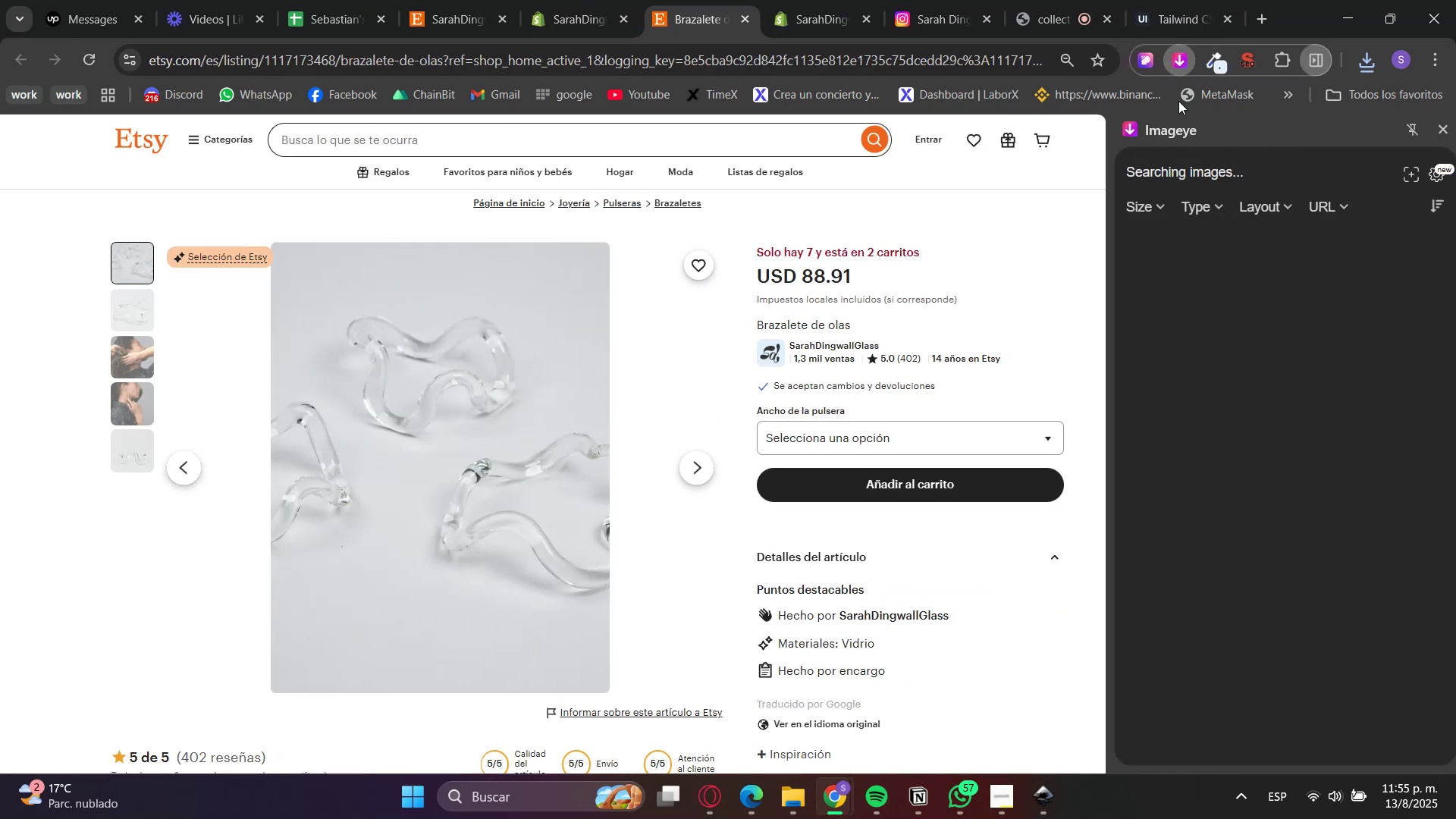 
mouse_move([1000, 334])
 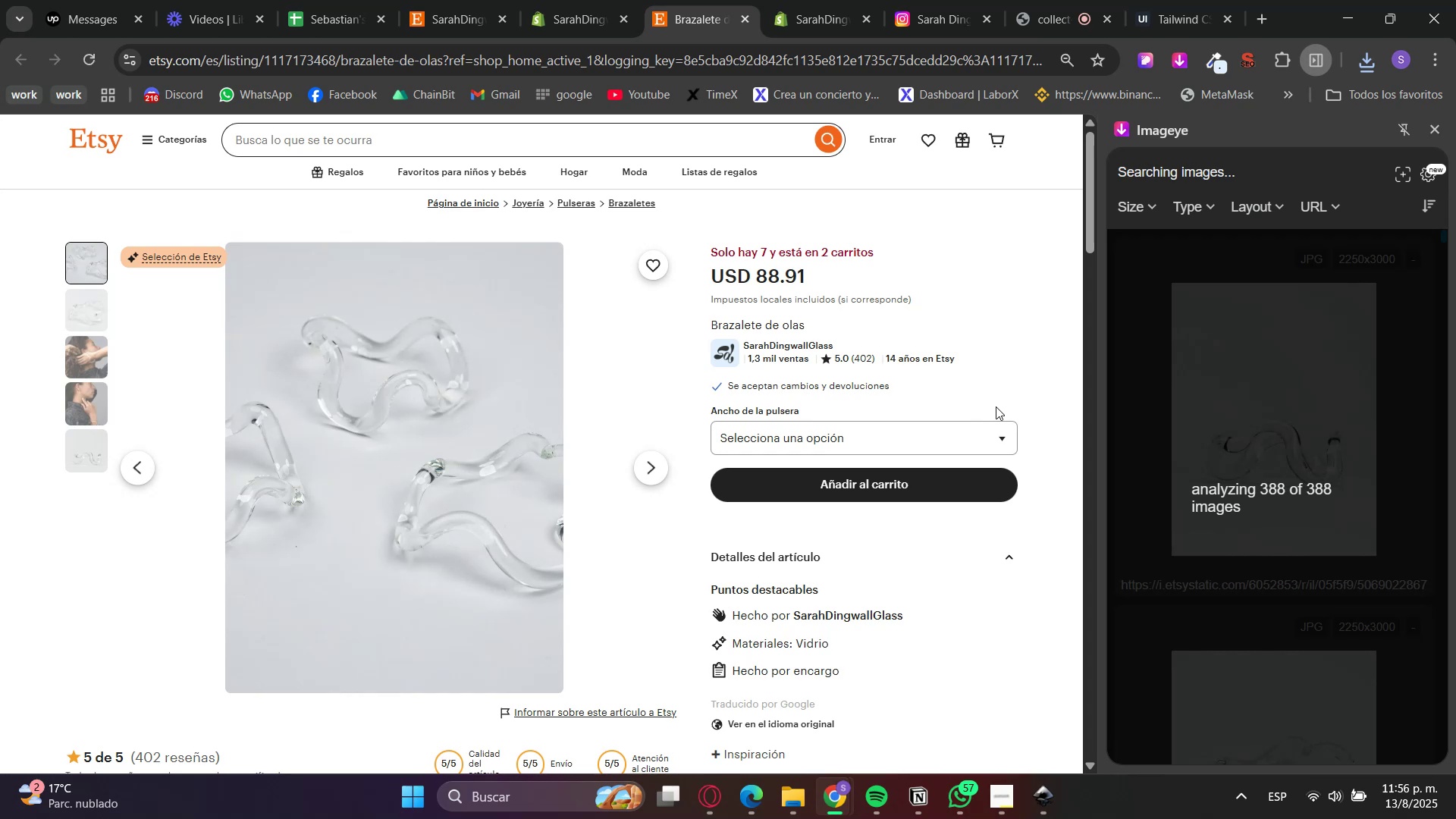 
wait(7.04)
 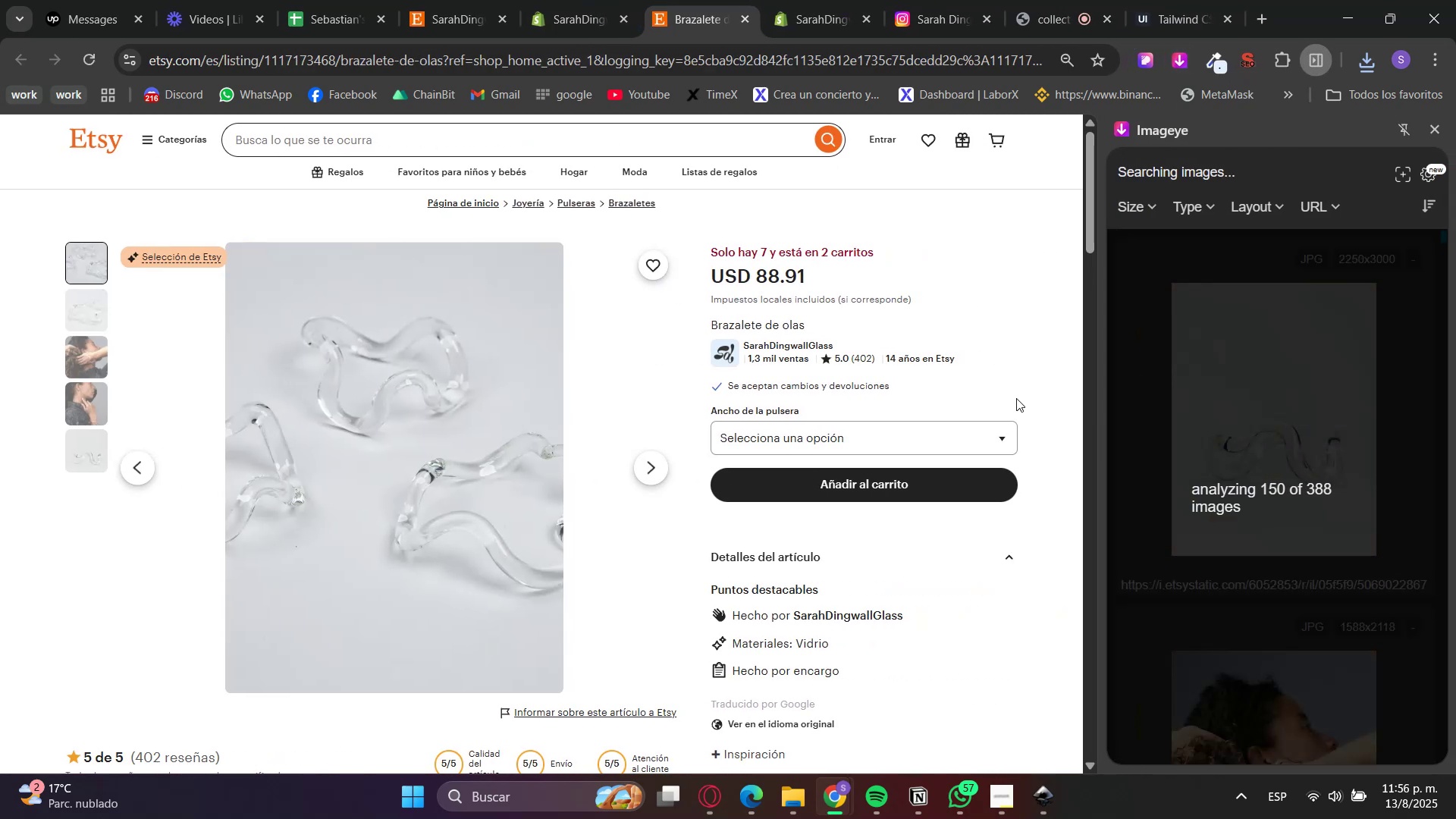 
scroll: coordinate [1219, 423], scroll_direction: down, amount: 4.0
 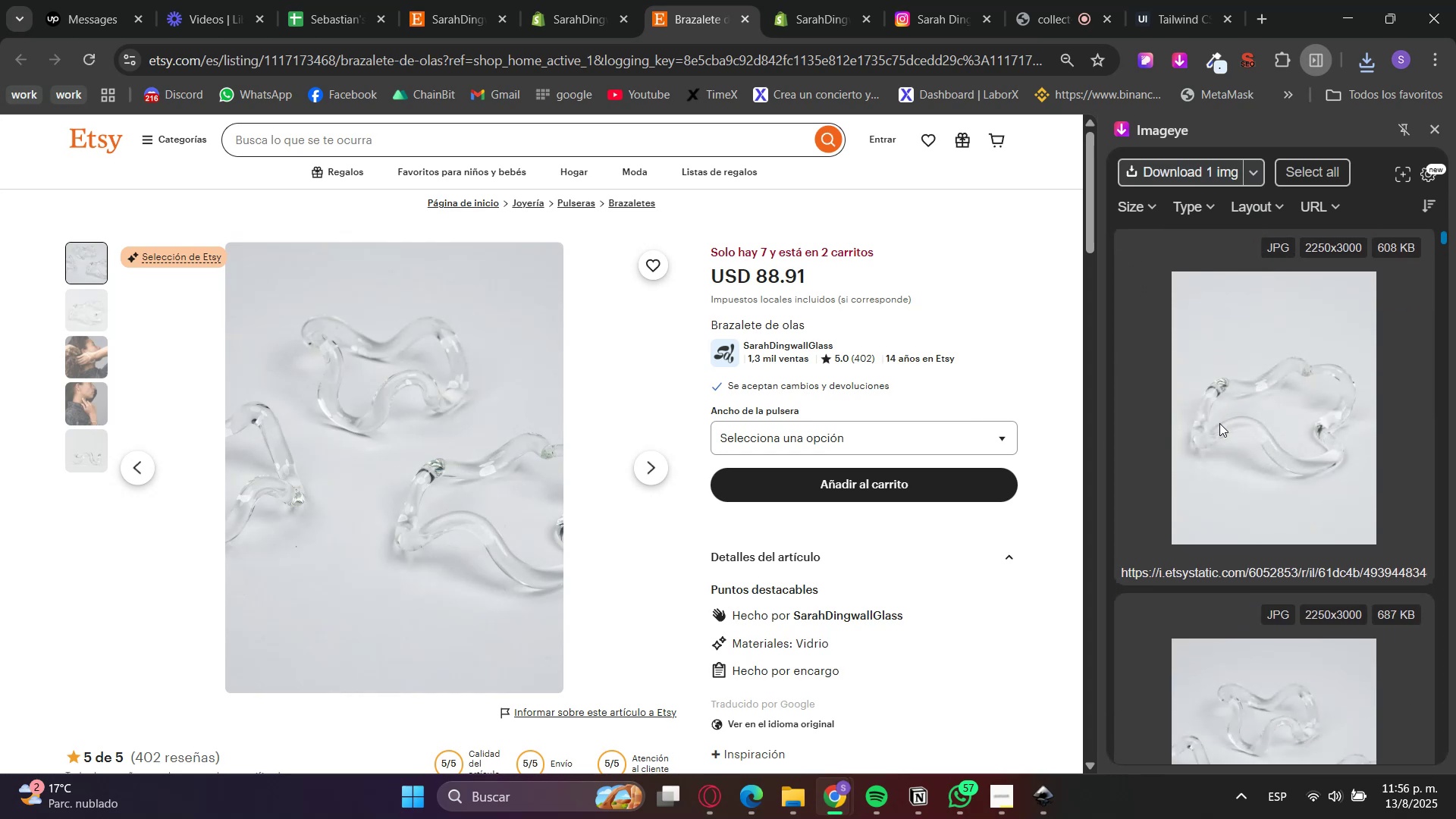 
left_click([1219, 423])
 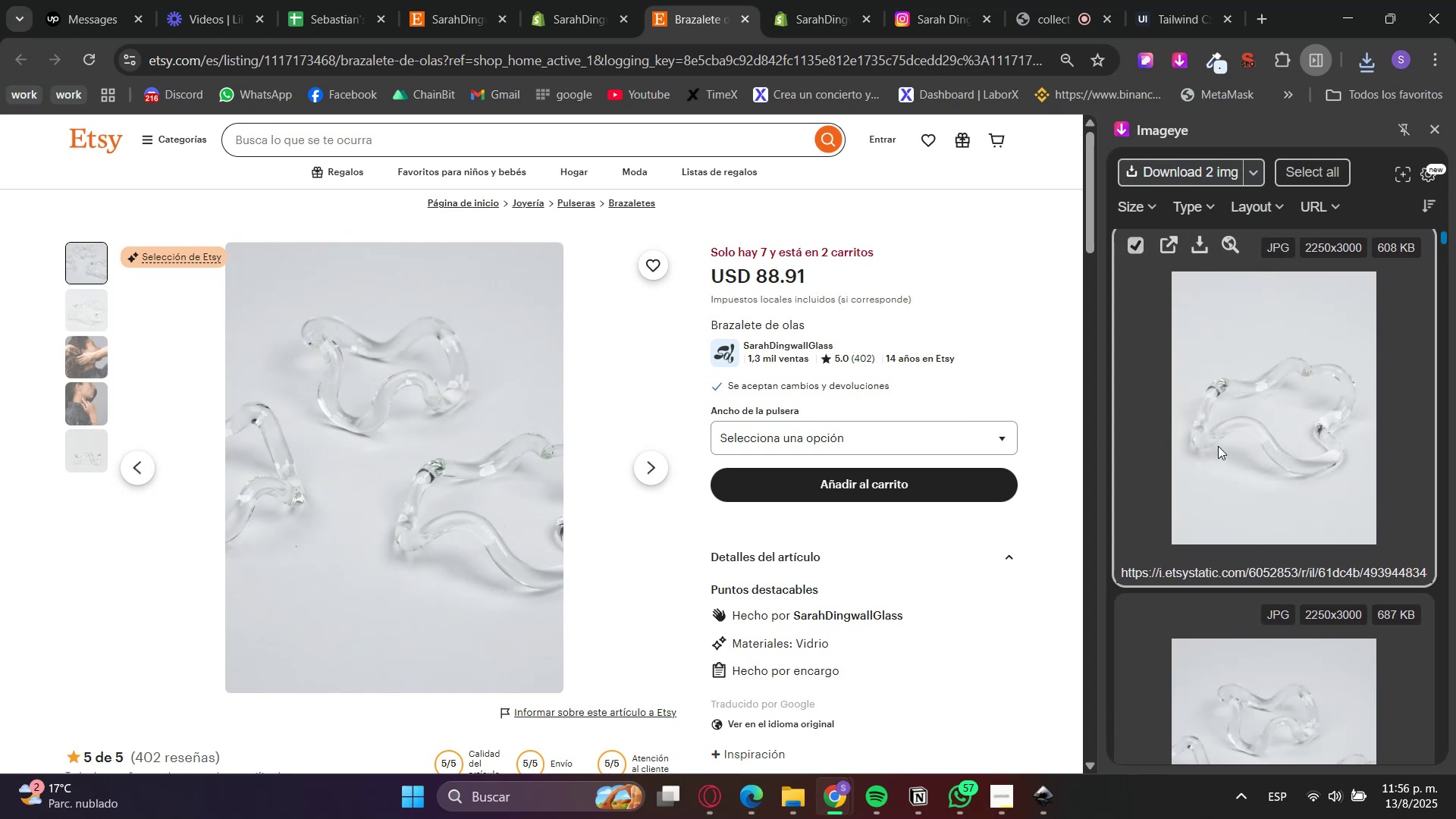 
scroll: coordinate [1225, 573], scroll_direction: down, amount: 3.0
 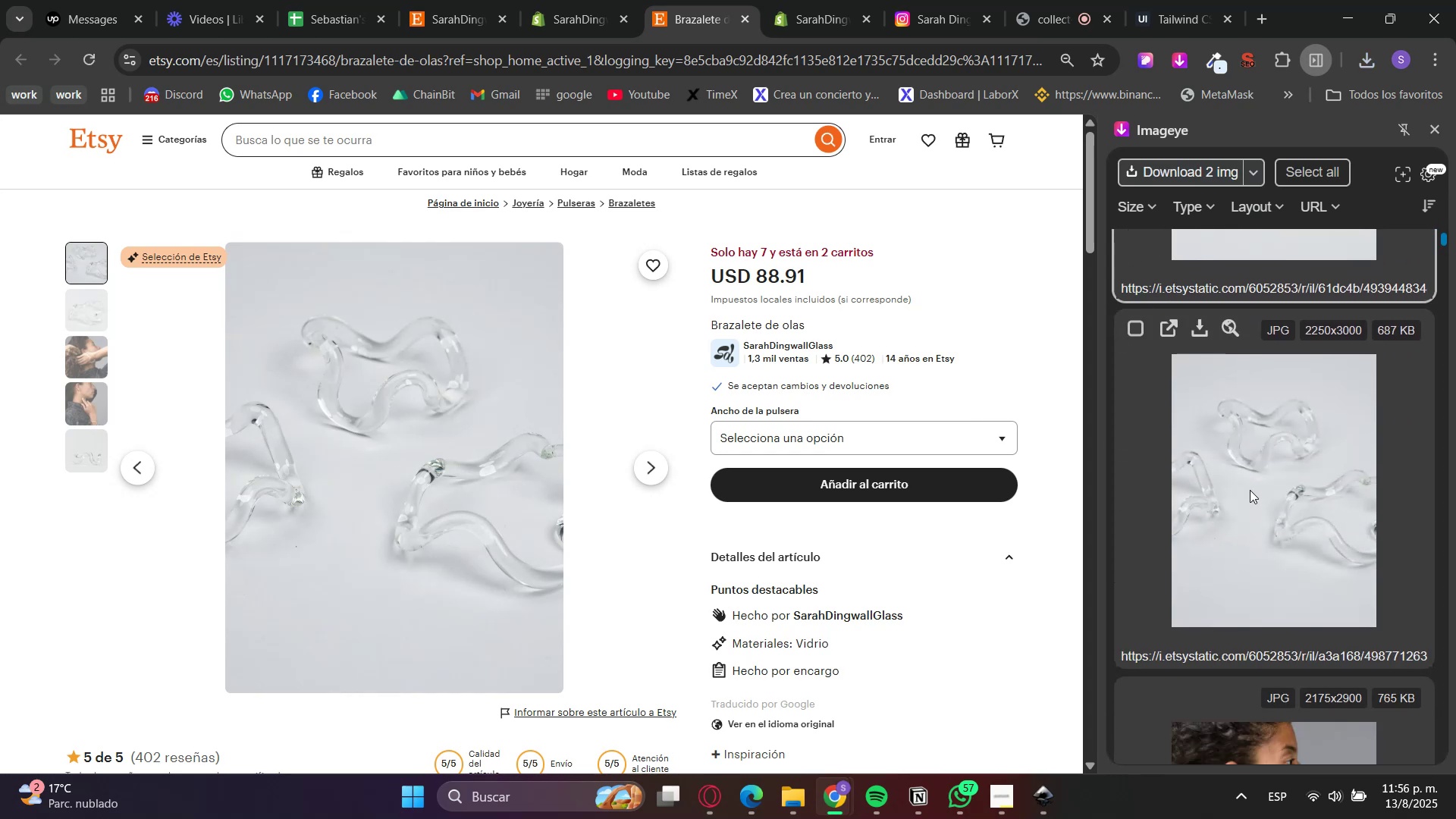 
left_click([1250, 489])
 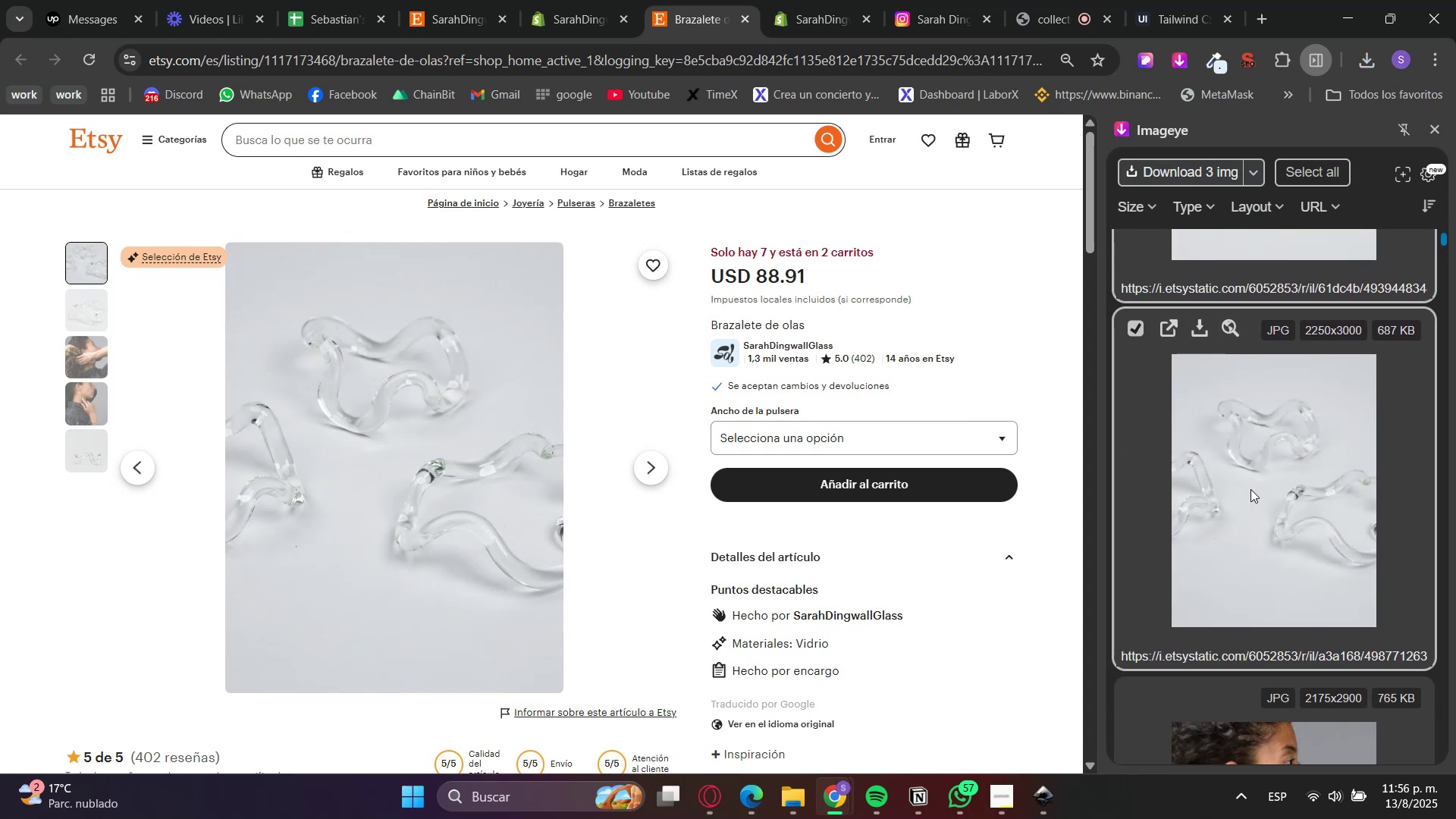 
scroll: coordinate [1250, 490], scroll_direction: down, amount: 2.0
 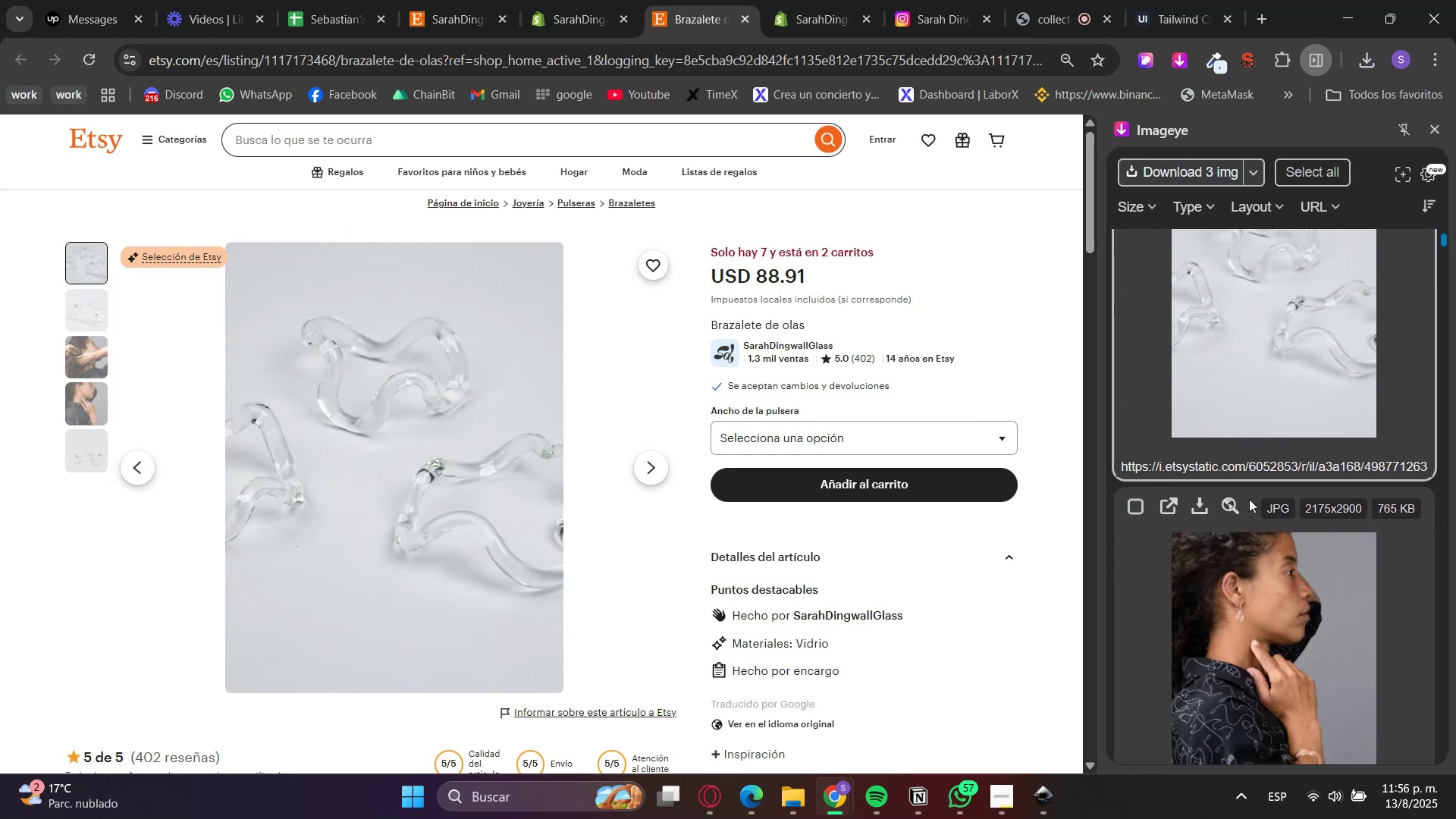 
left_click([1249, 568])
 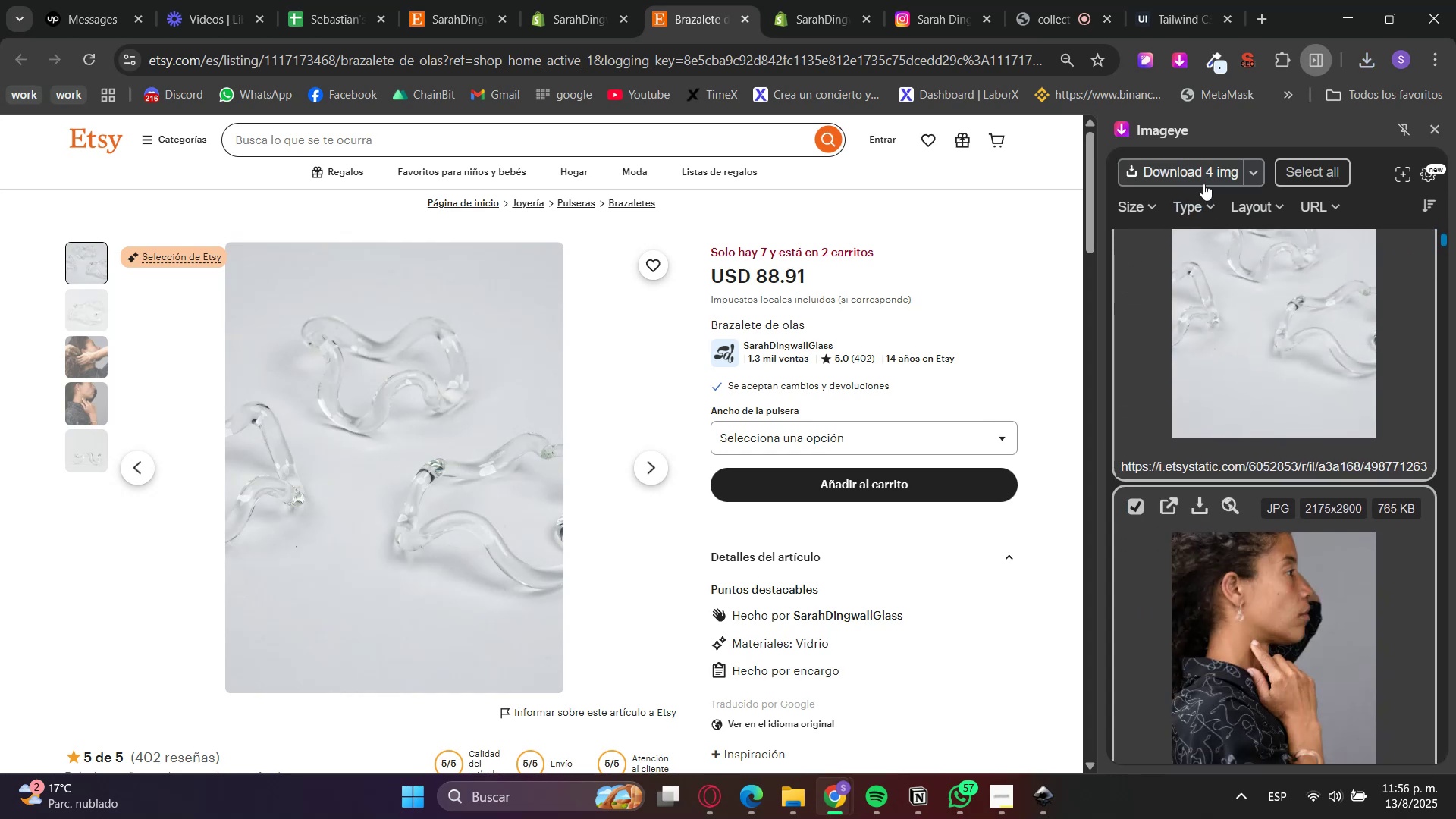 
left_click([1202, 180])
 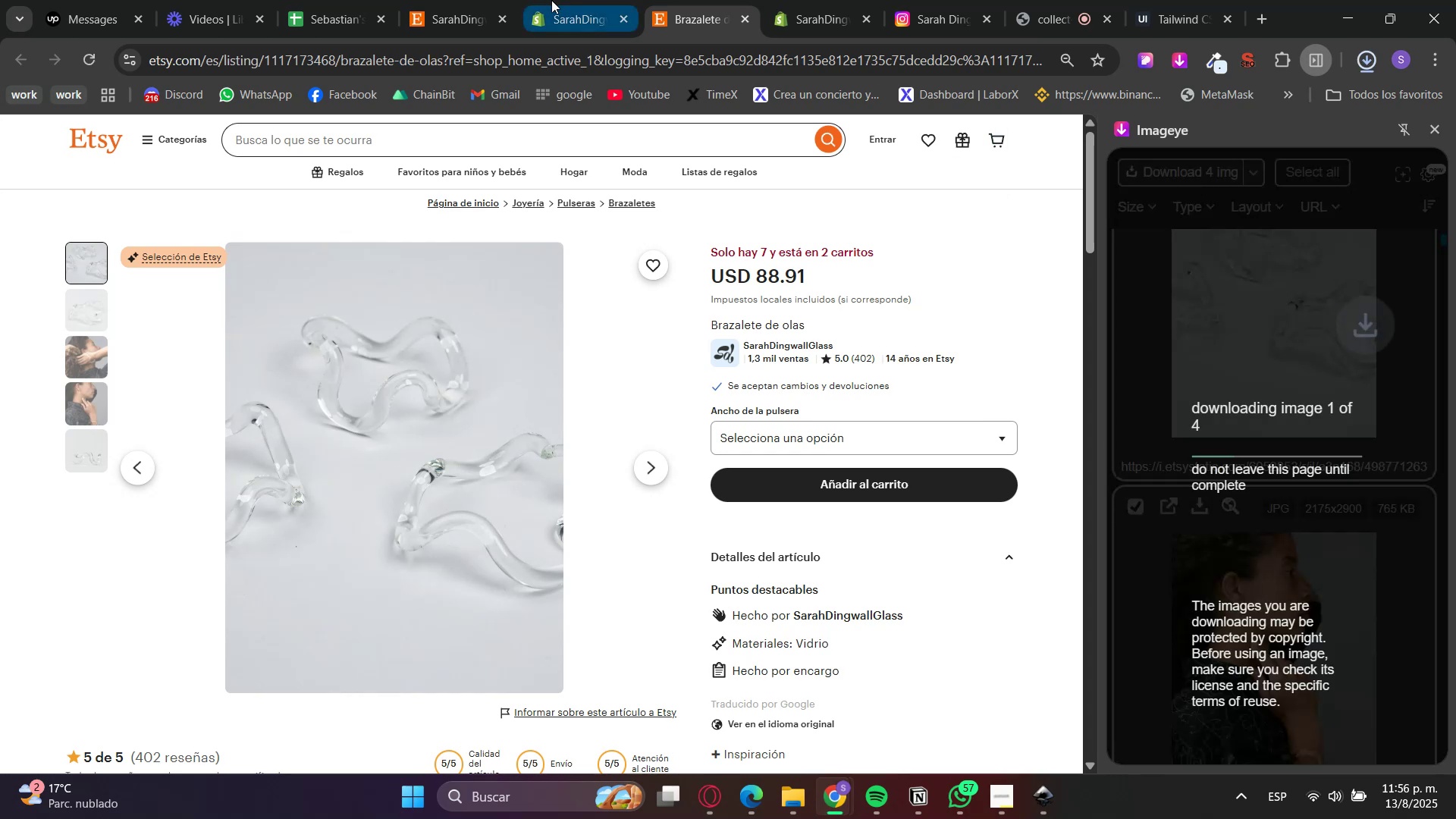 
left_click([553, 0])
 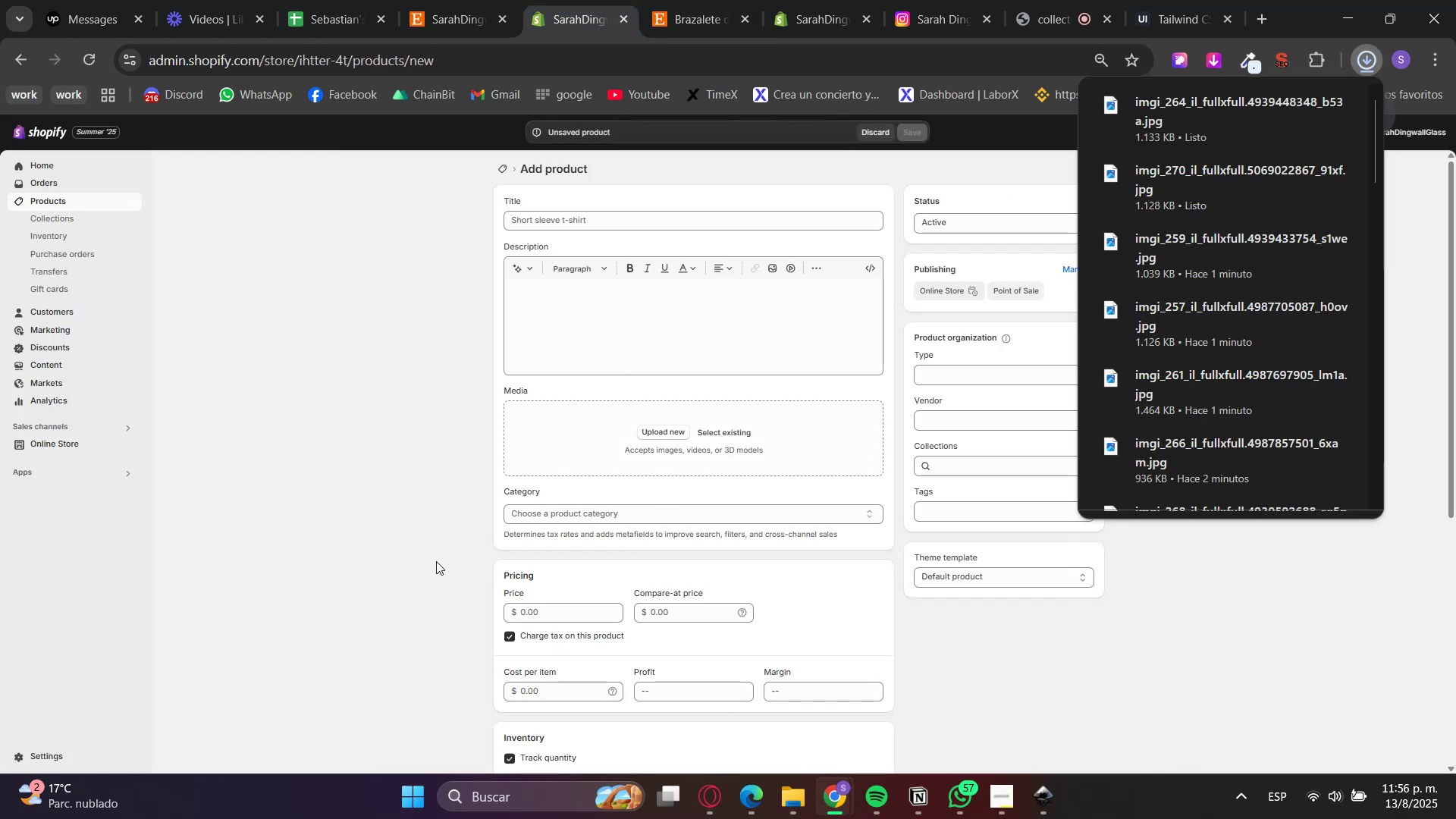 
left_click([365, 535])
 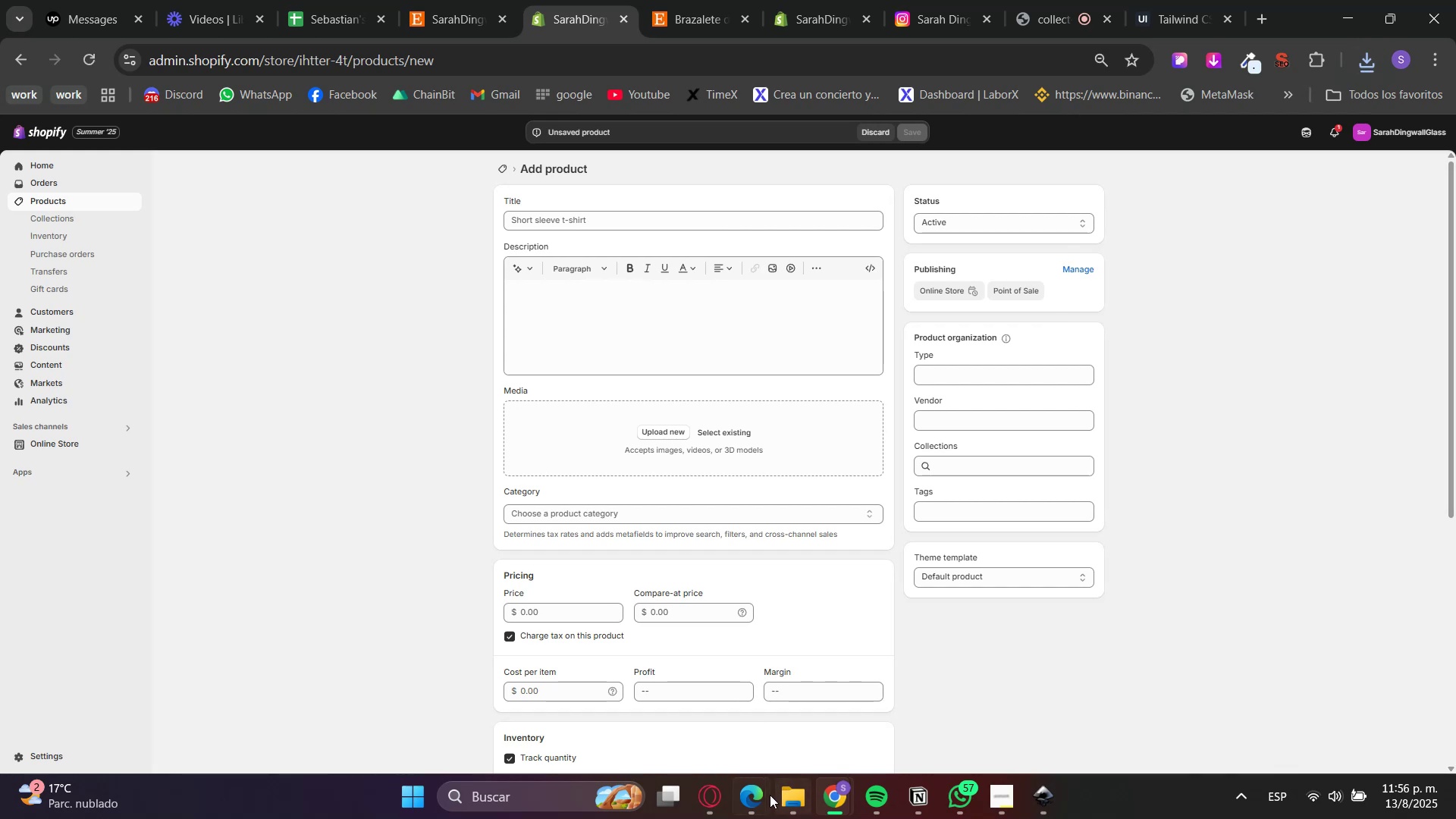 
left_click([802, 795])
 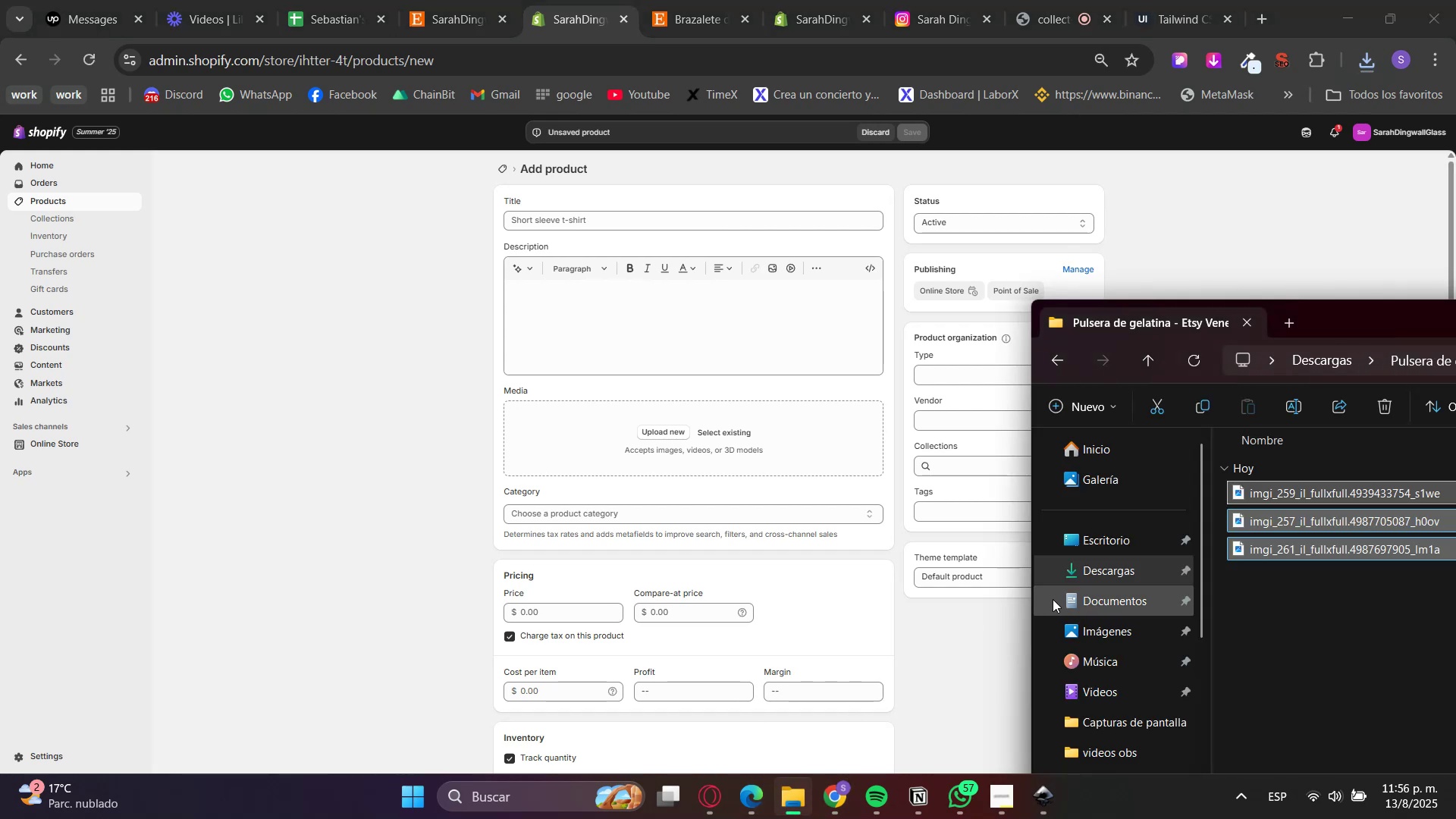 
left_click([1089, 576])
 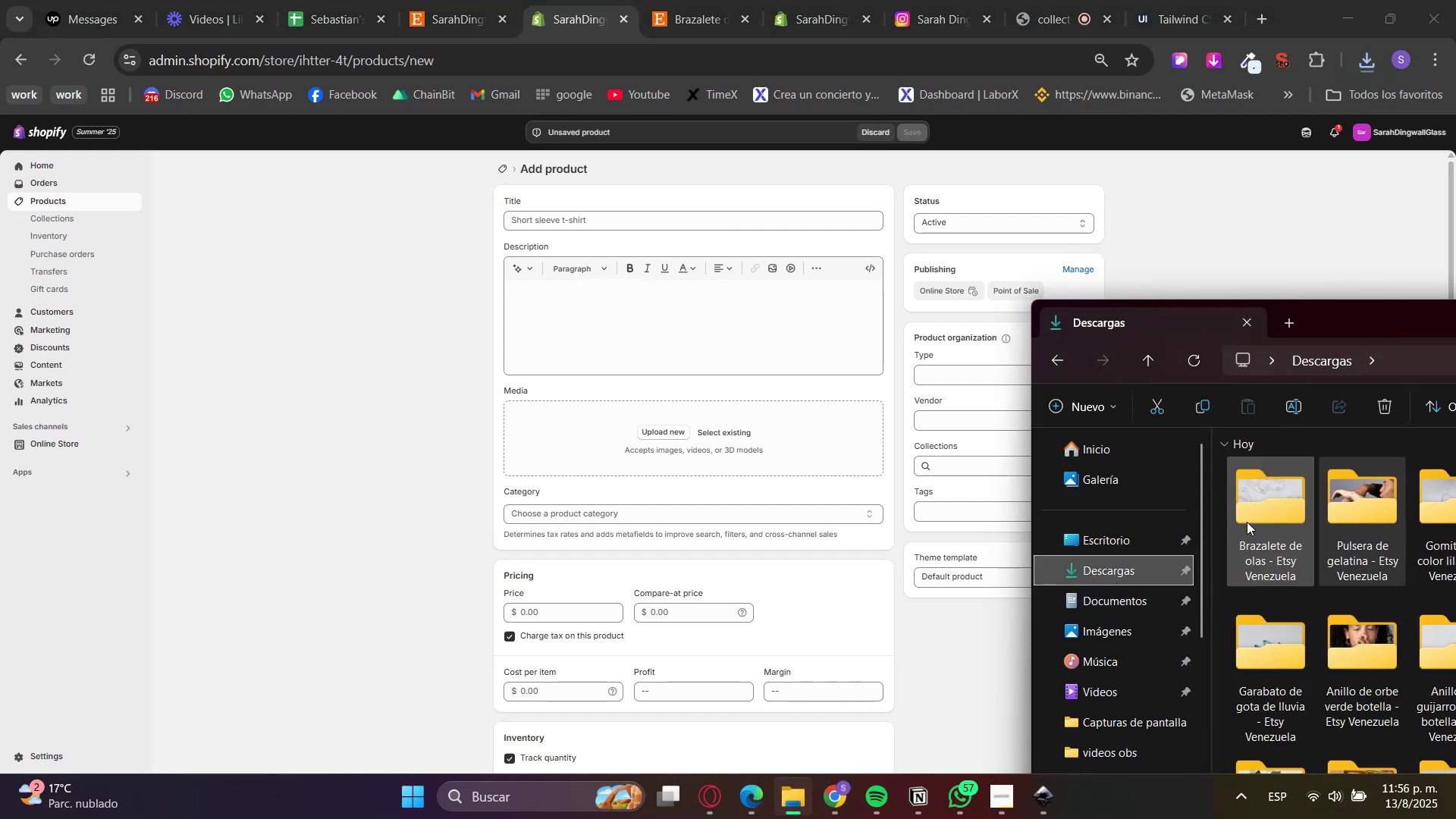 
double_click([1247, 522])
 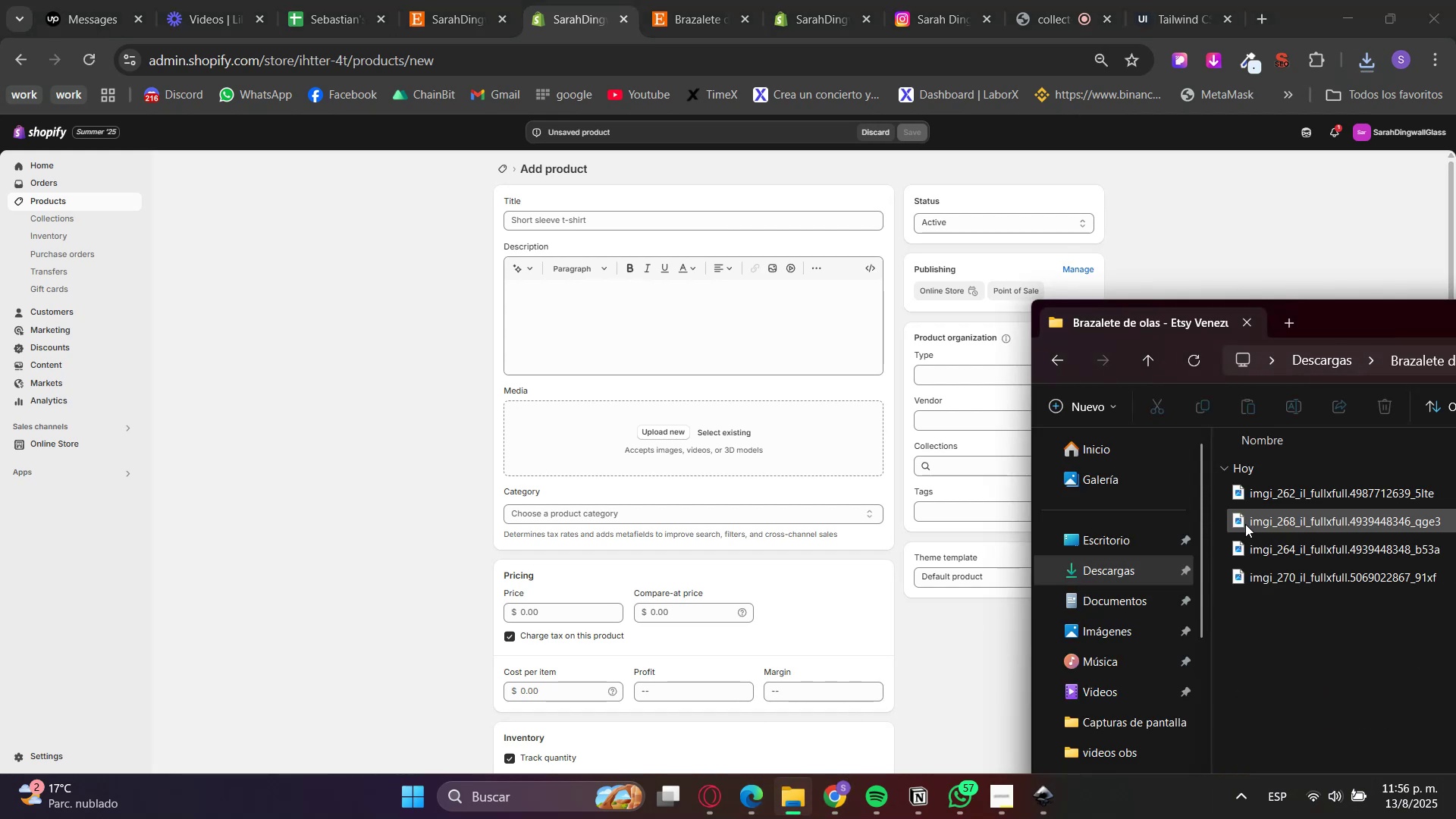 
left_click_drag(start_coordinate=[1248, 584], to_coordinate=[1269, 508])
 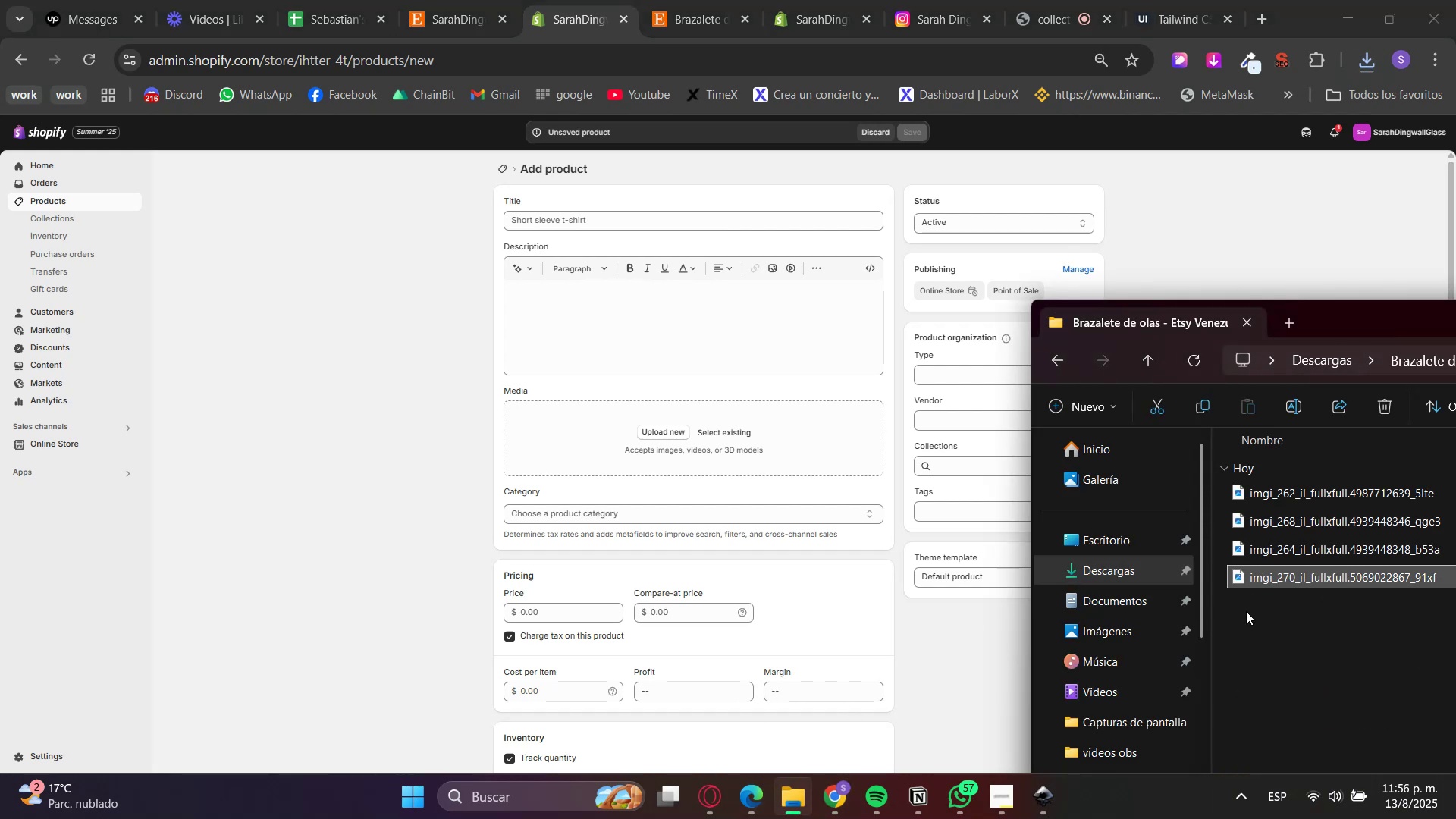 
left_click([1247, 633])
 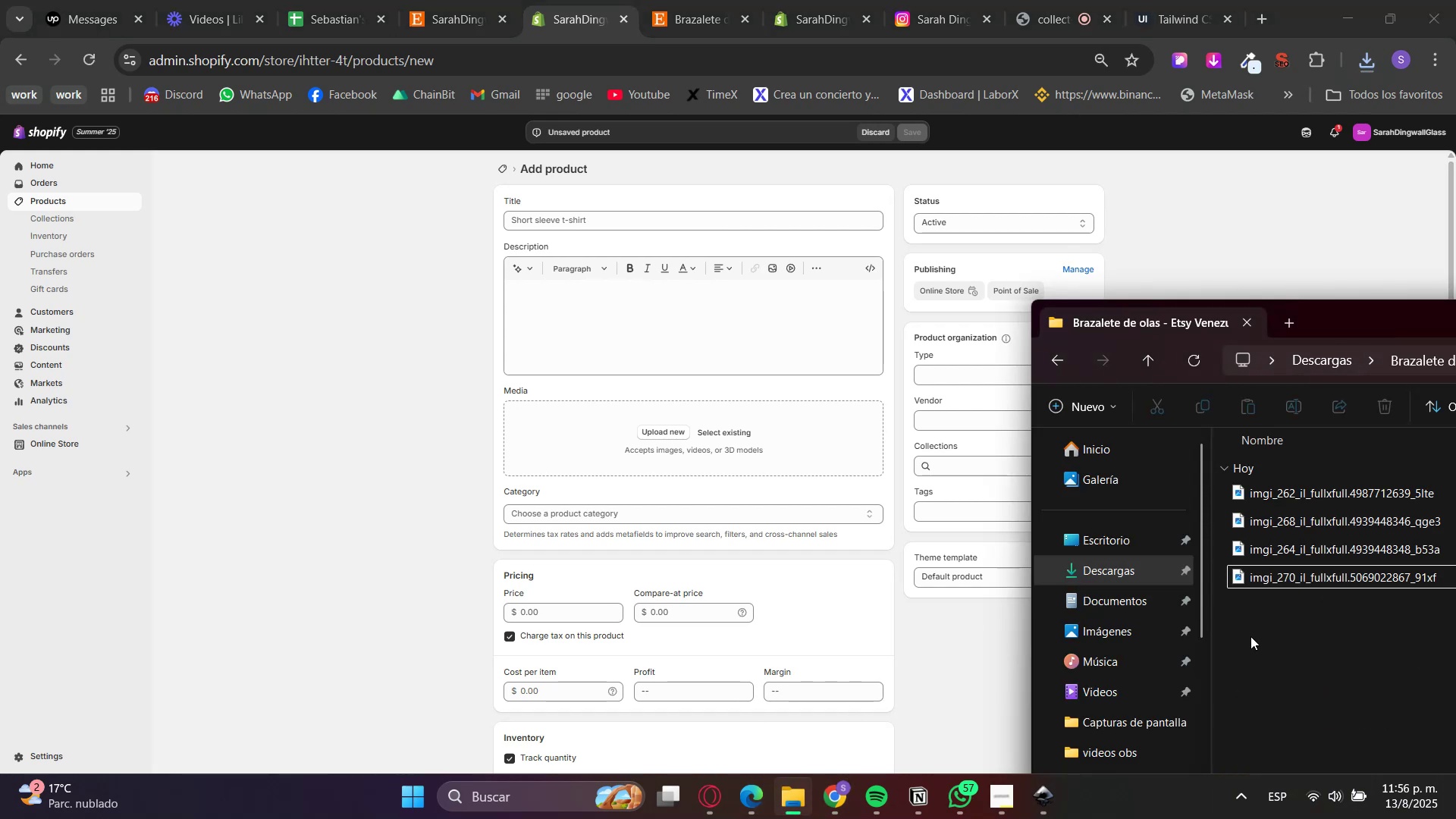 
left_click_drag(start_coordinate=[1260, 651], to_coordinate=[1279, 491])
 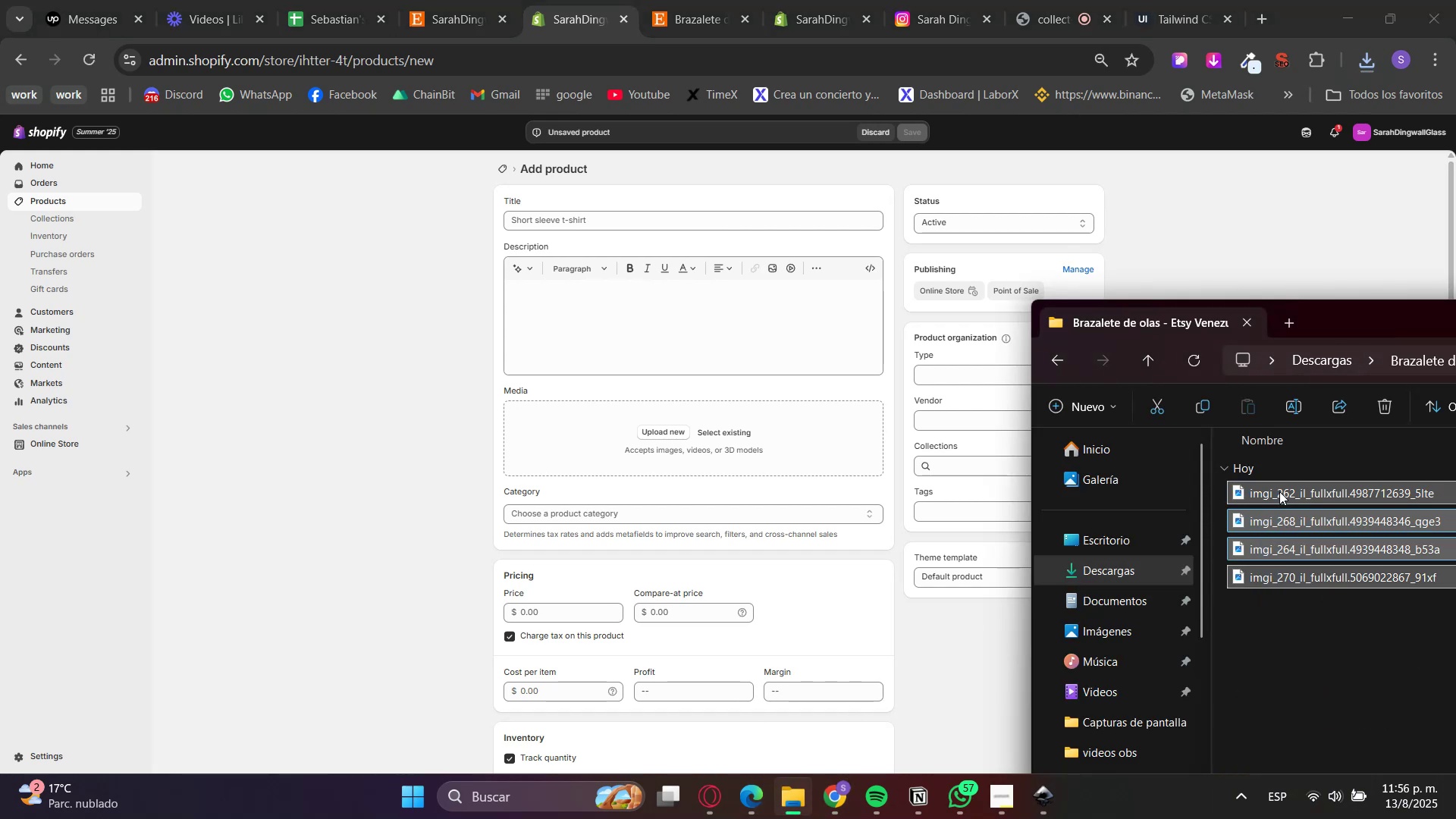 
left_click_drag(start_coordinate=[1279, 491], to_coordinate=[651, 460])
 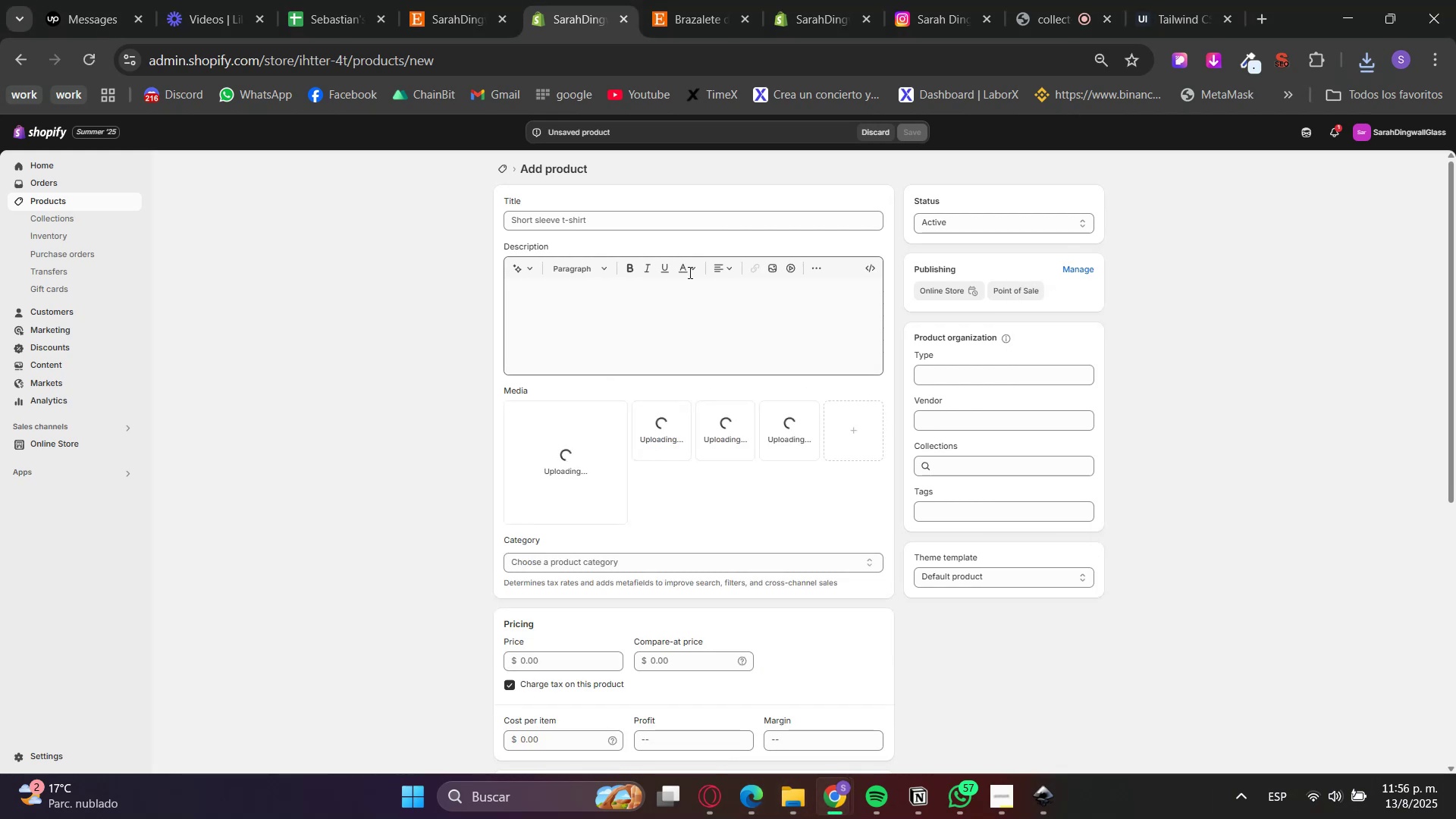 
left_click([698, 0])
 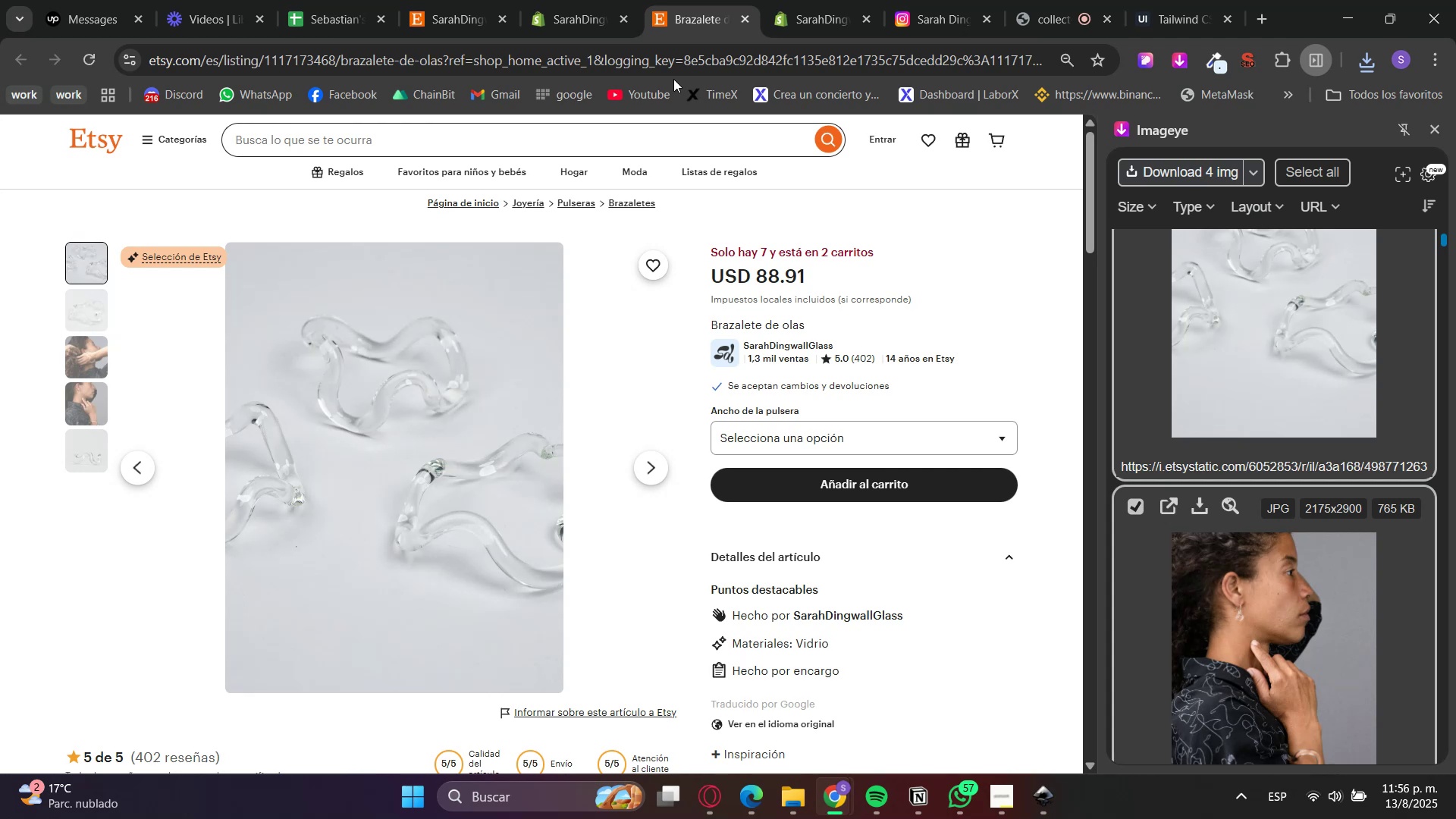 
left_click([592, 0])
 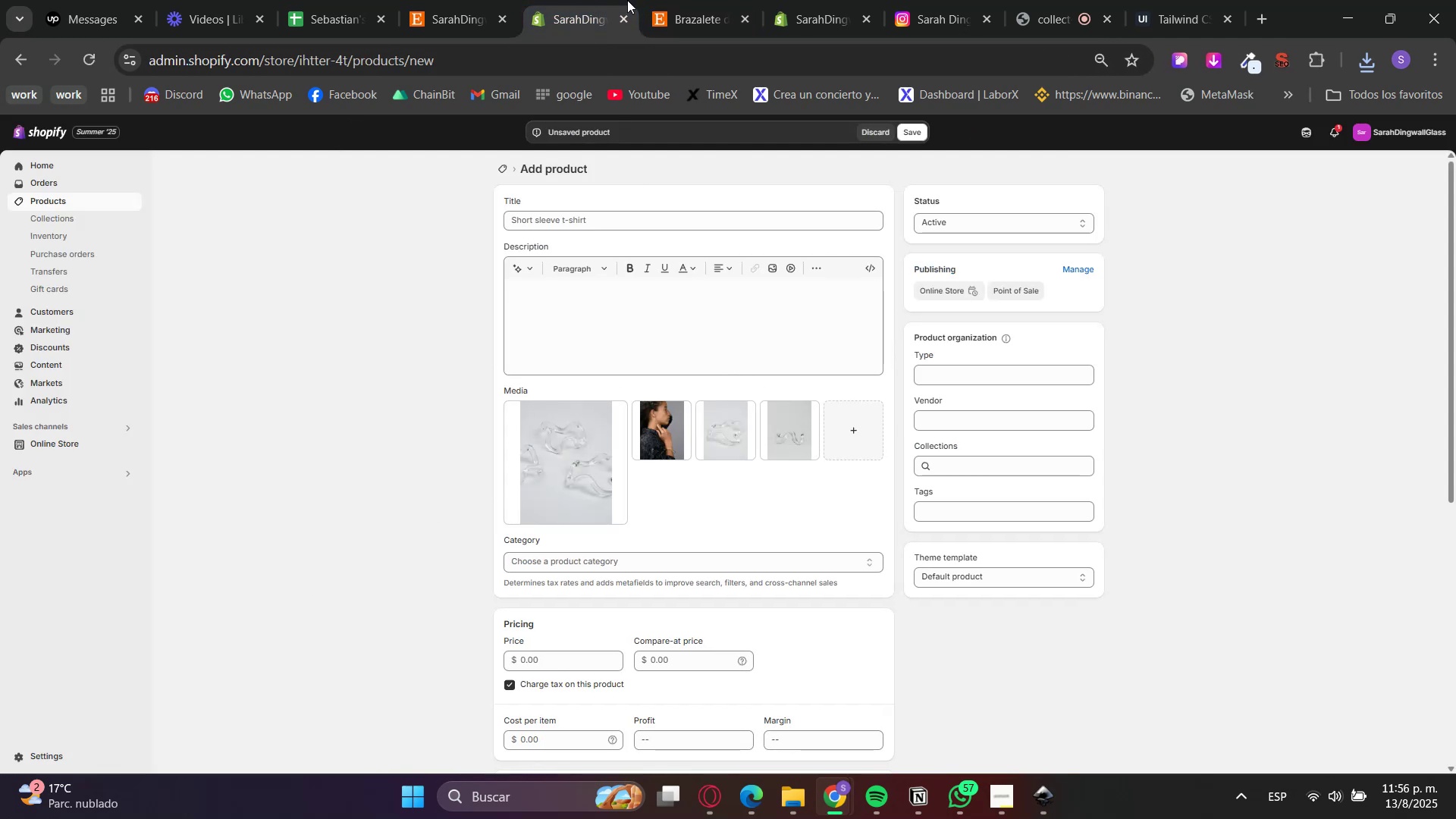 
left_click_drag(start_coordinate=[658, 440], to_coordinate=[780, 437])
 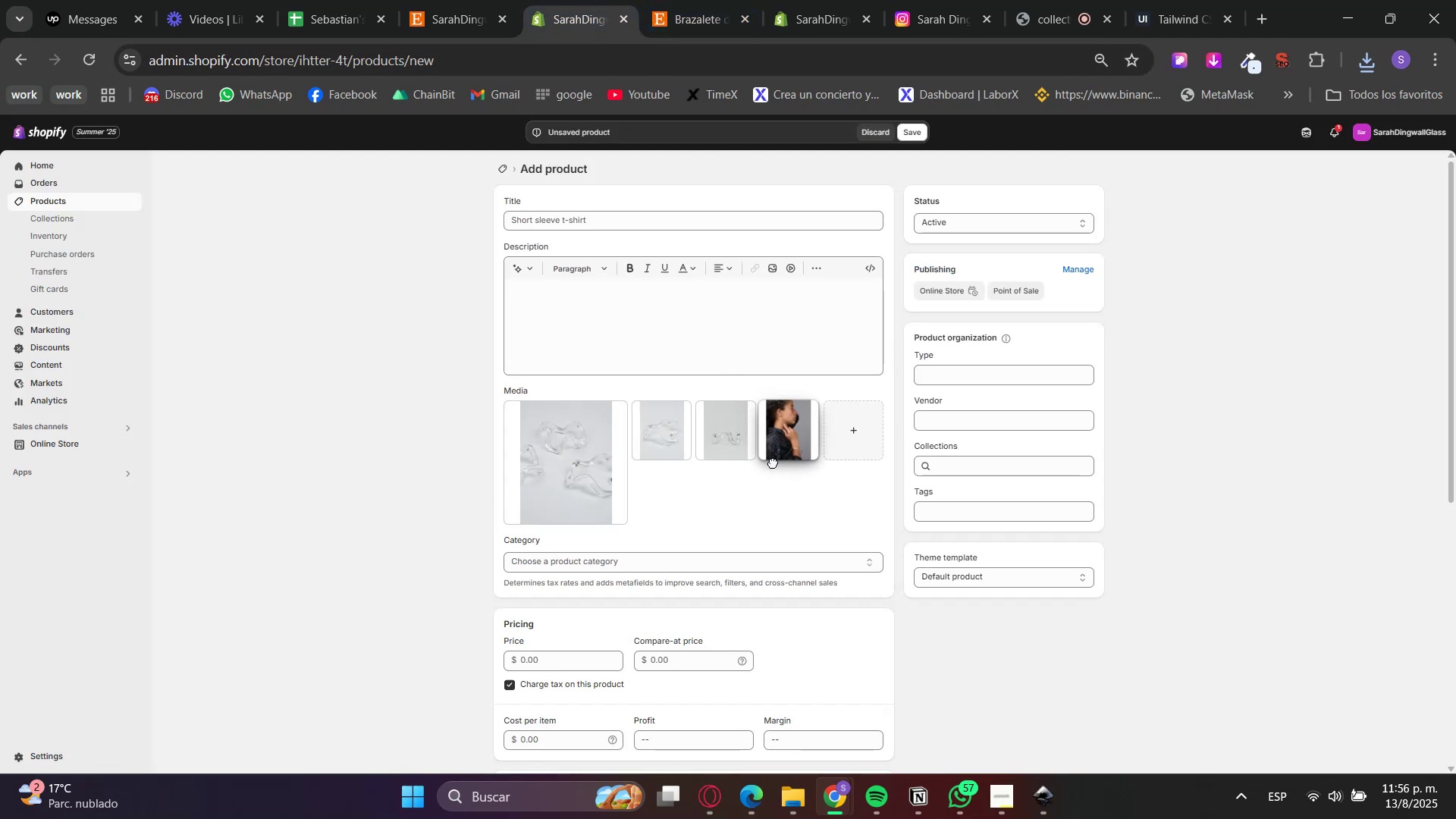 
left_click([767, 496])
 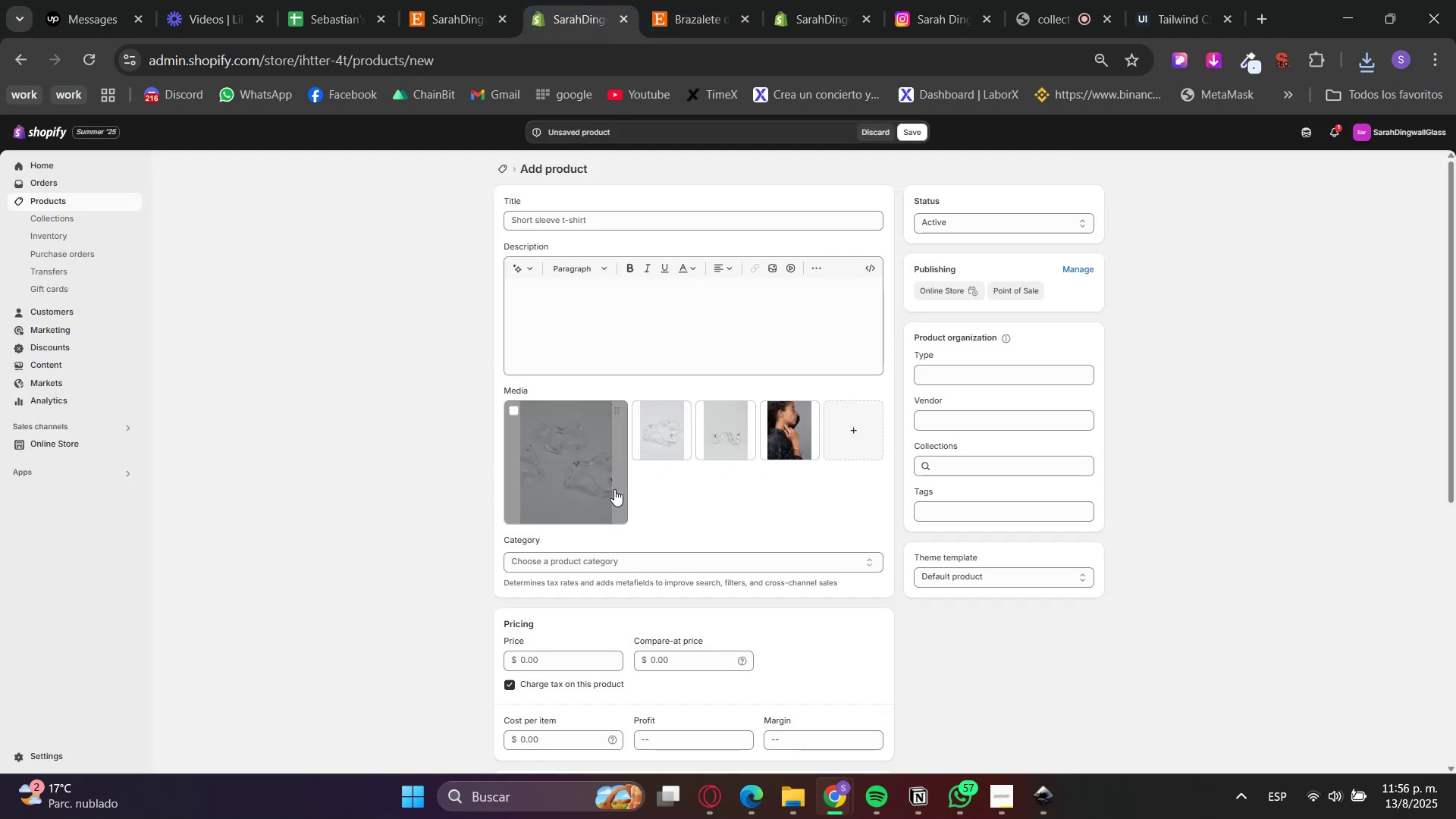 
left_click_drag(start_coordinate=[653, 432], to_coordinate=[531, 497])
 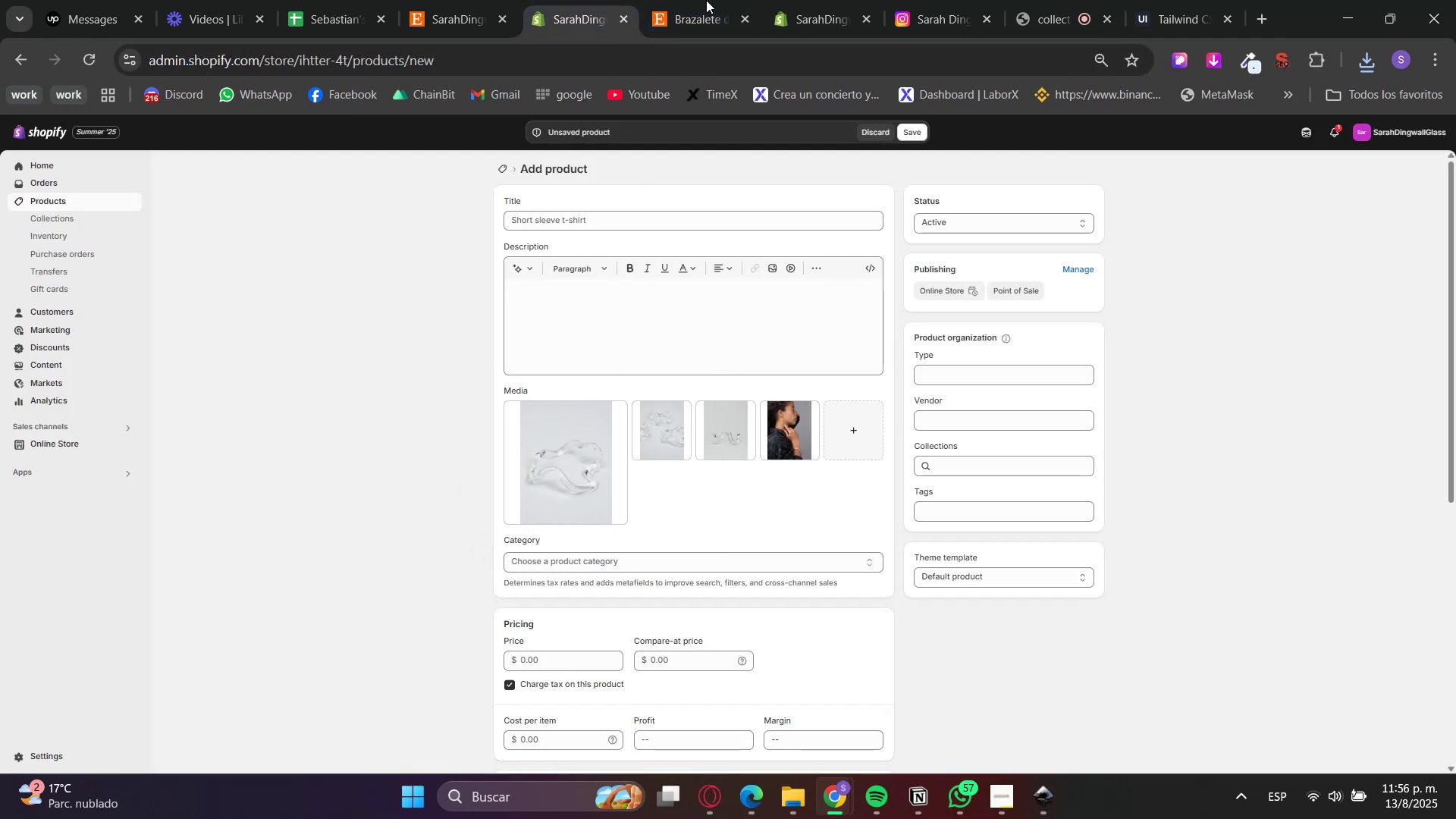 
left_click([714, 0])
 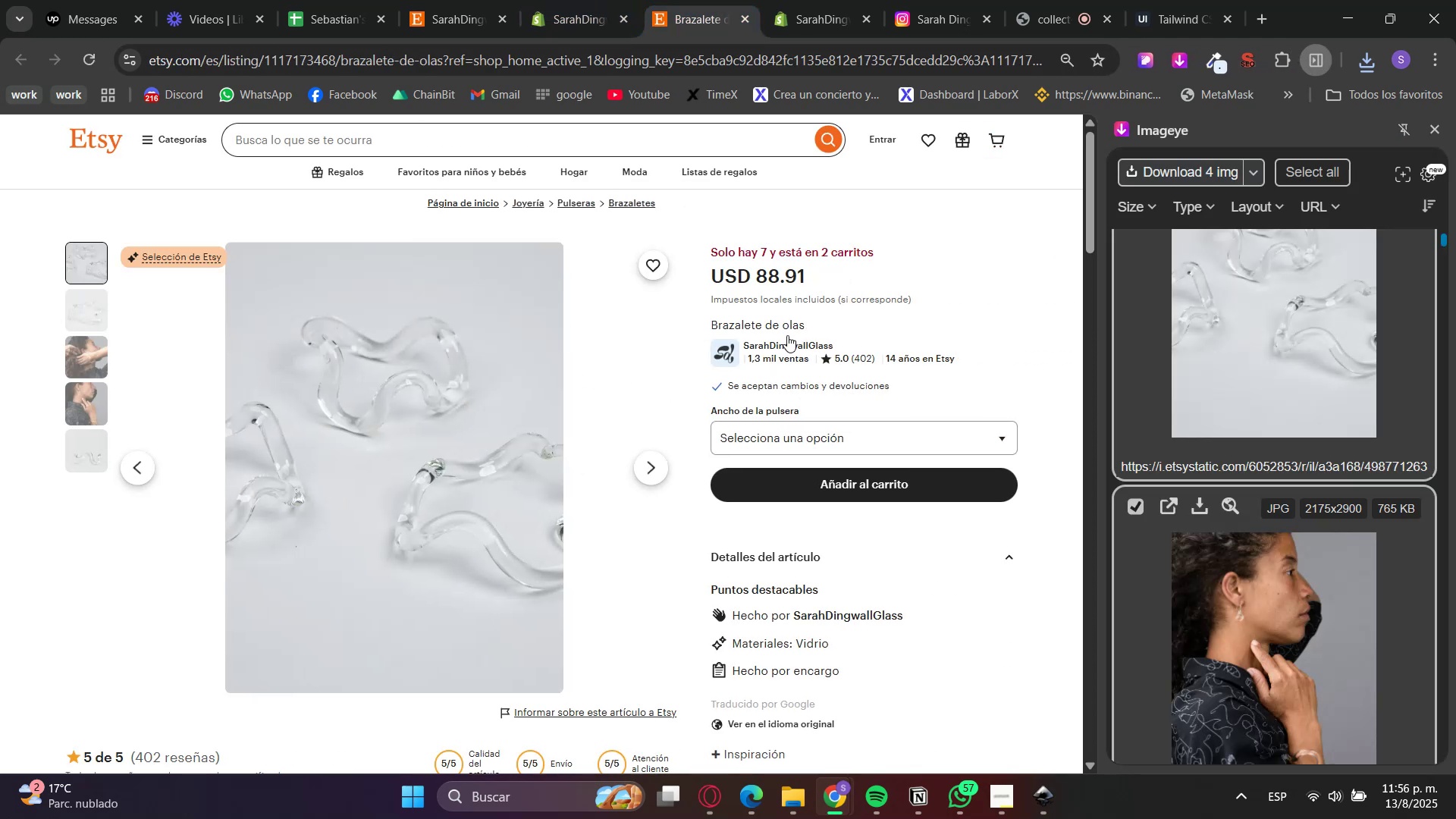 
left_click_drag(start_coordinate=[758, 275], to_coordinate=[821, 280])
 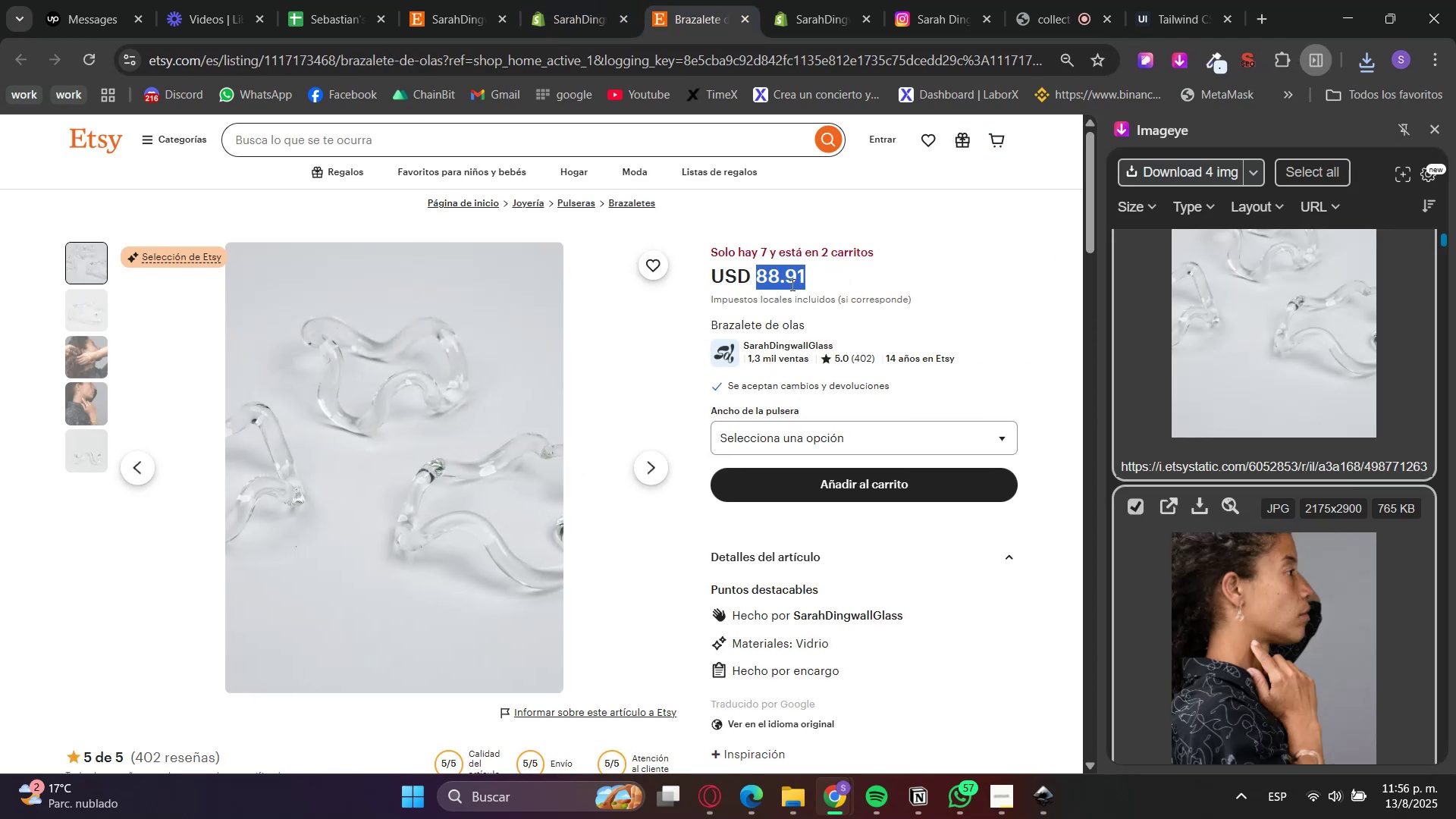 
right_click([782, 281])
 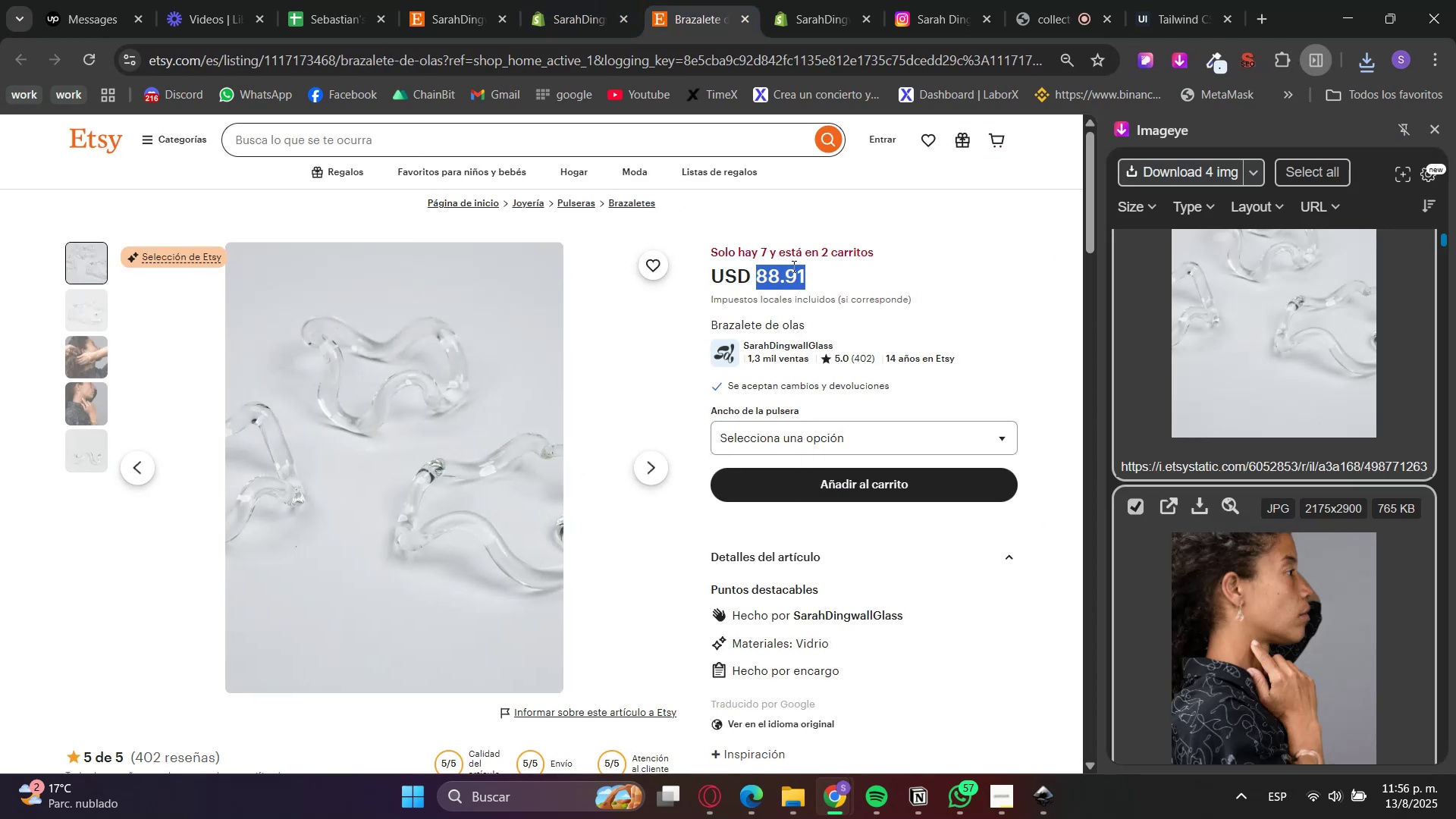 
double_click([609, 0])
 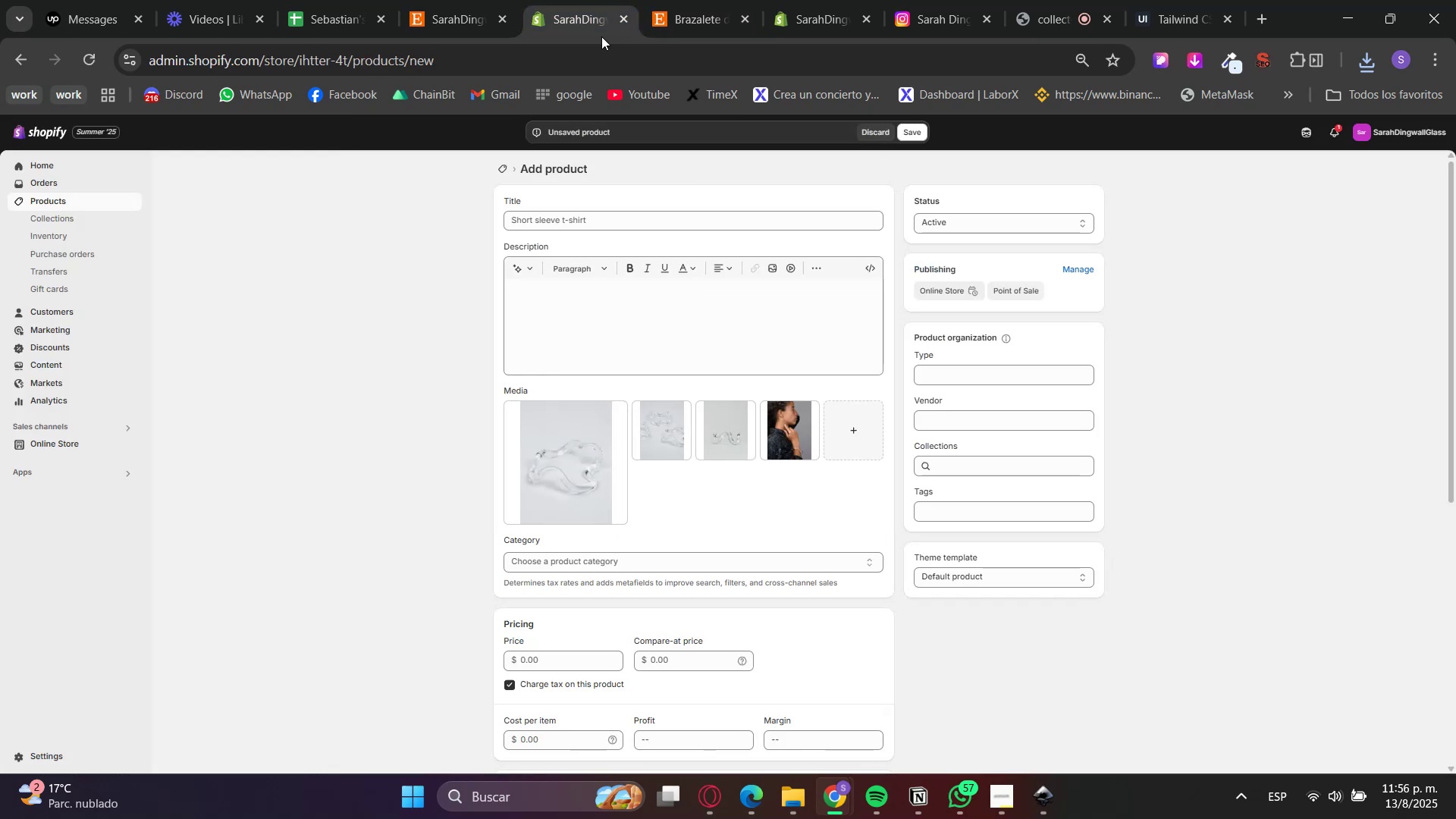 
scroll: coordinate [598, 384], scroll_direction: down, amount: 3.0
 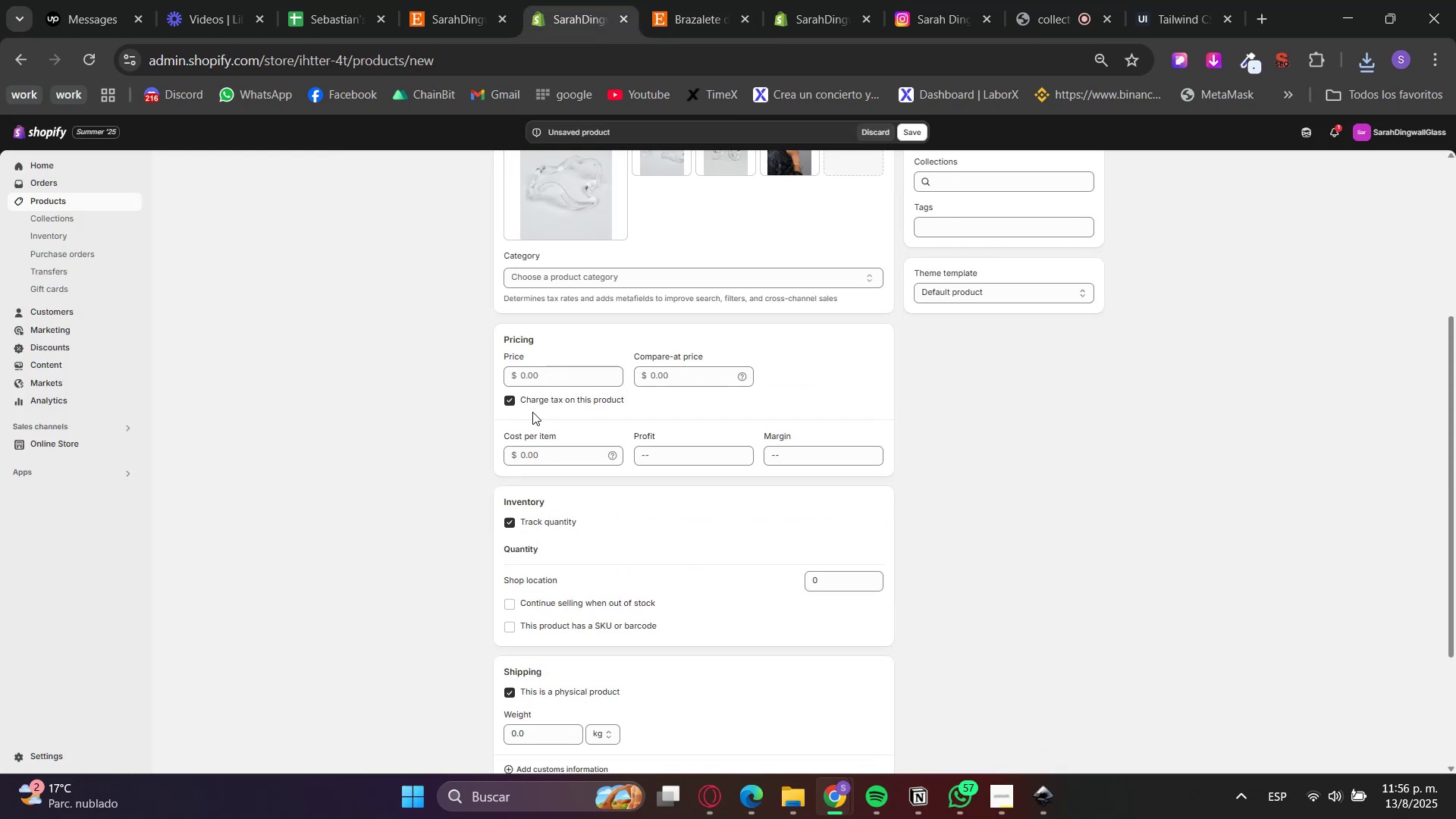 
left_click([557, 372])
 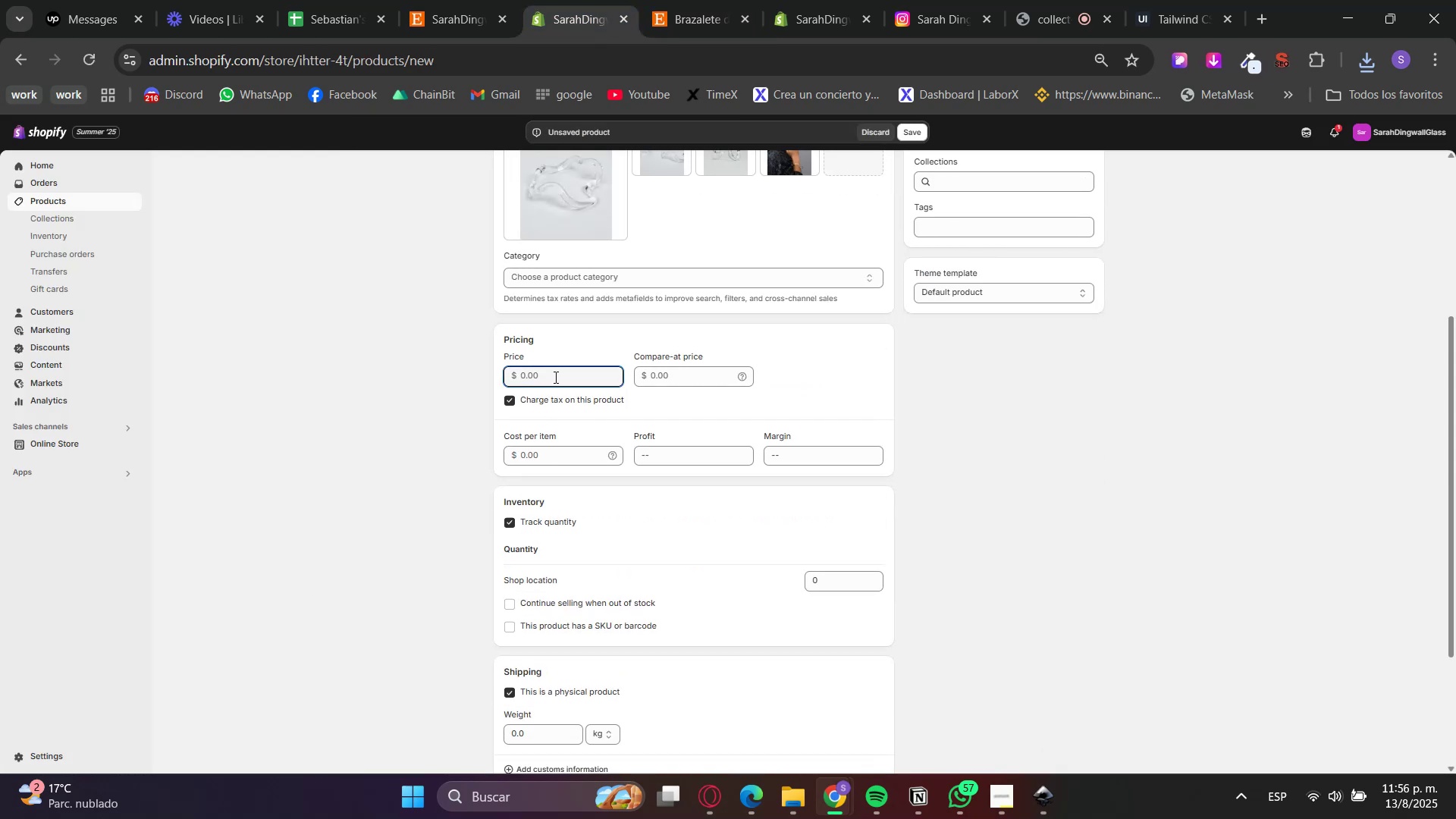 
right_click([554, 377])
 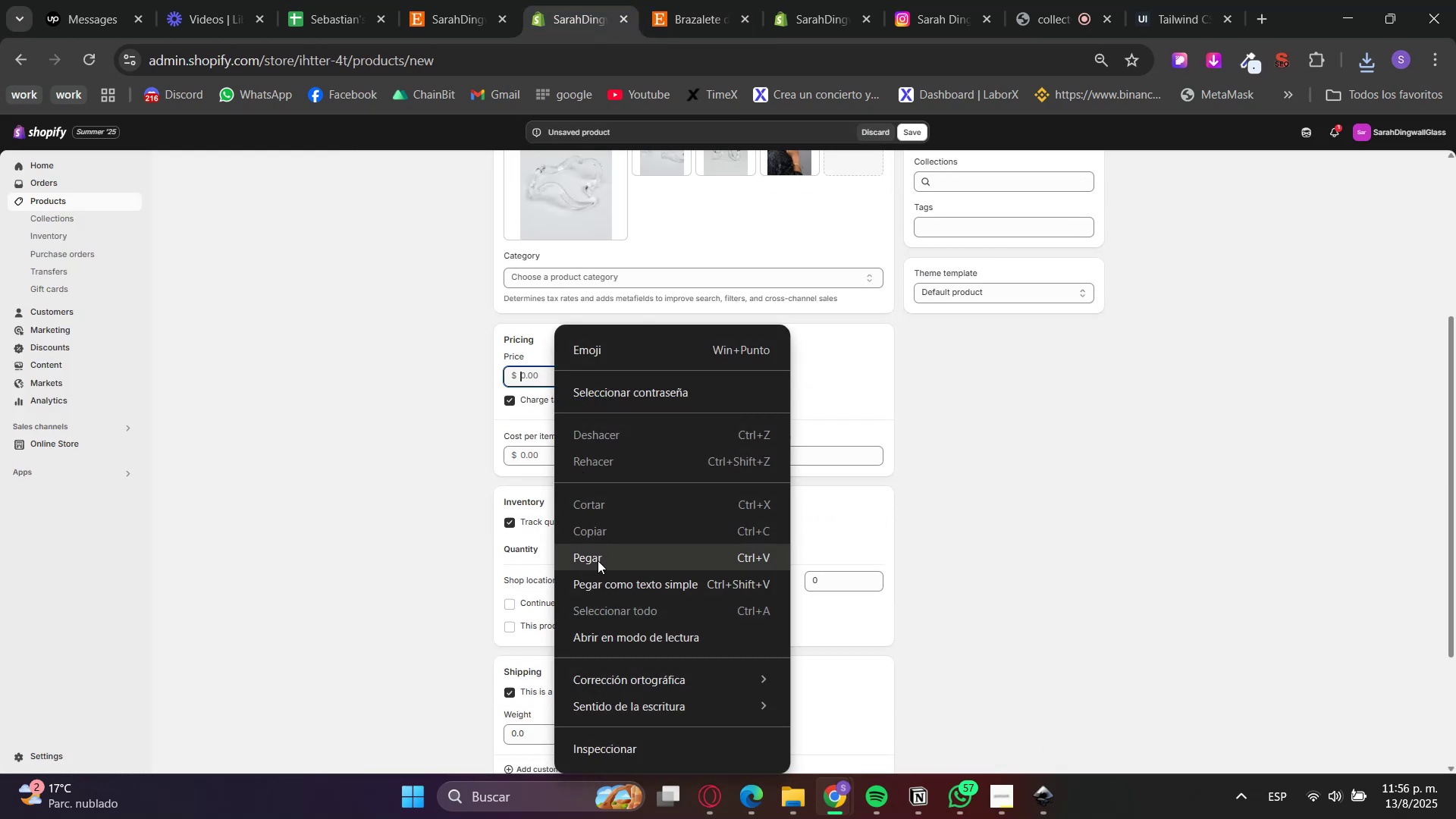 
double_click([554, 516])
 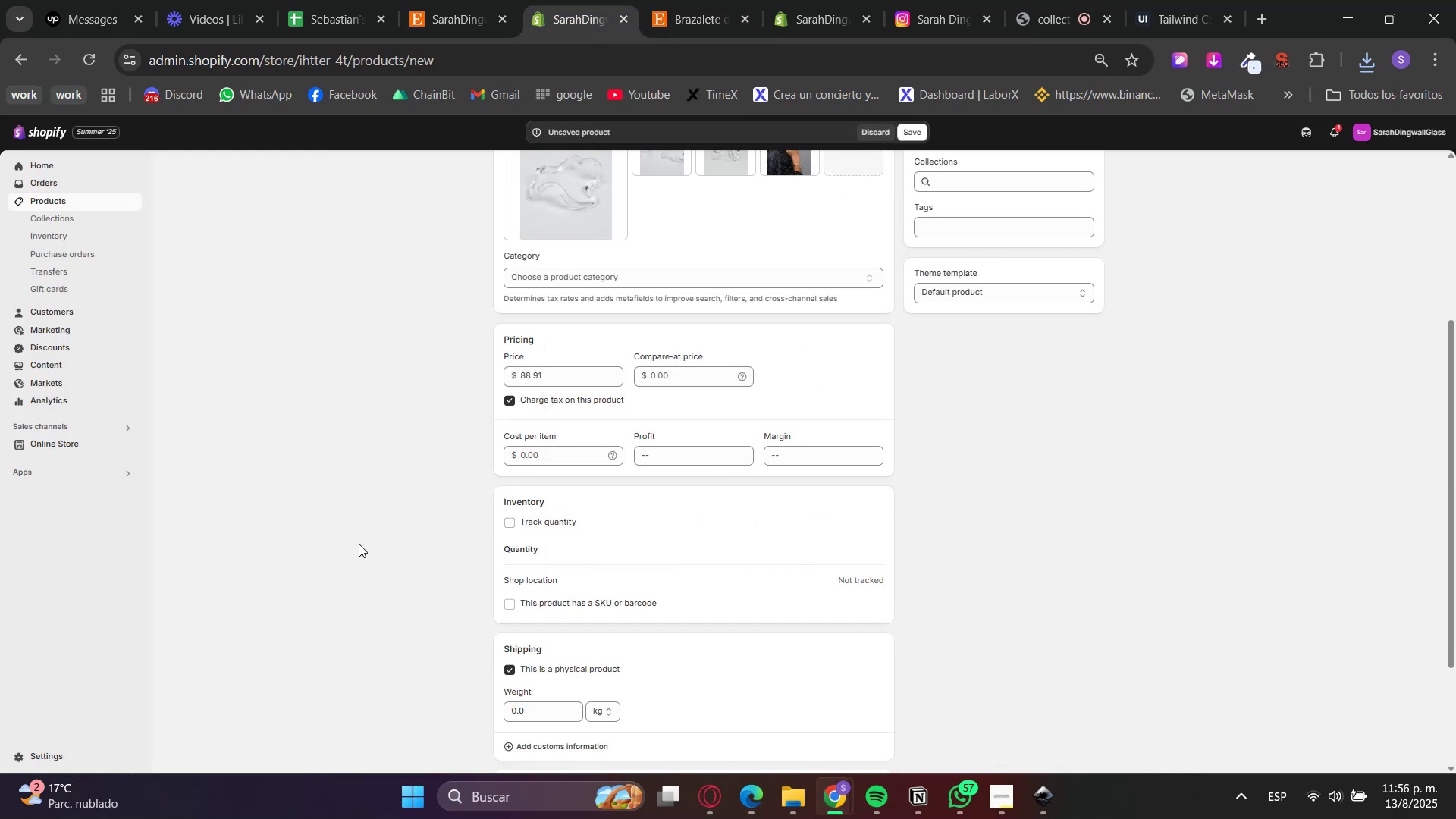 
scroll: coordinate [368, 545], scroll_direction: up, amount: 2.0
 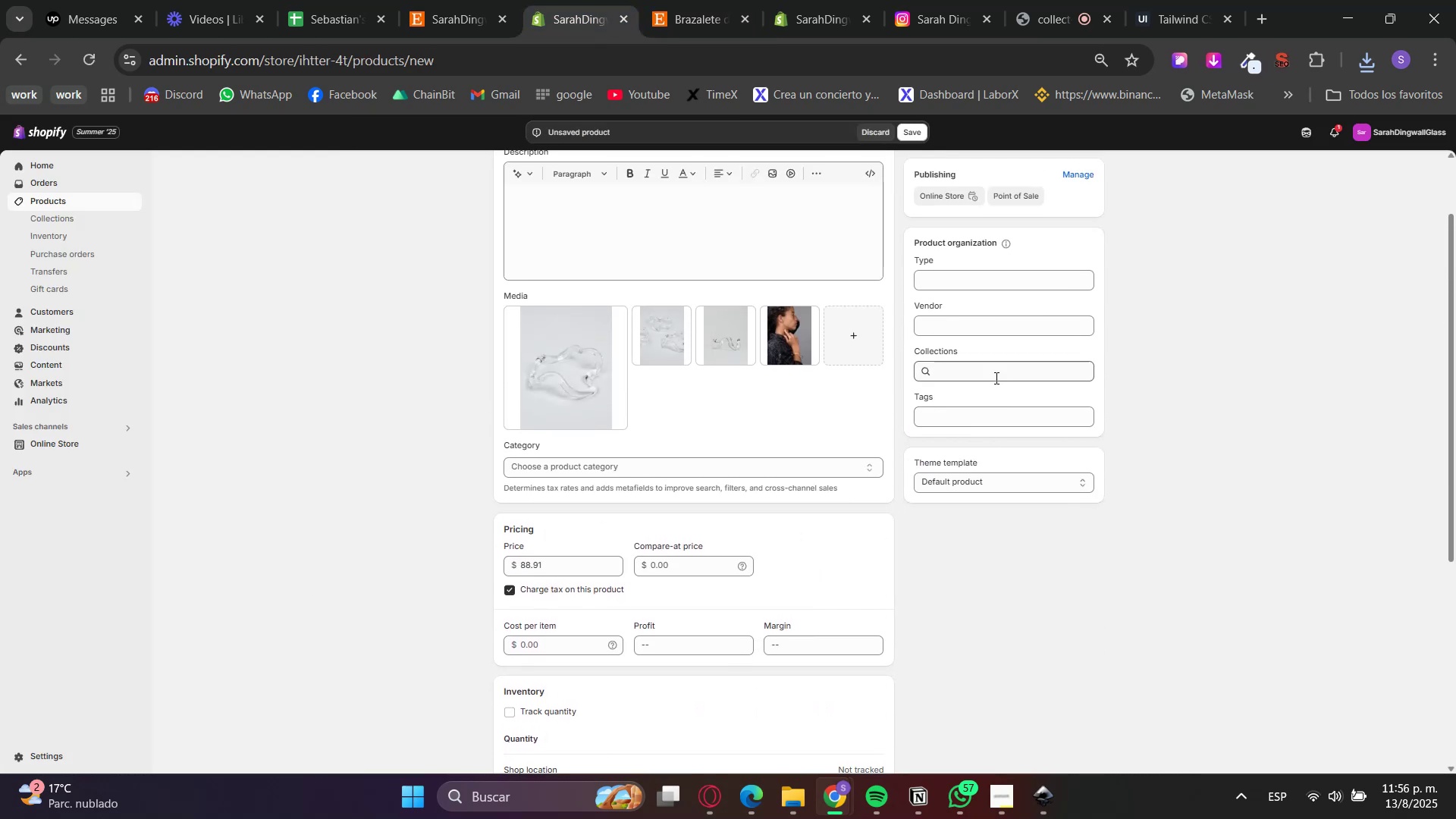 
left_click([989, 377])
 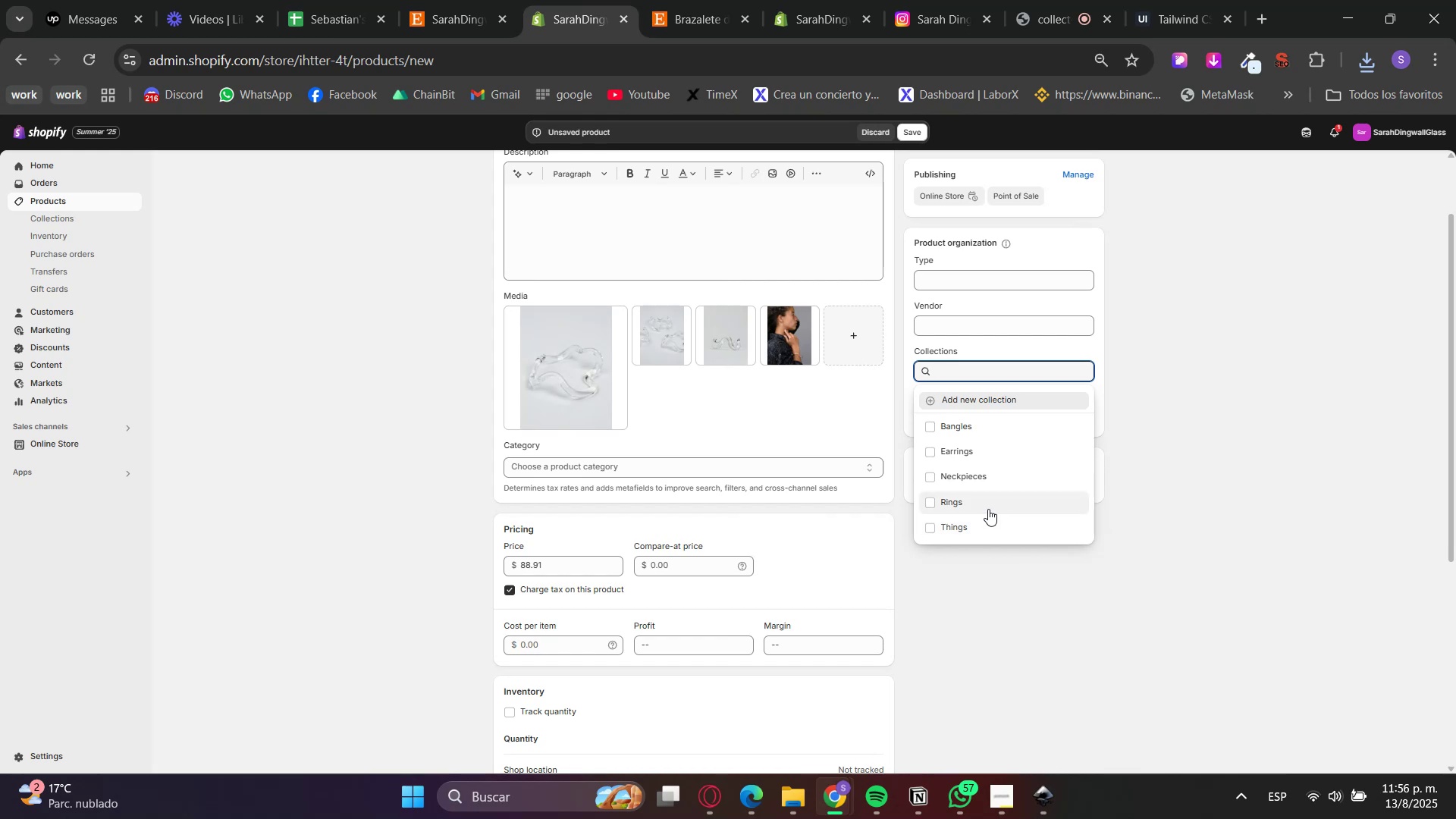 
wait(5.15)
 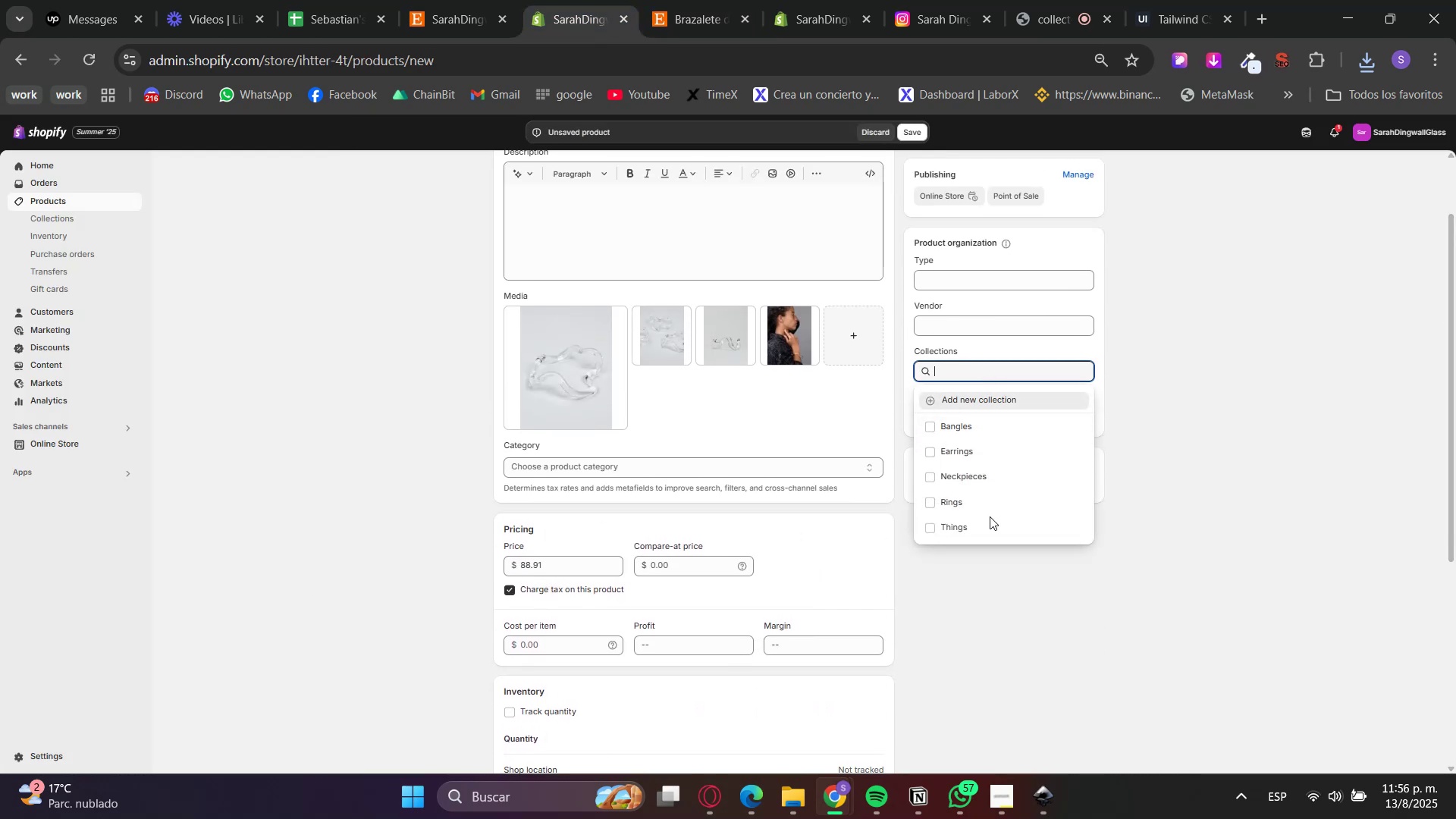 
double_click([1173, 479])
 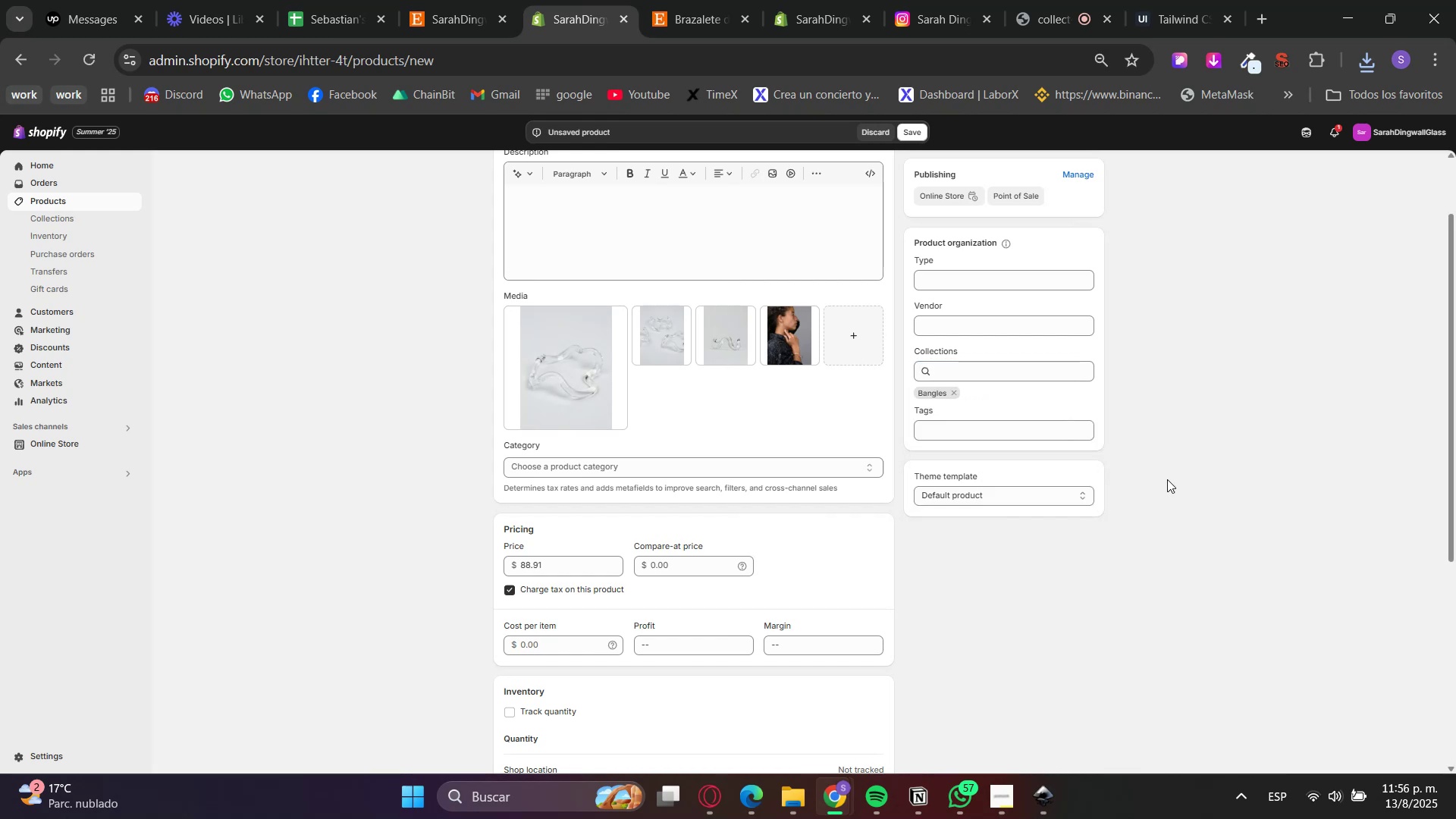 
scroll: coordinate [1159, 488], scroll_direction: up, amount: 2.0
 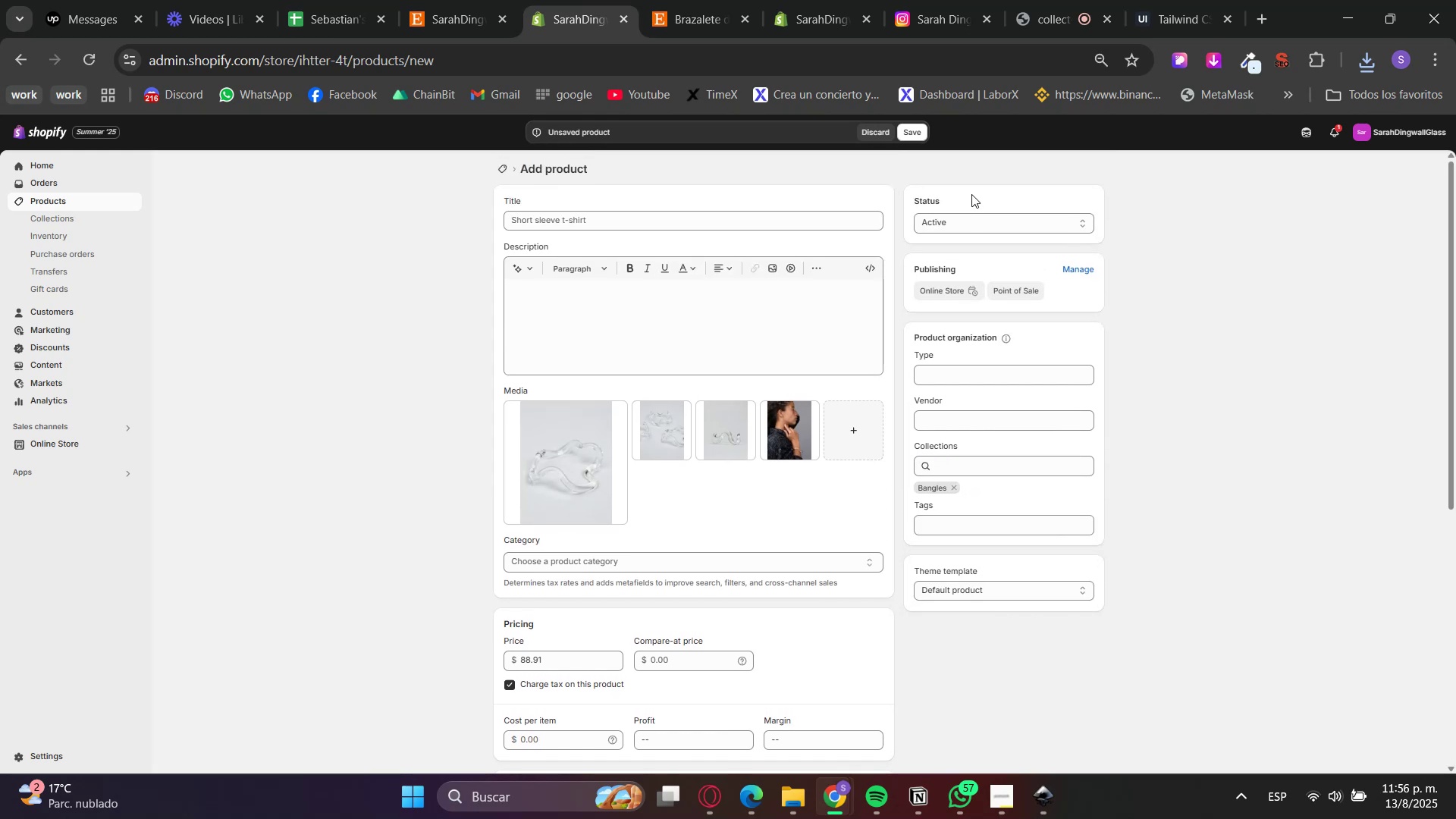 
wait(6.17)
 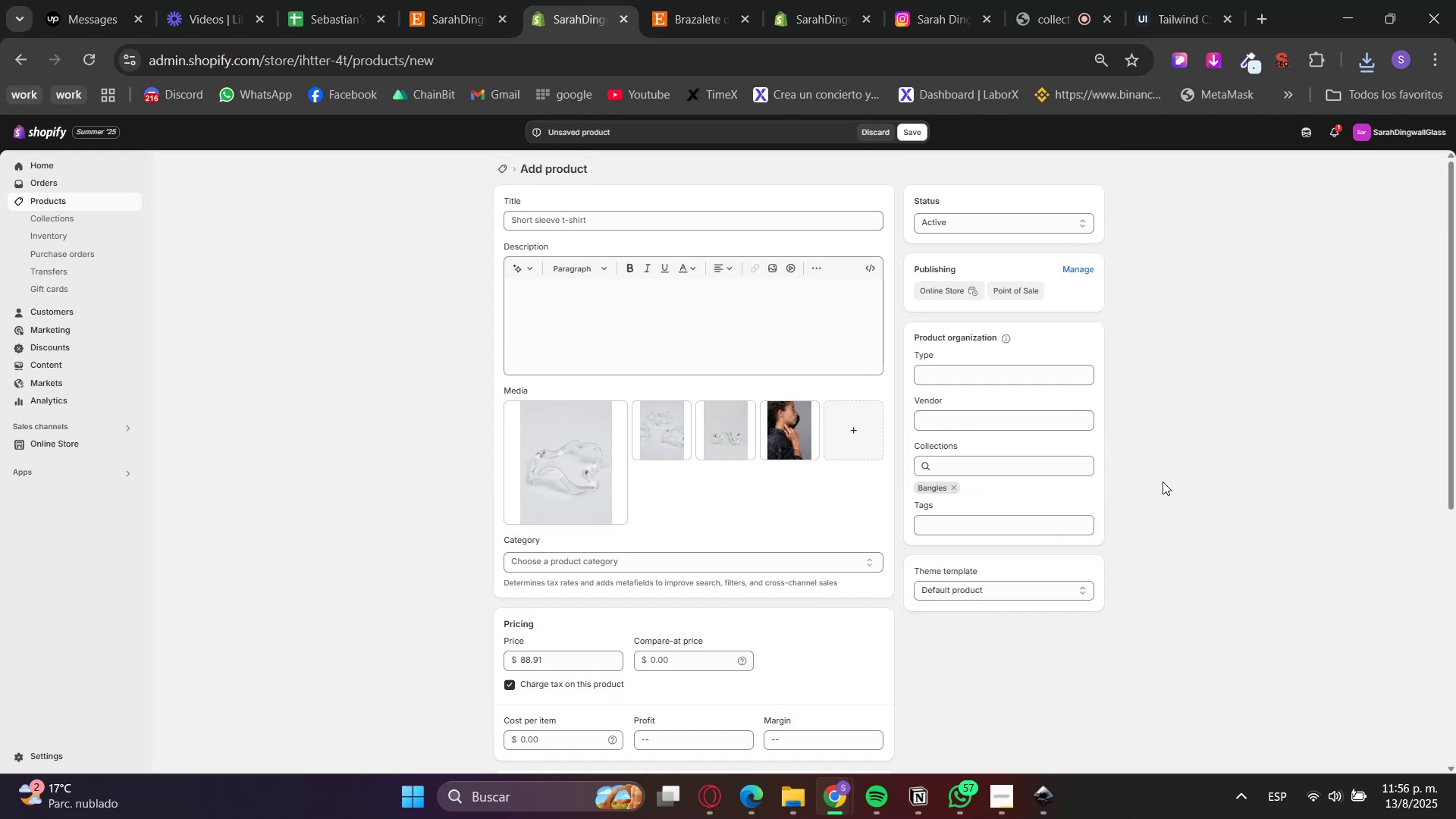 
double_click([711, 0])
 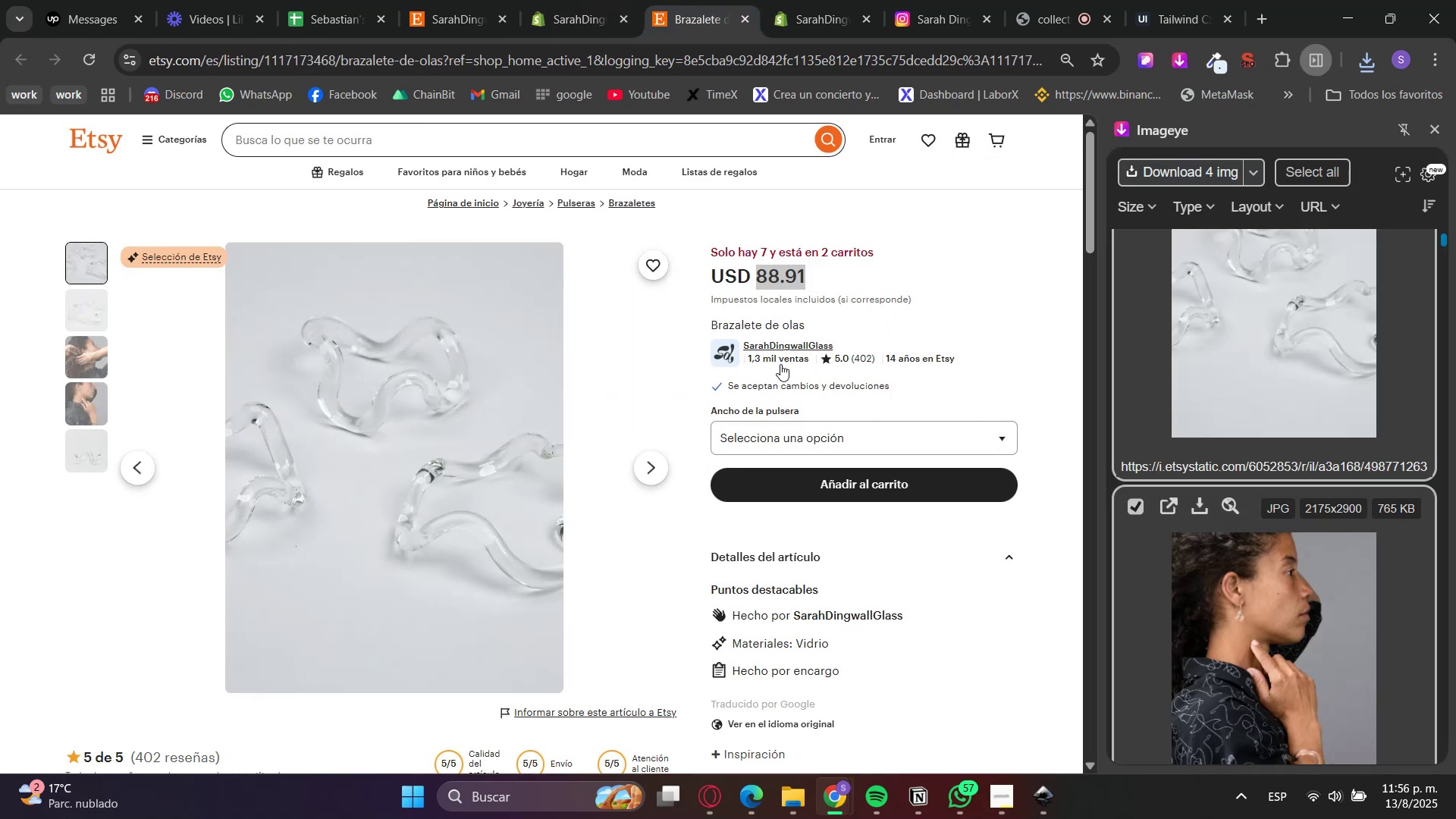 
scroll: coordinate [742, 531], scroll_direction: down, amount: 4.0
 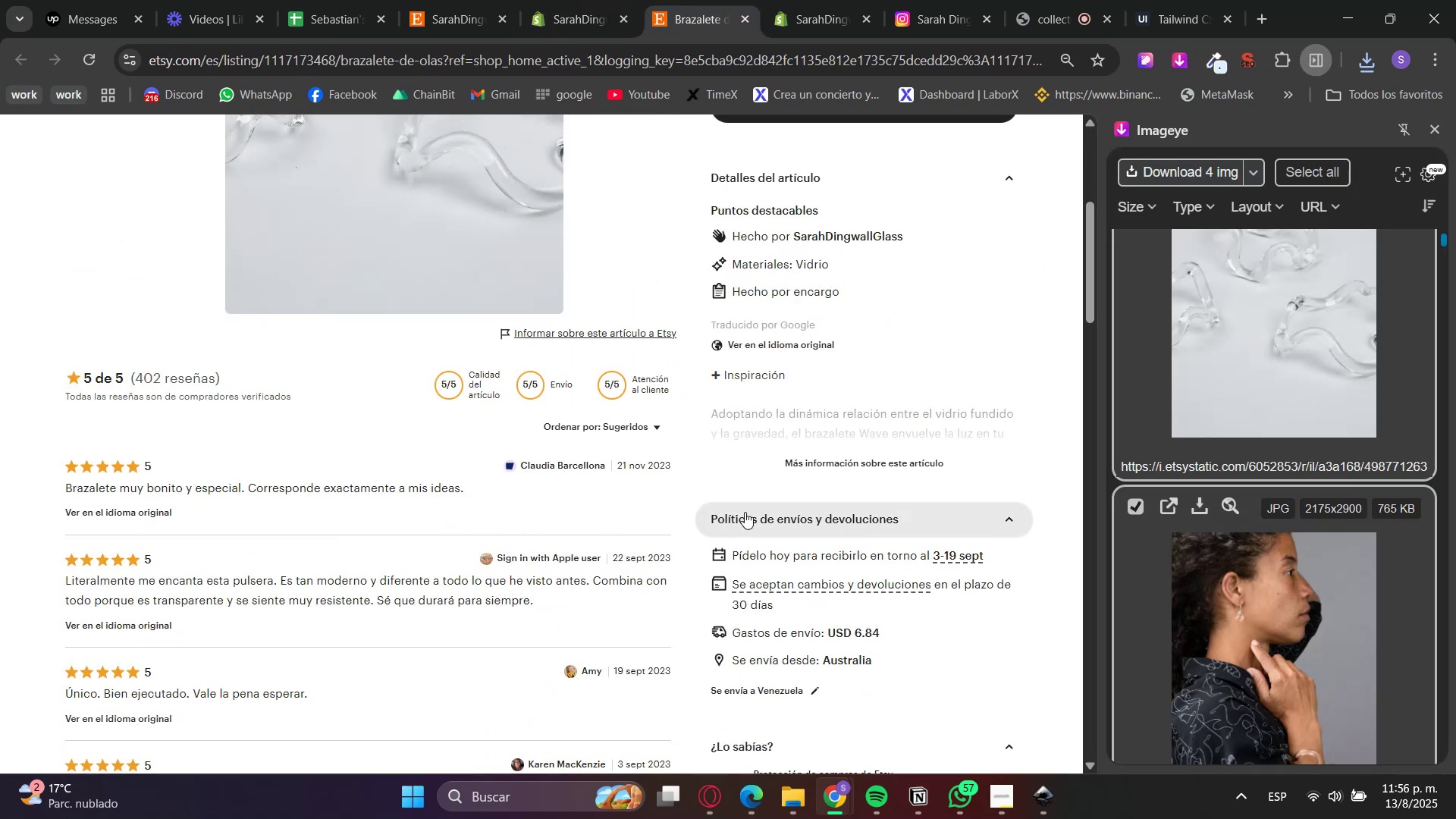 
left_click([787, 456])
 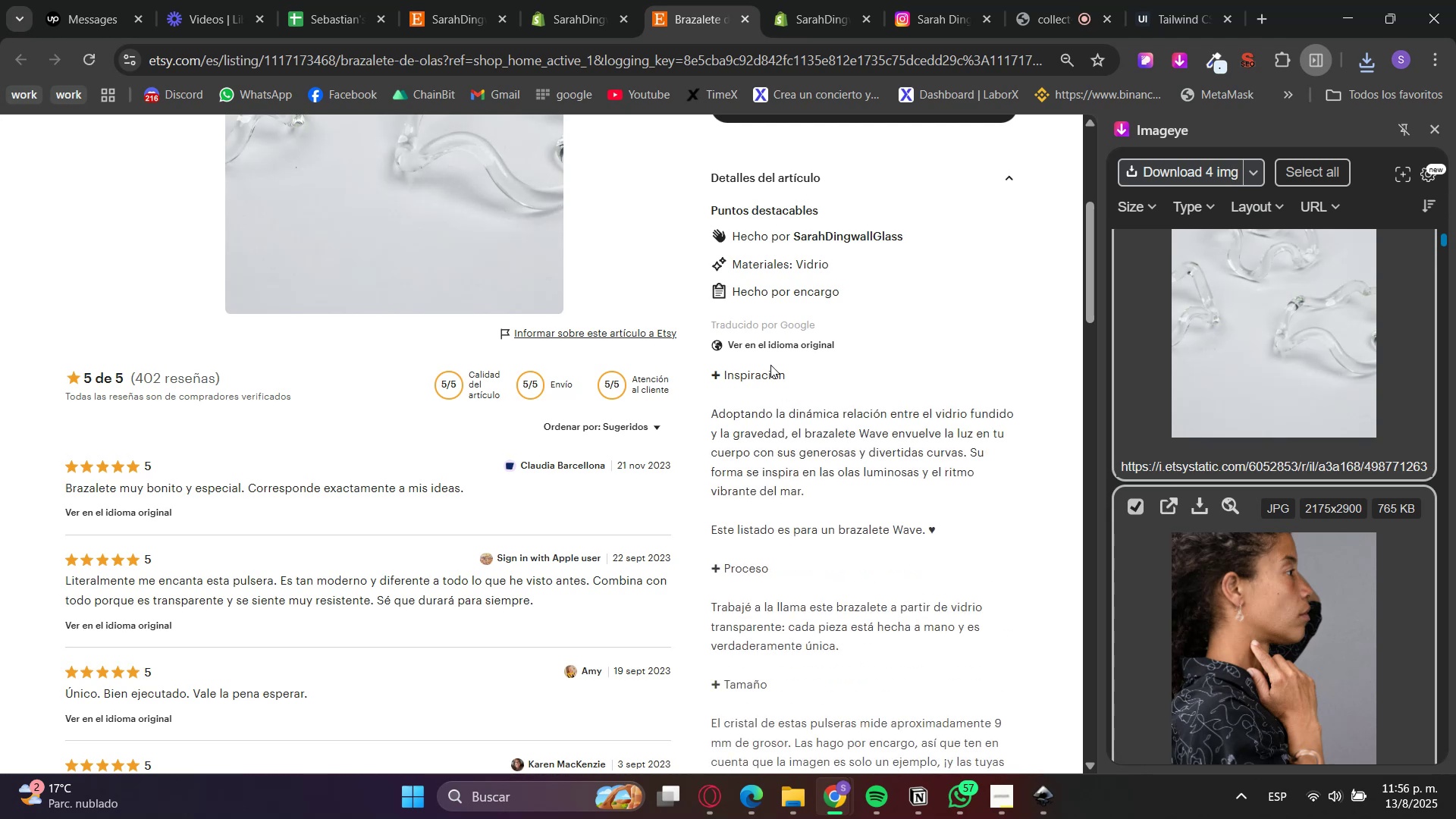 
left_click([765, 345])
 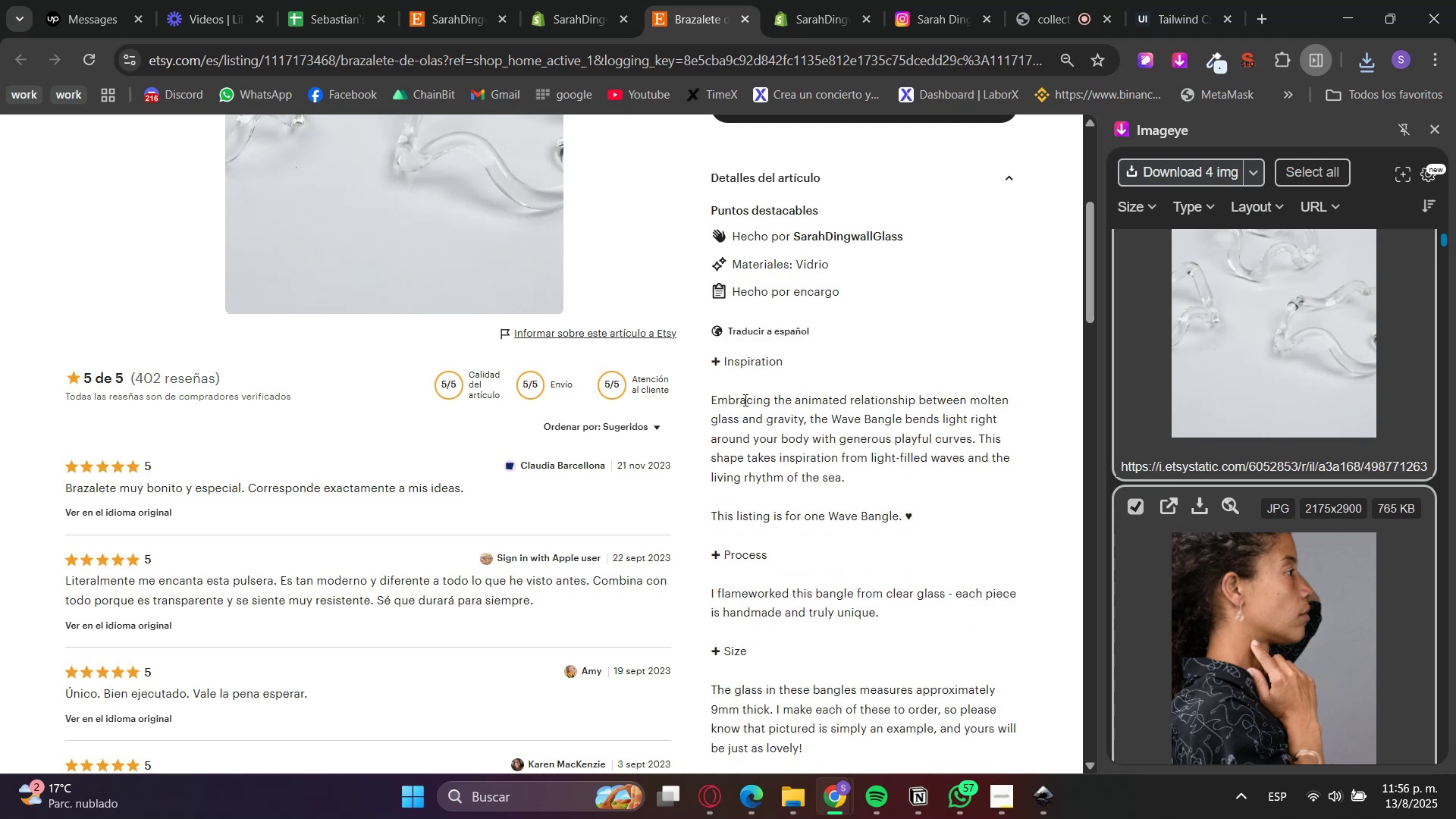 
double_click([736, 364])
 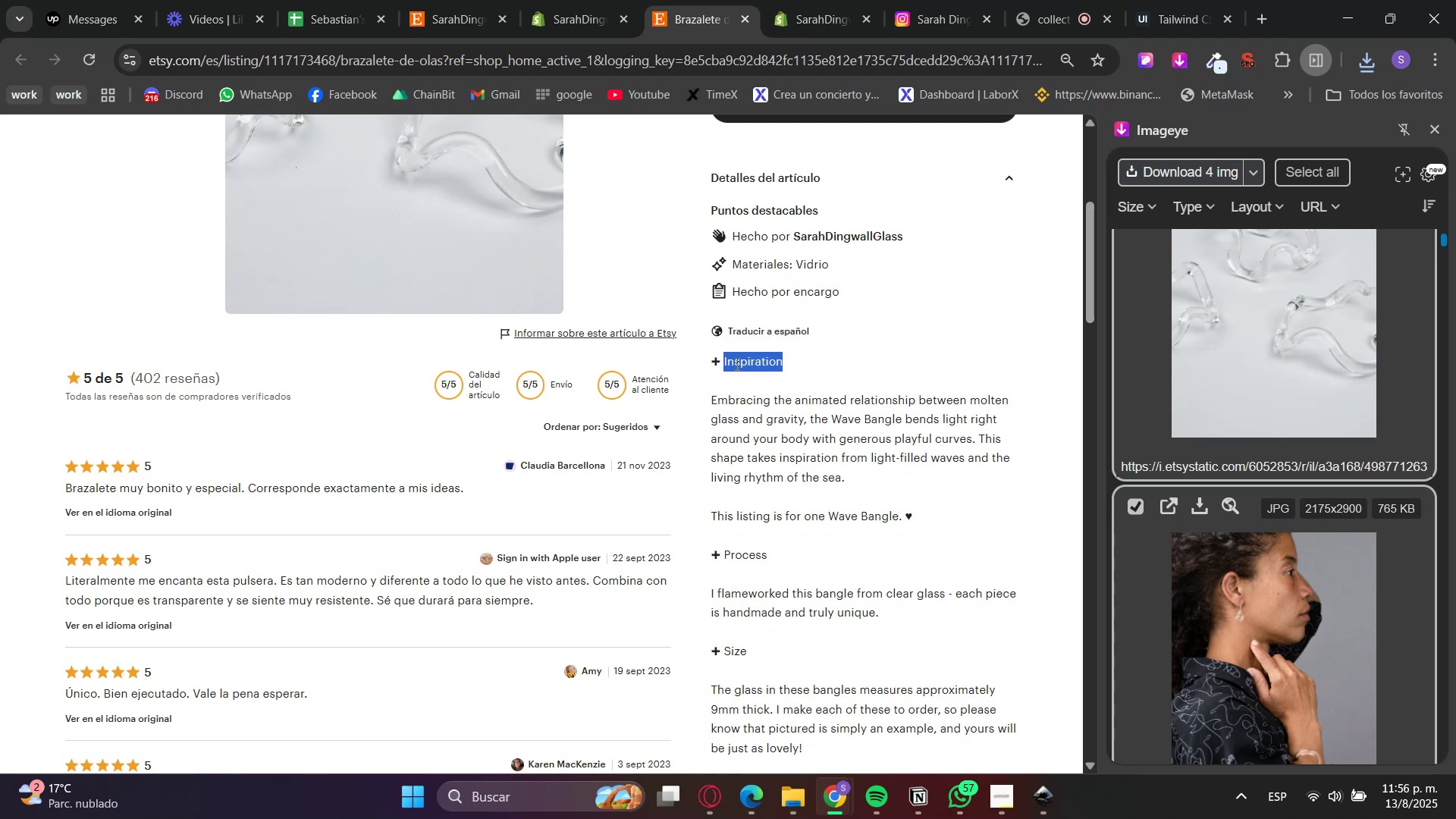 
left_click_drag(start_coordinate=[736, 364], to_coordinate=[765, 632])
 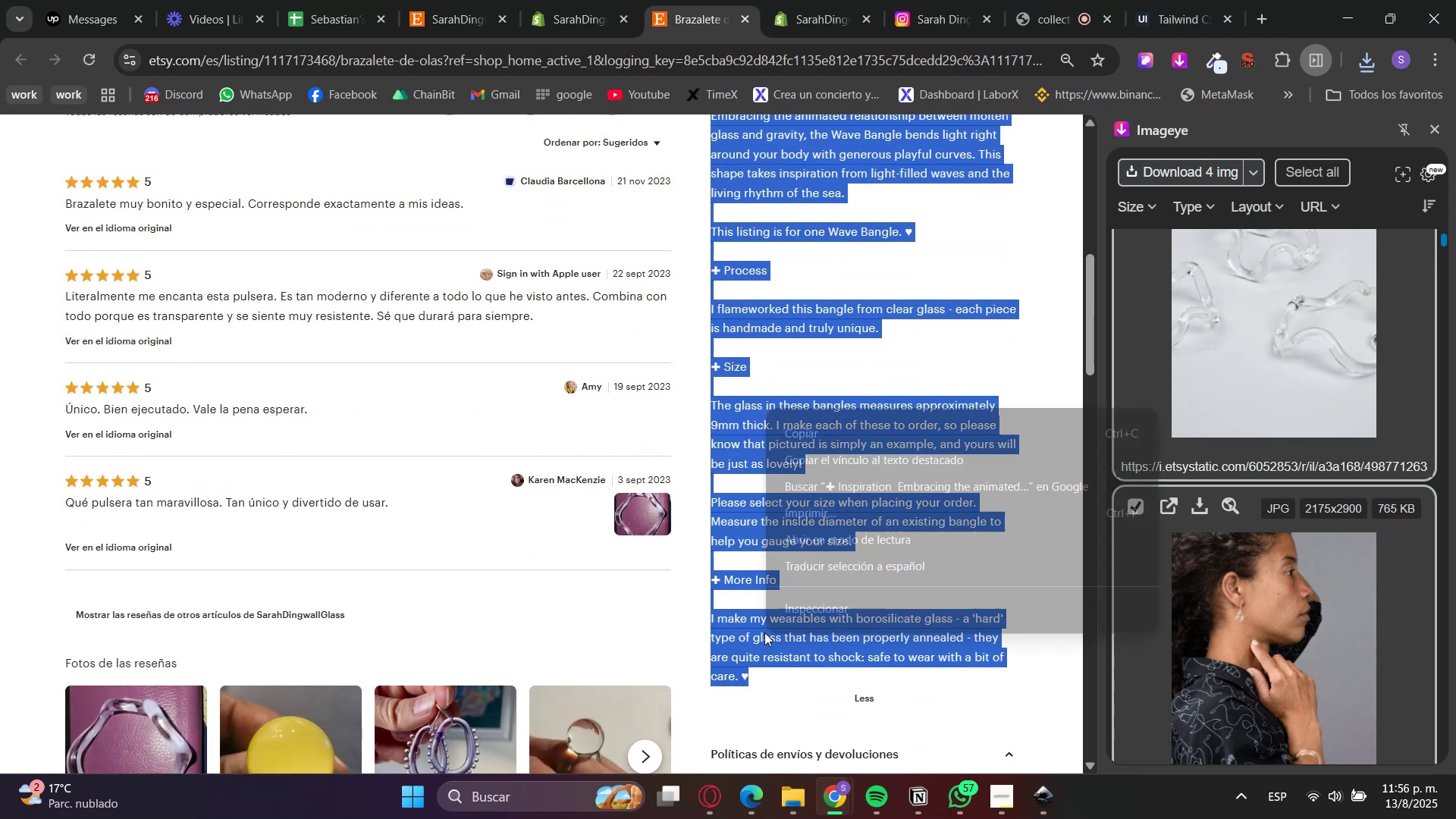 
scroll: coordinate [757, 464], scroll_direction: down, amount: 3.0
 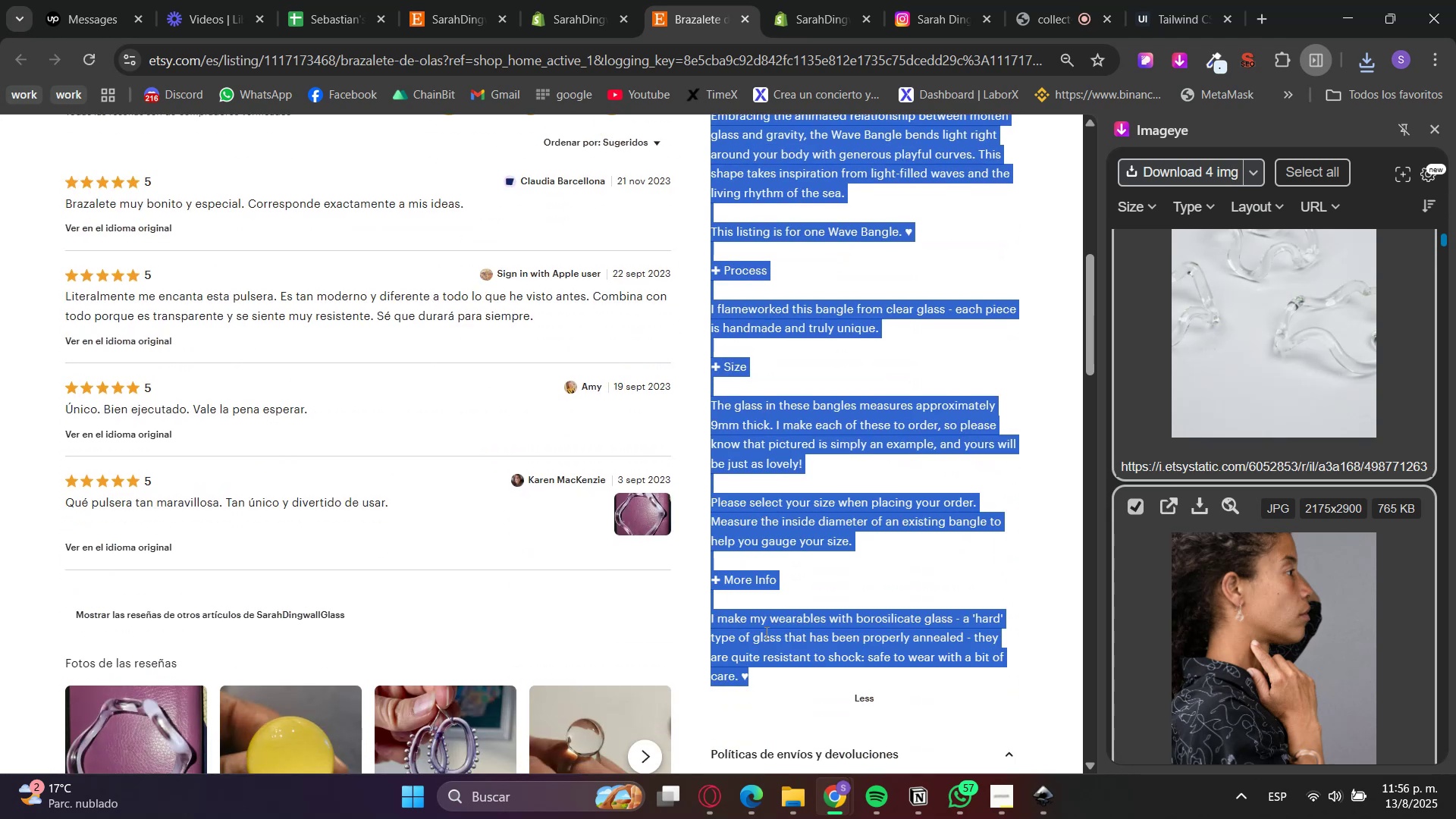 
right_click([765, 632])
 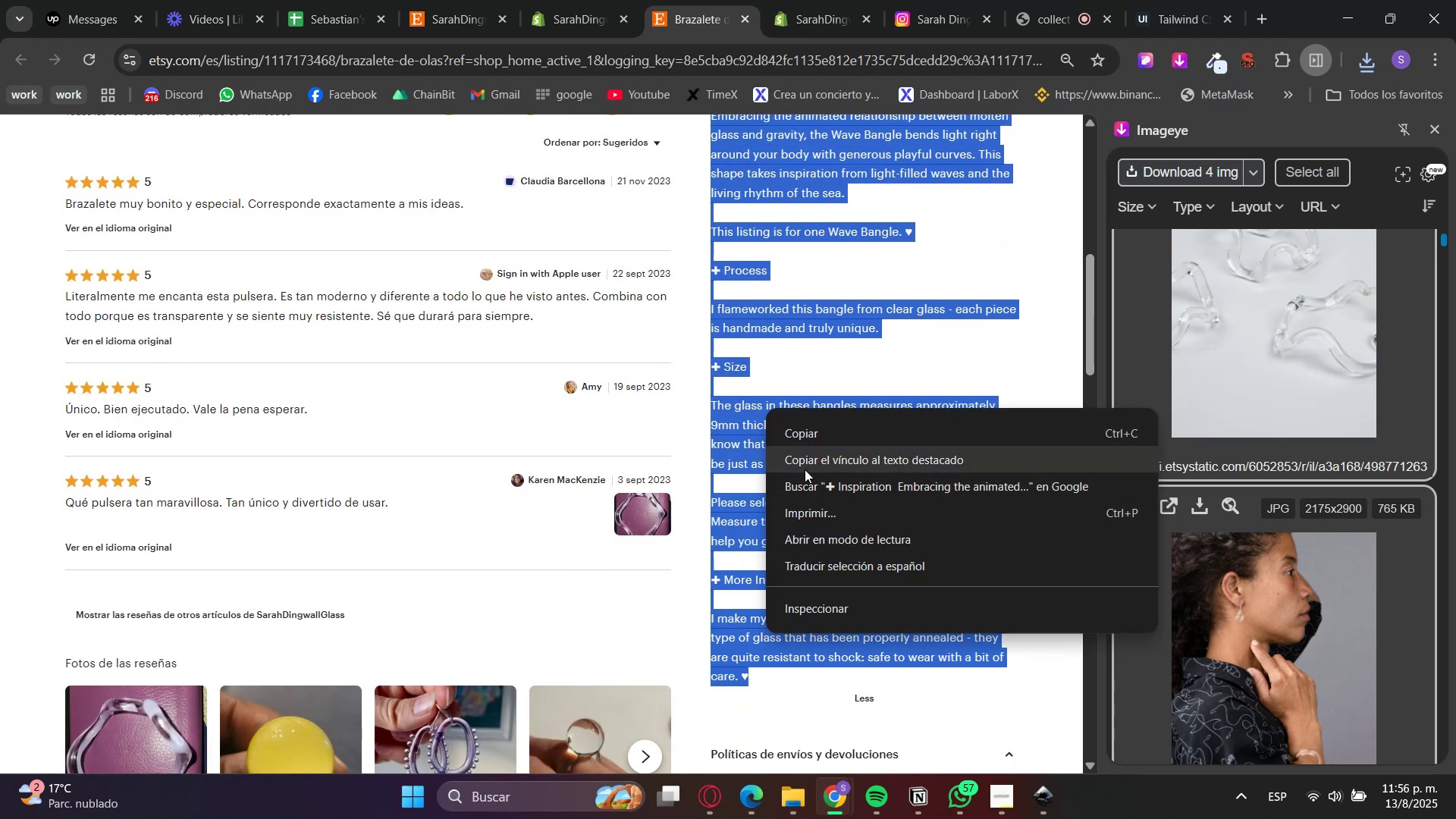 
left_click([806, 425])
 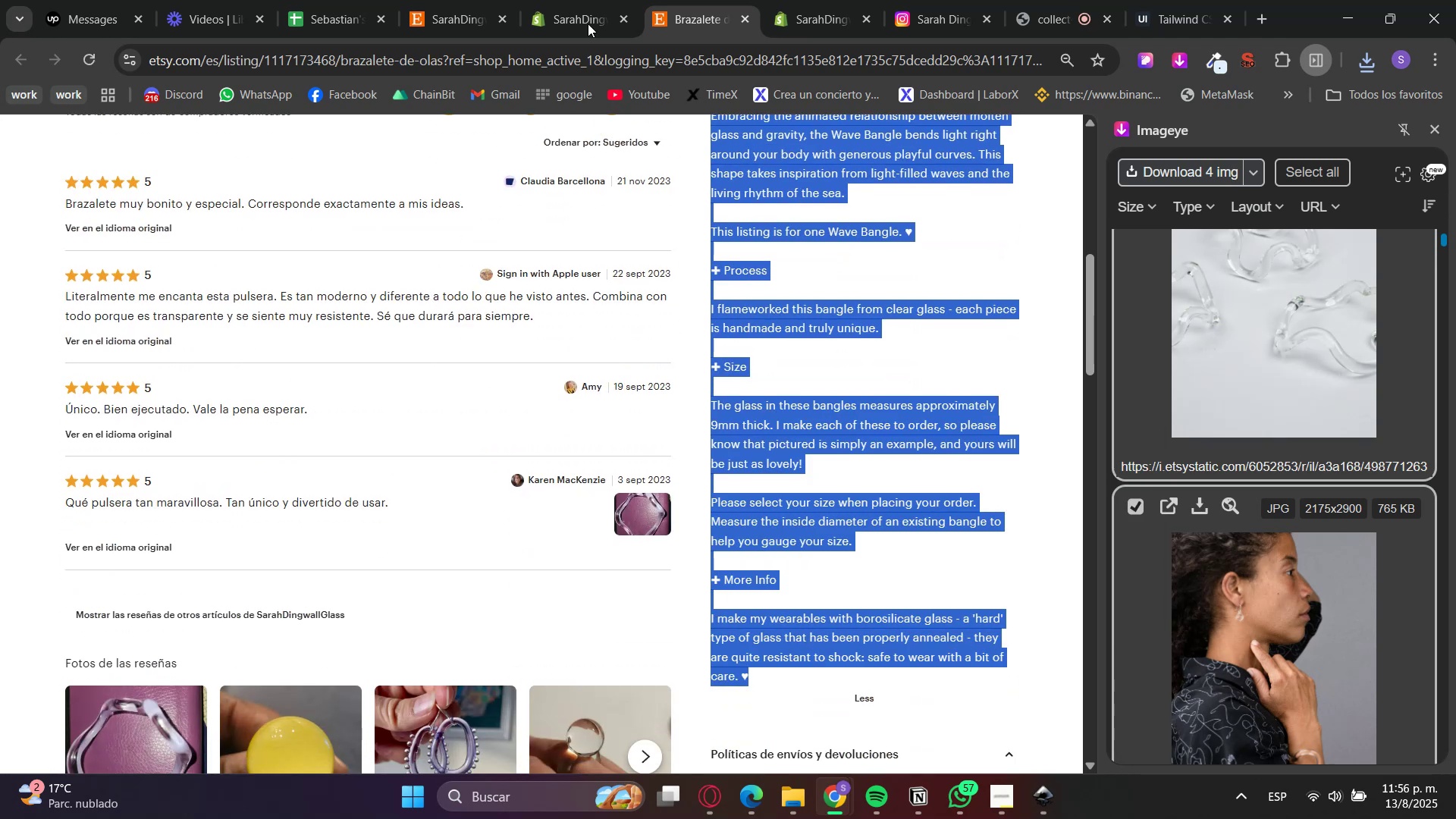 
left_click([539, 0])
 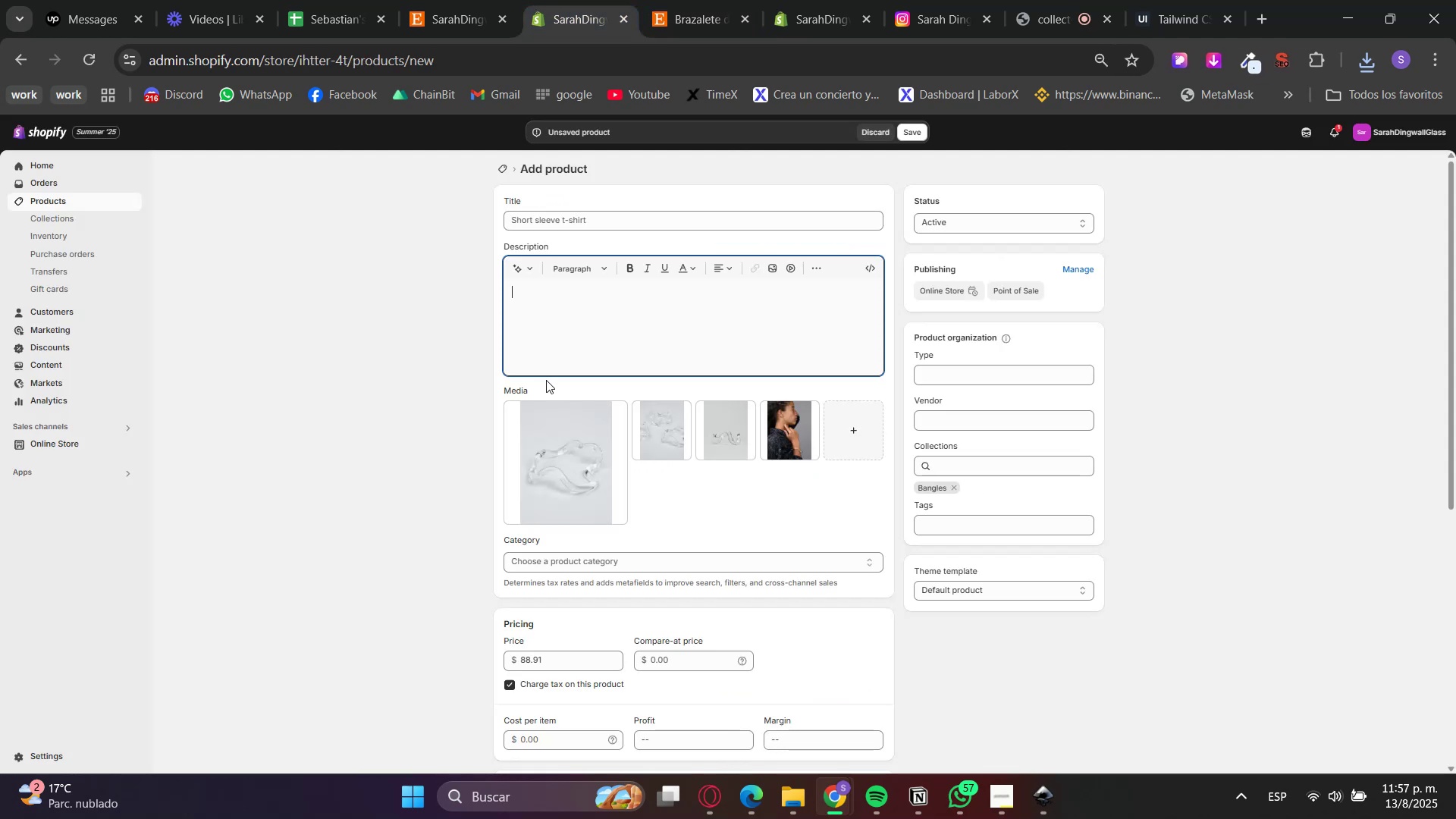 
right_click([557, 344])
 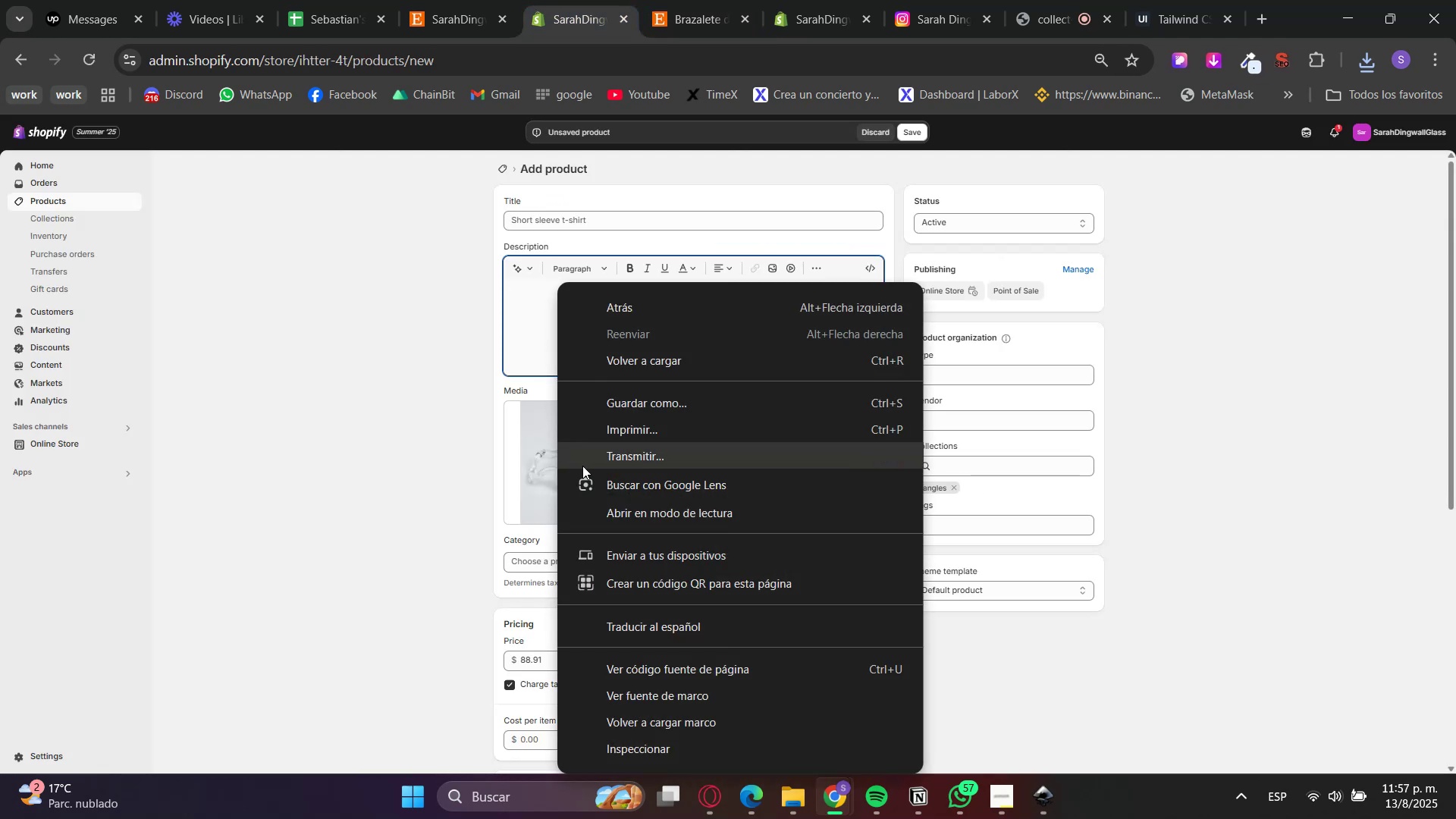 
left_click([554, 325])
 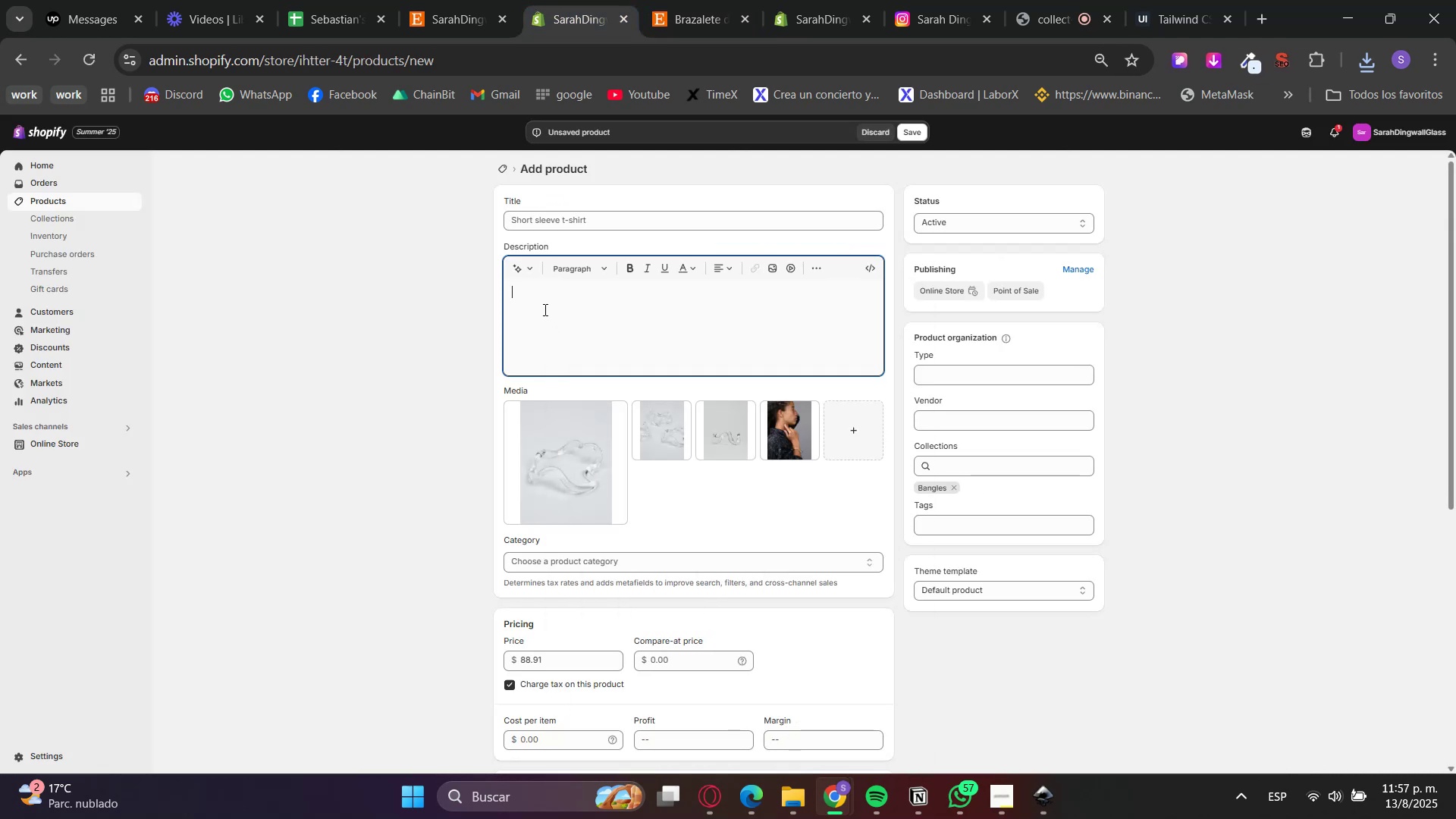 
right_click([542, 308])
 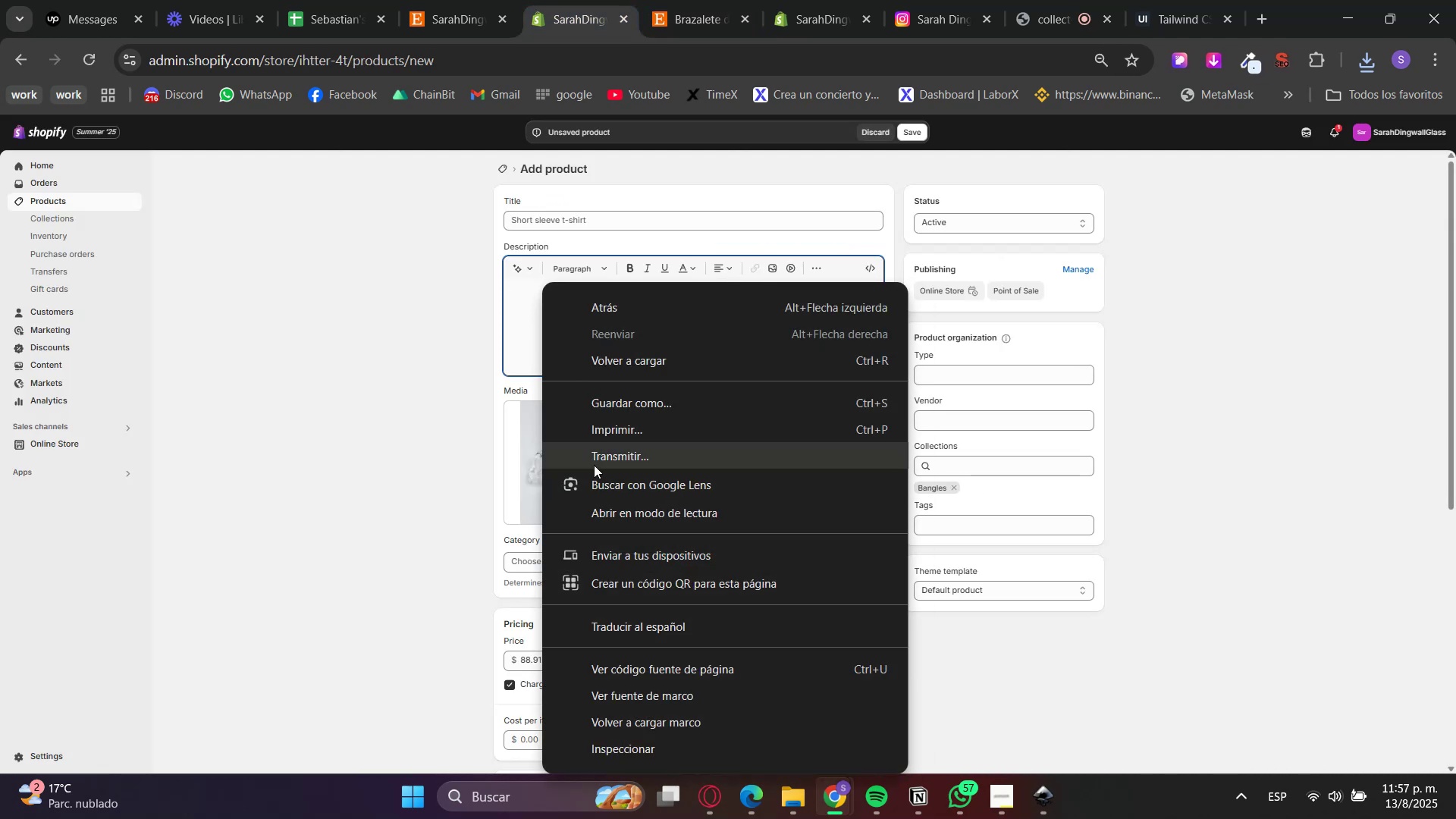 
left_click([530, 330])
 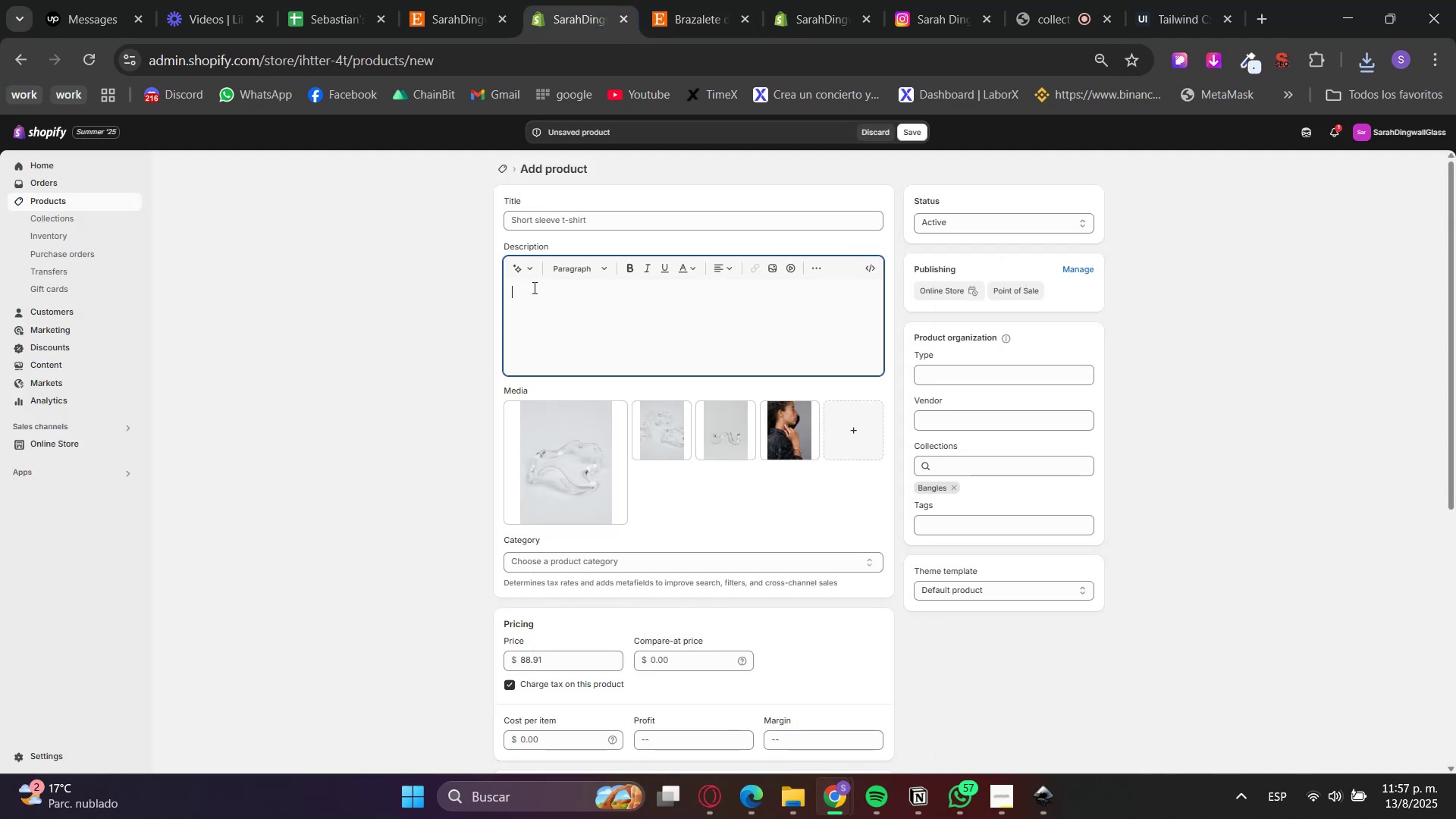 
right_click([532, 293])
 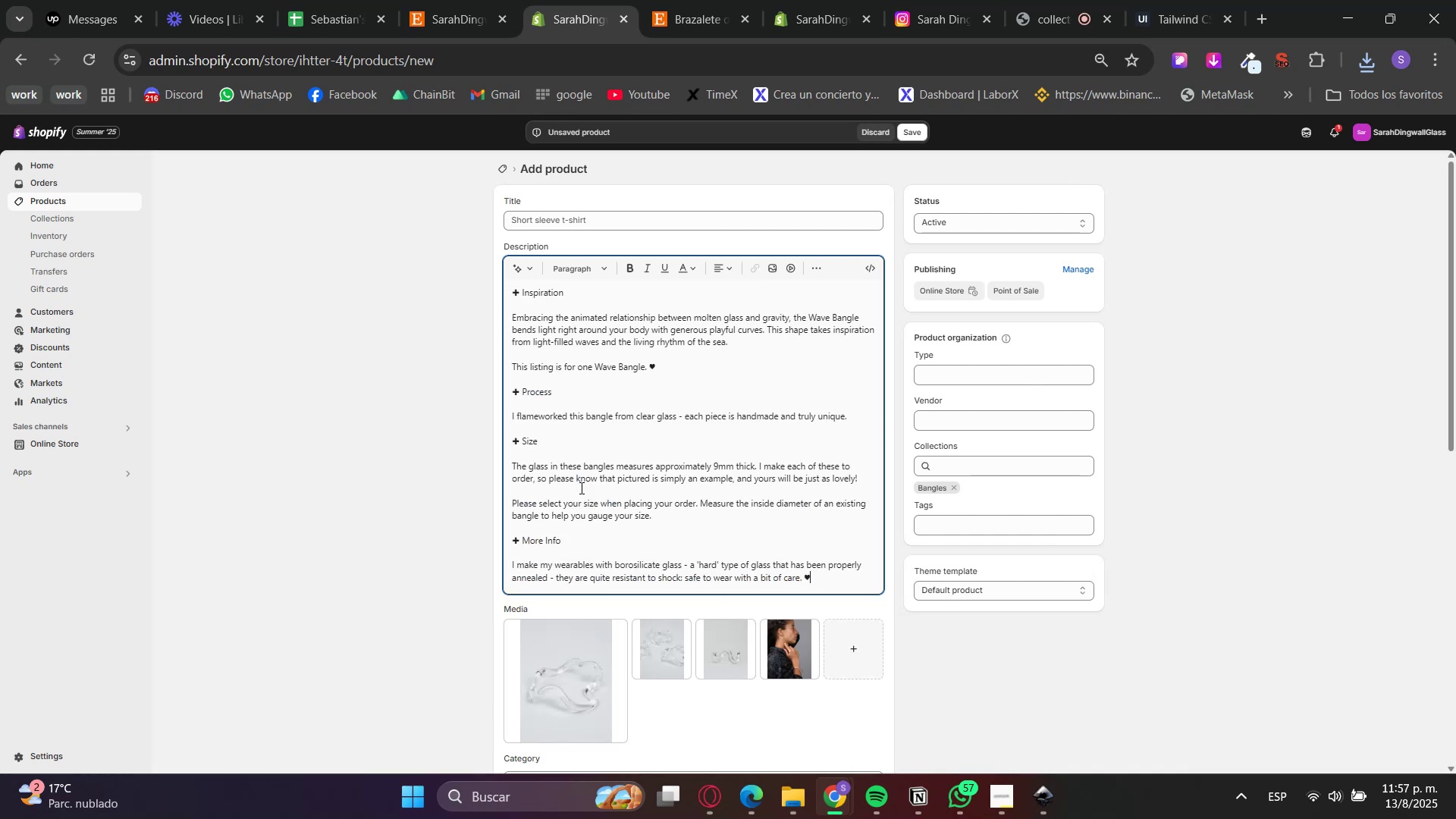 
double_click([425, 441])
 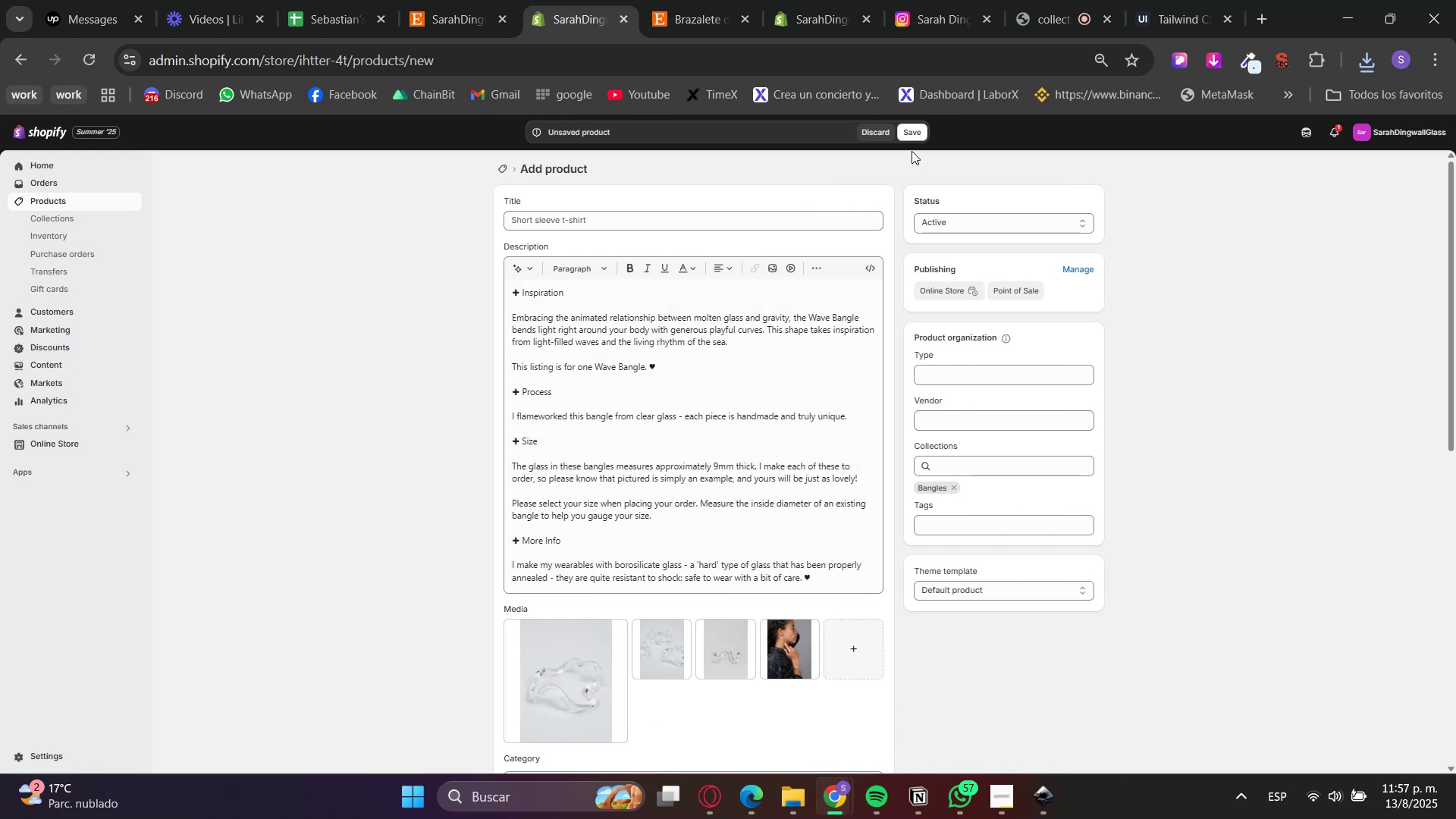 
left_click([905, 133])
 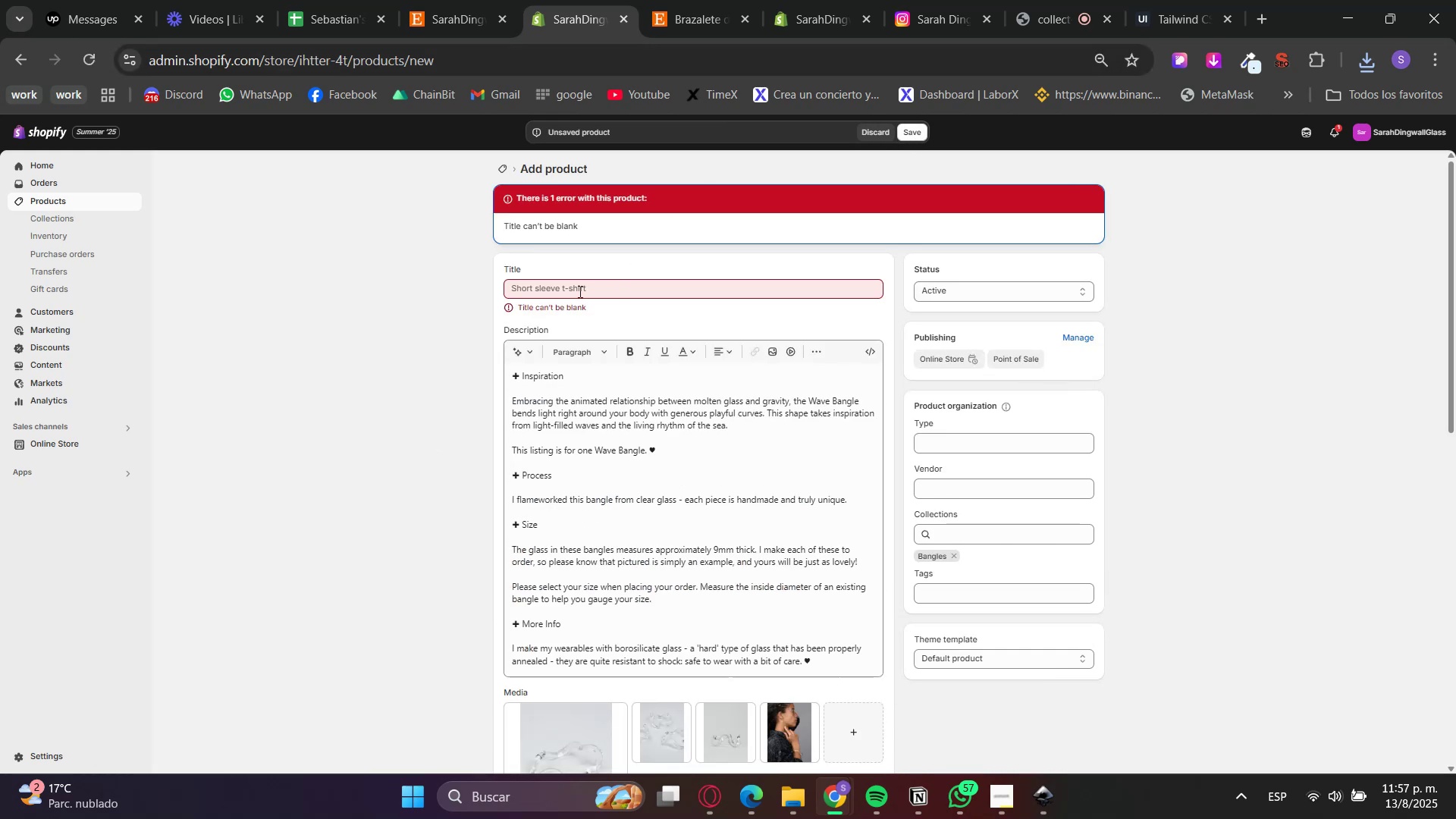 
double_click([671, 0])
 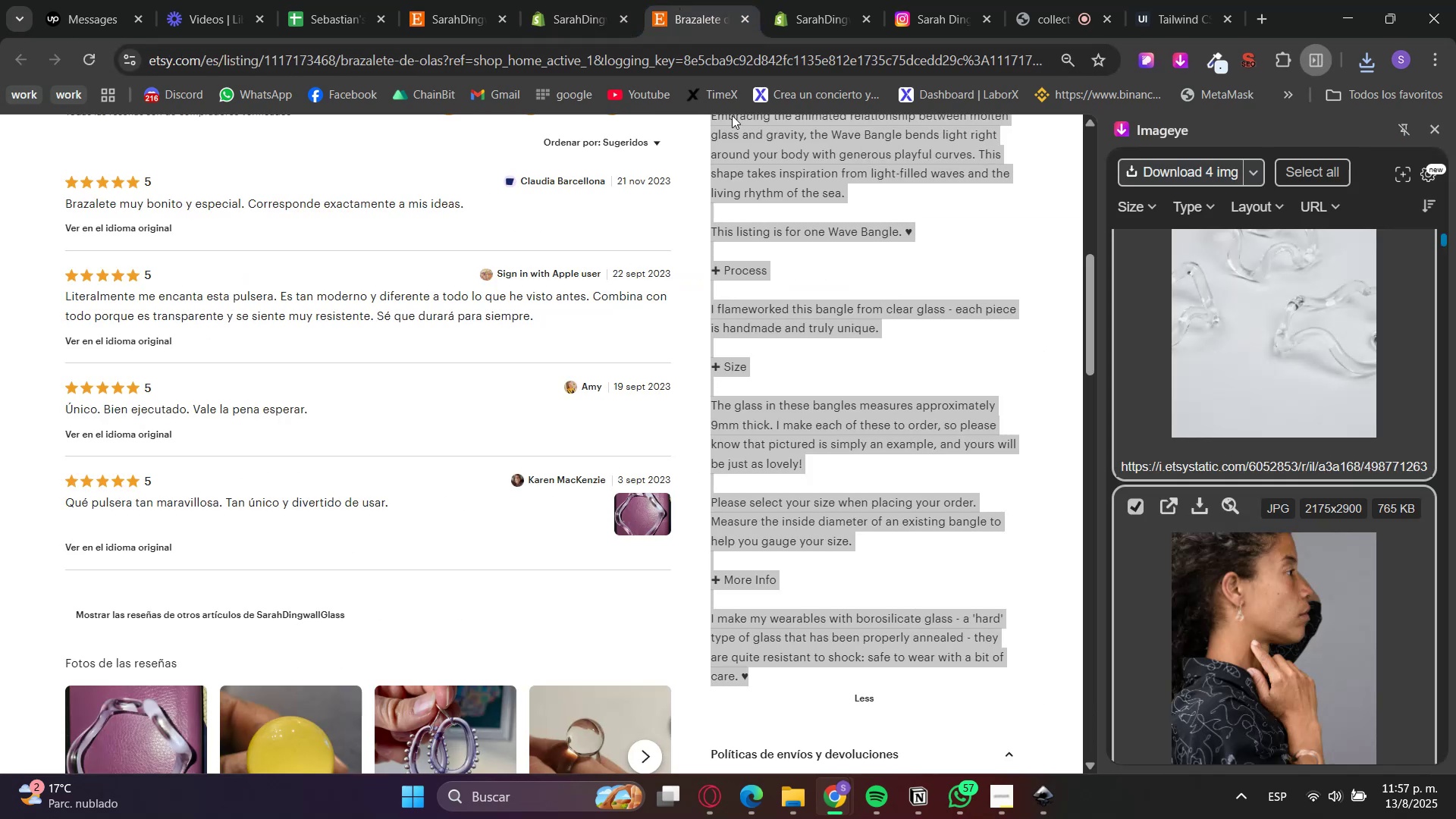 
scroll: coordinate [827, 362], scroll_direction: up, amount: 7.0
 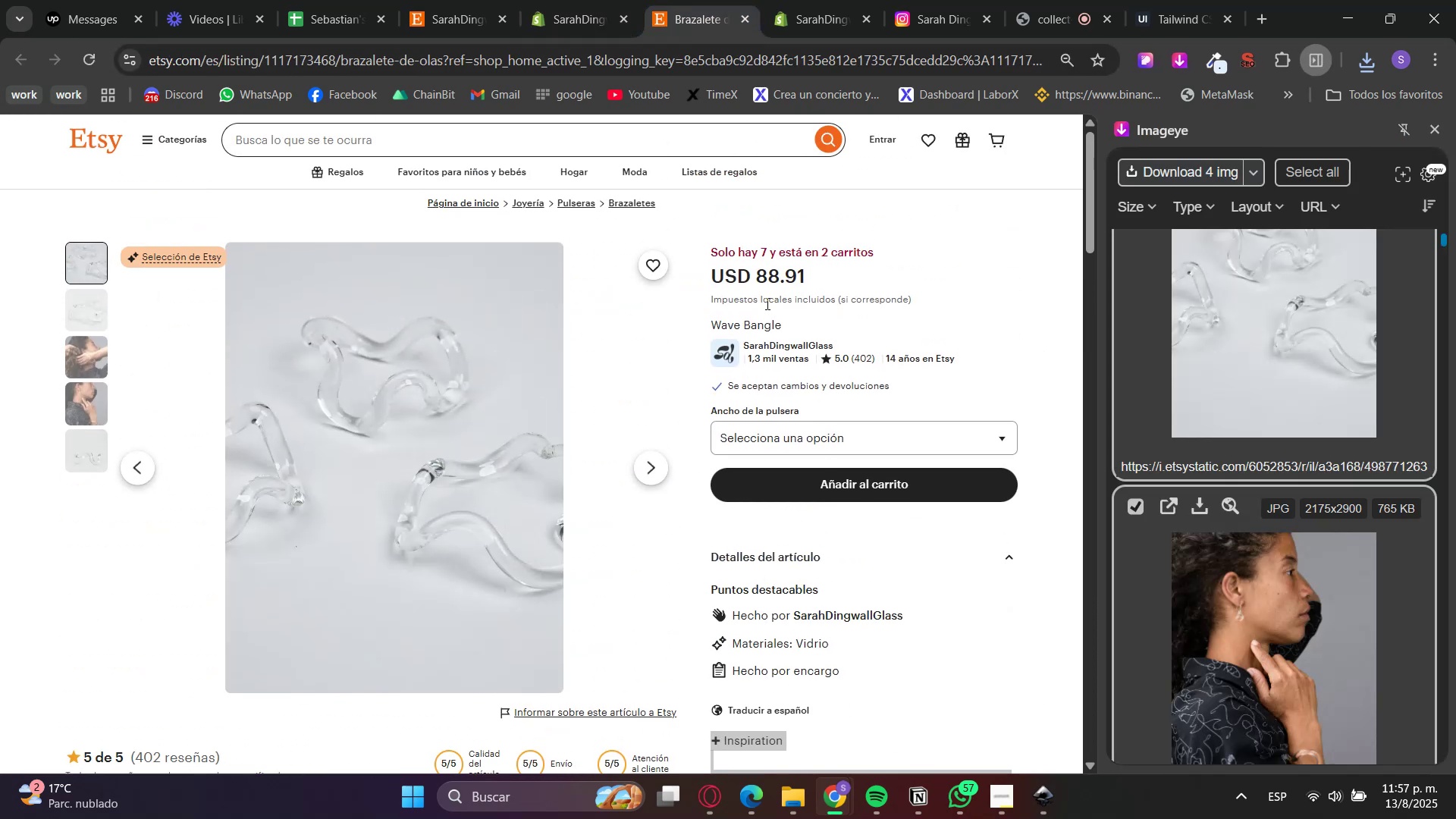 
double_click([758, 320])
 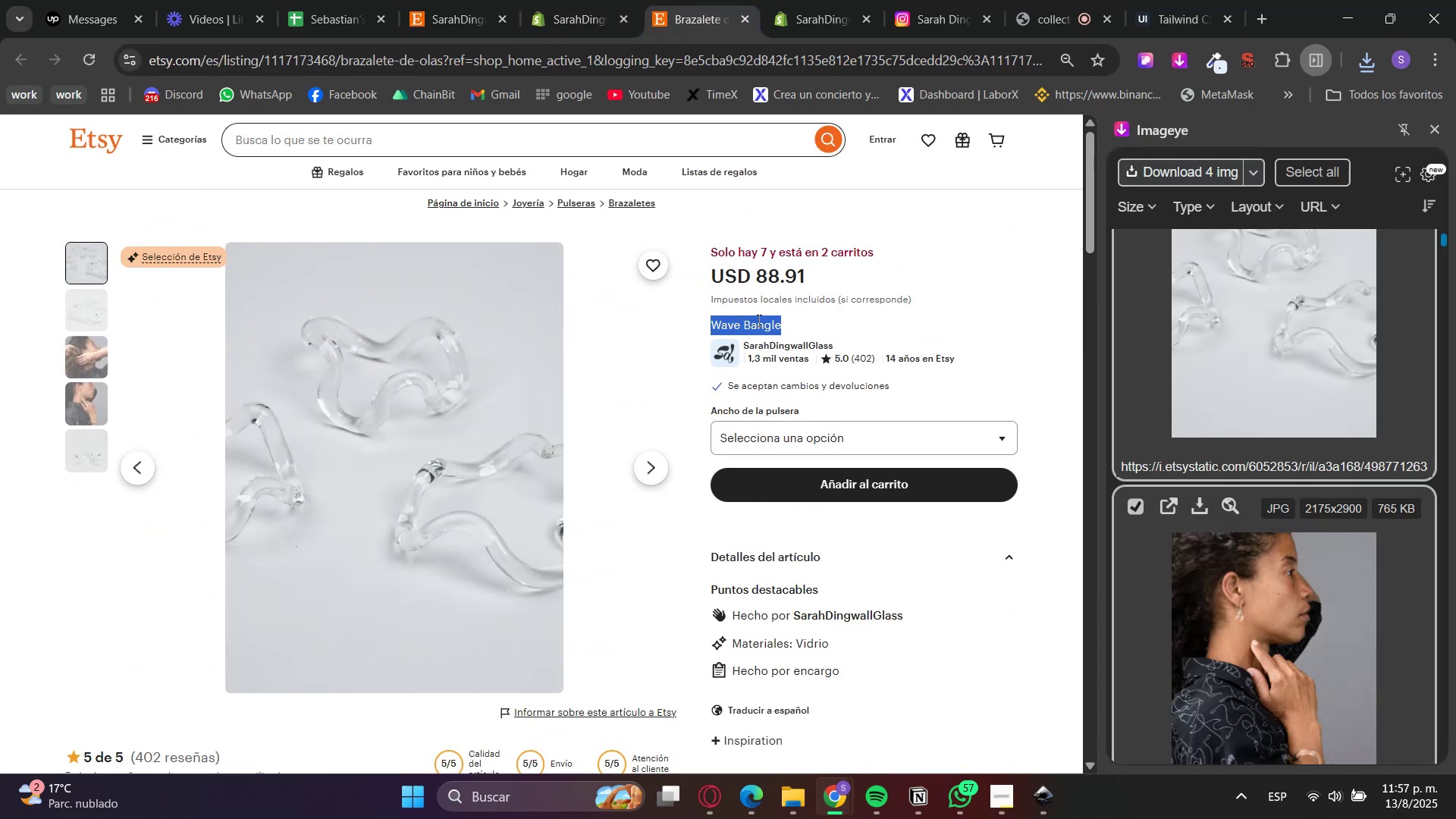 
triple_click([758, 320])
 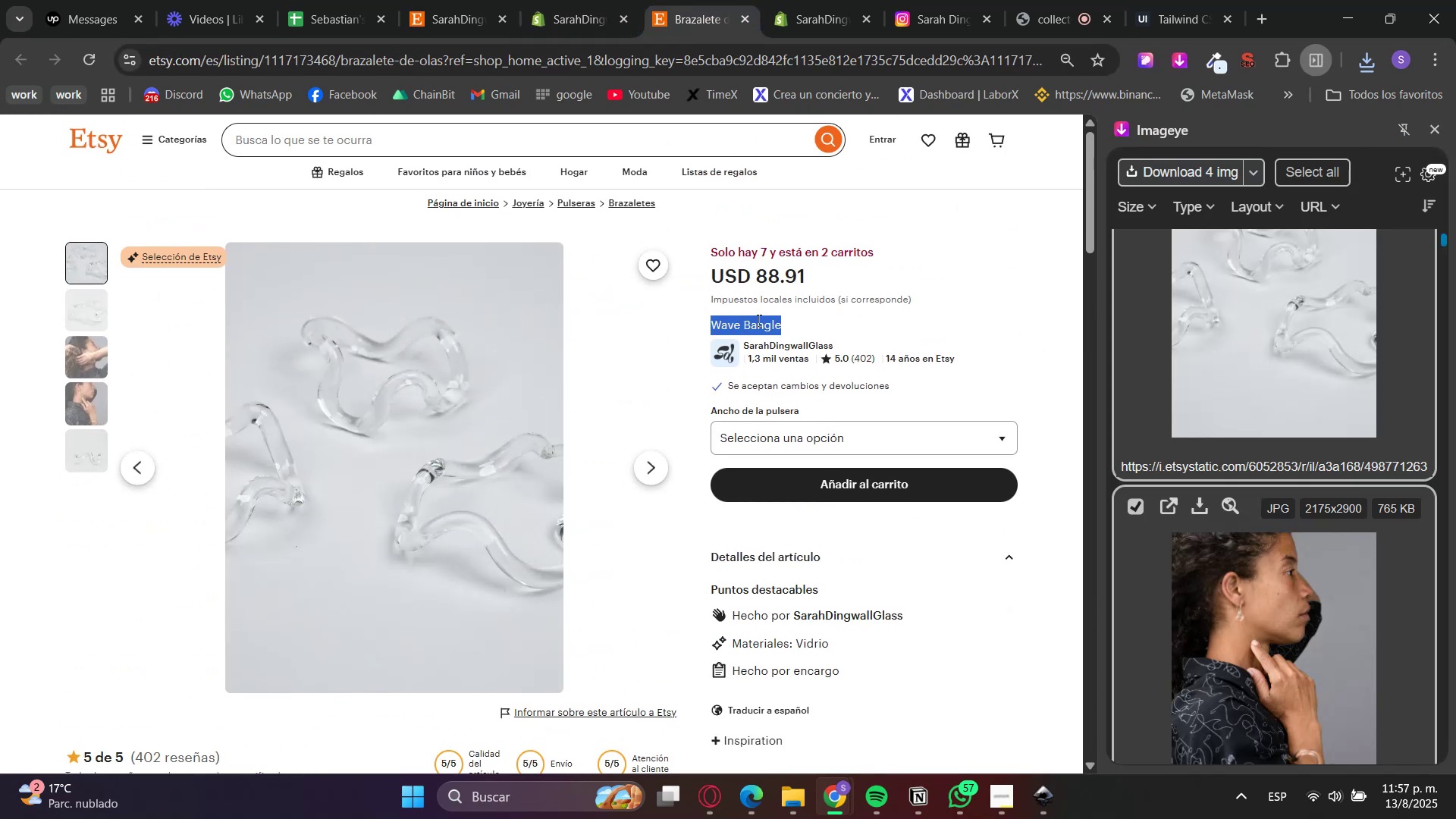 
right_click([758, 320])
 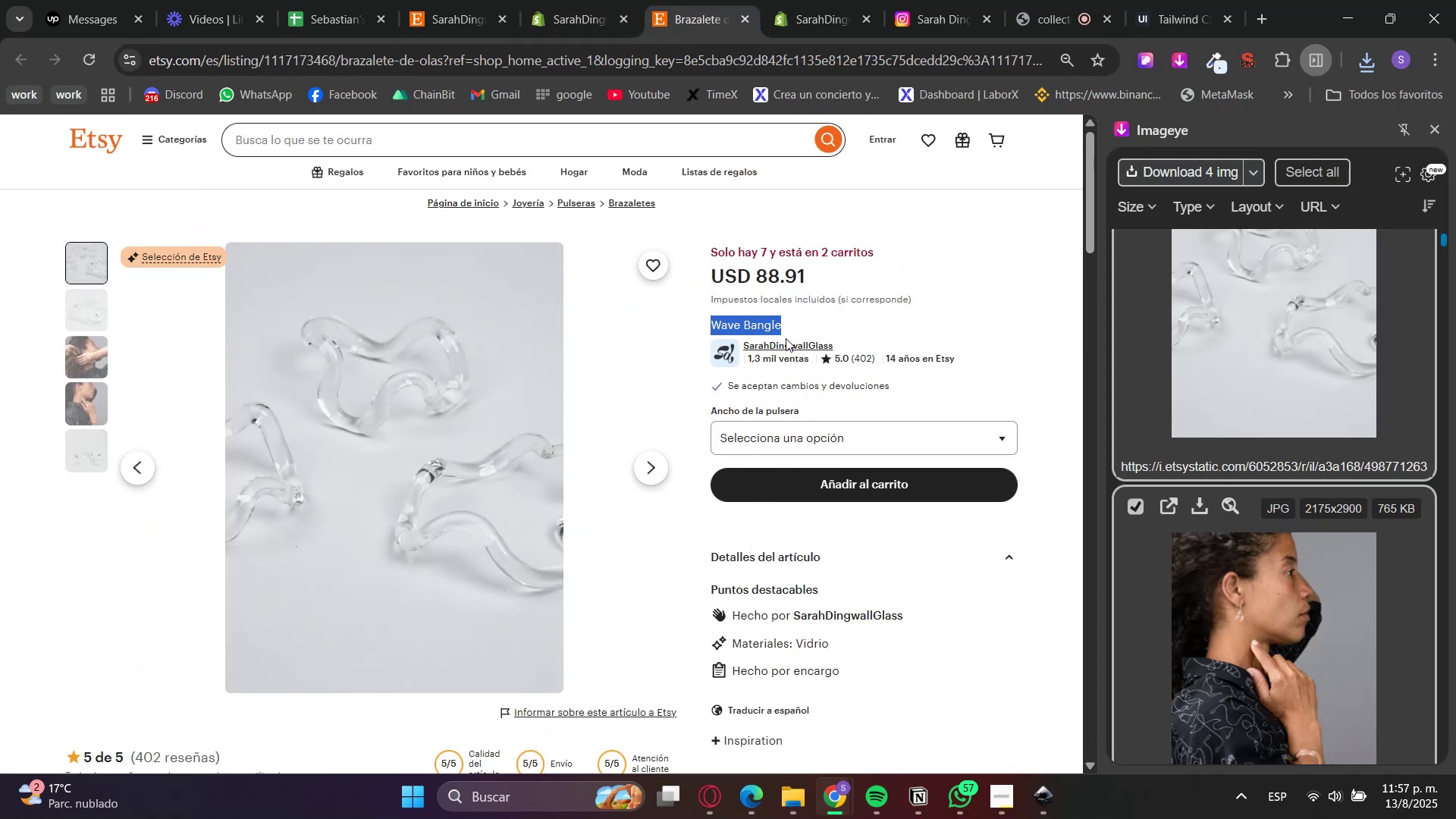 
double_click([597, 0])
 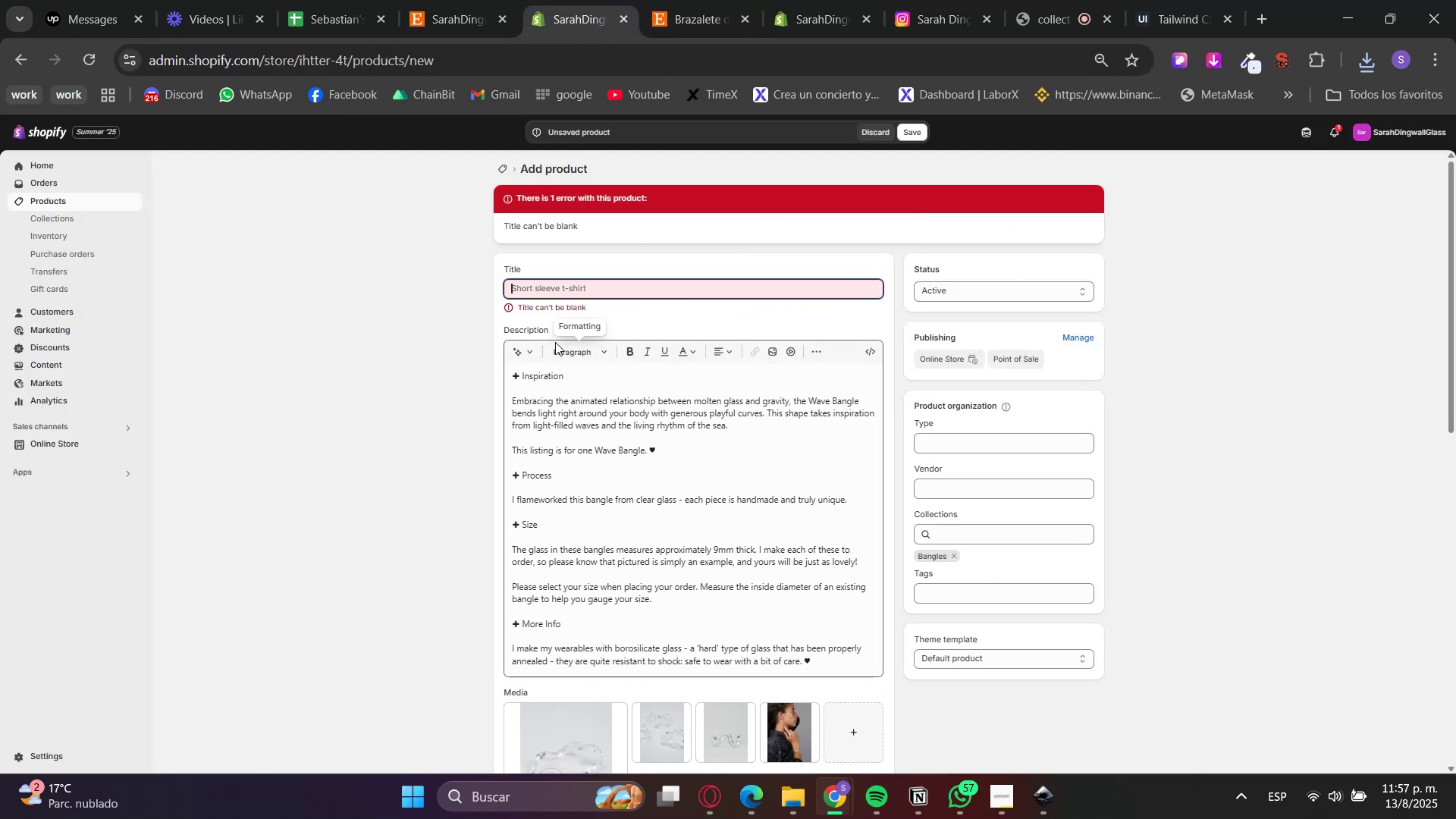 
left_click([555, 295])
 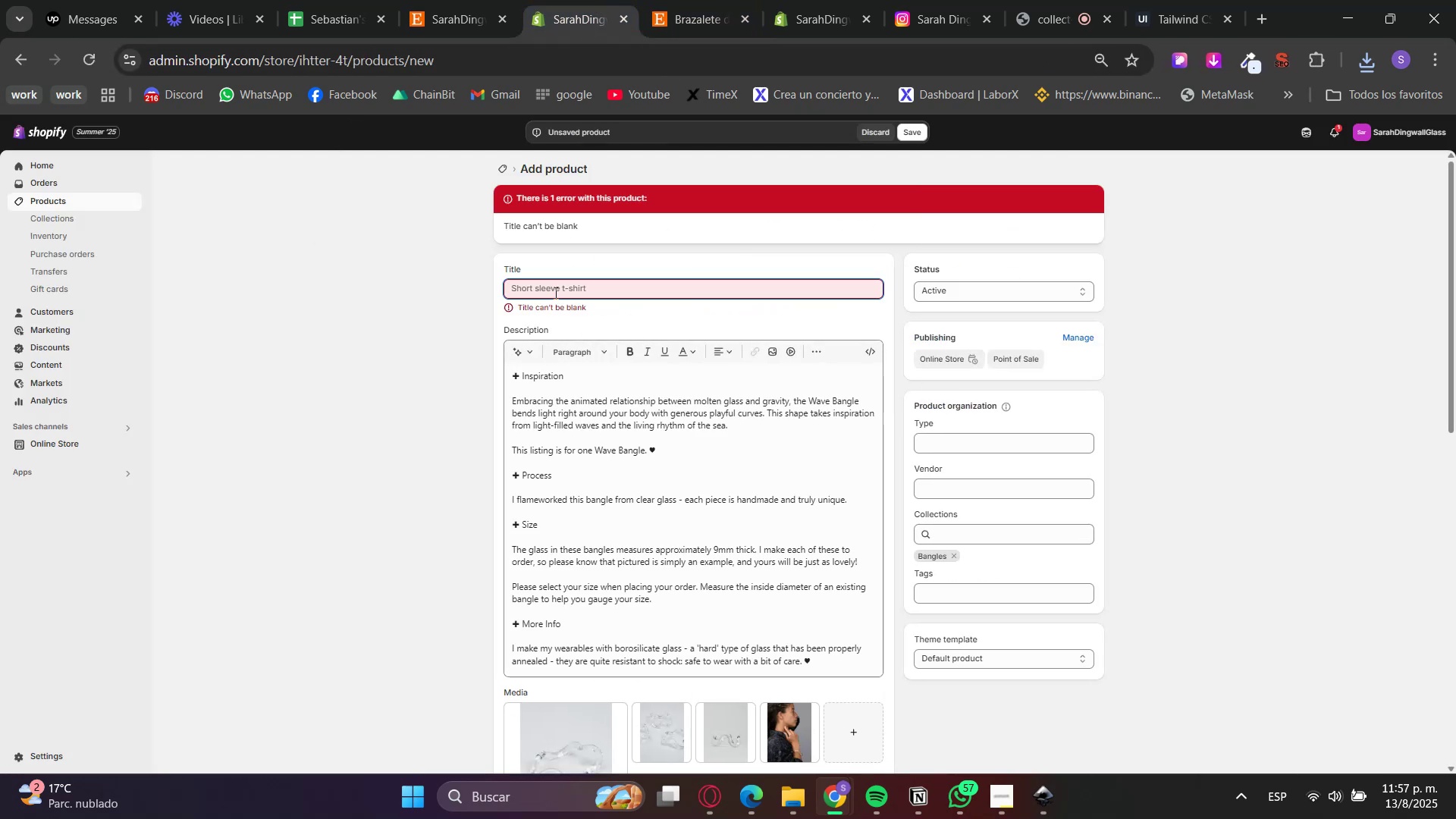 
right_click([554, 292])
 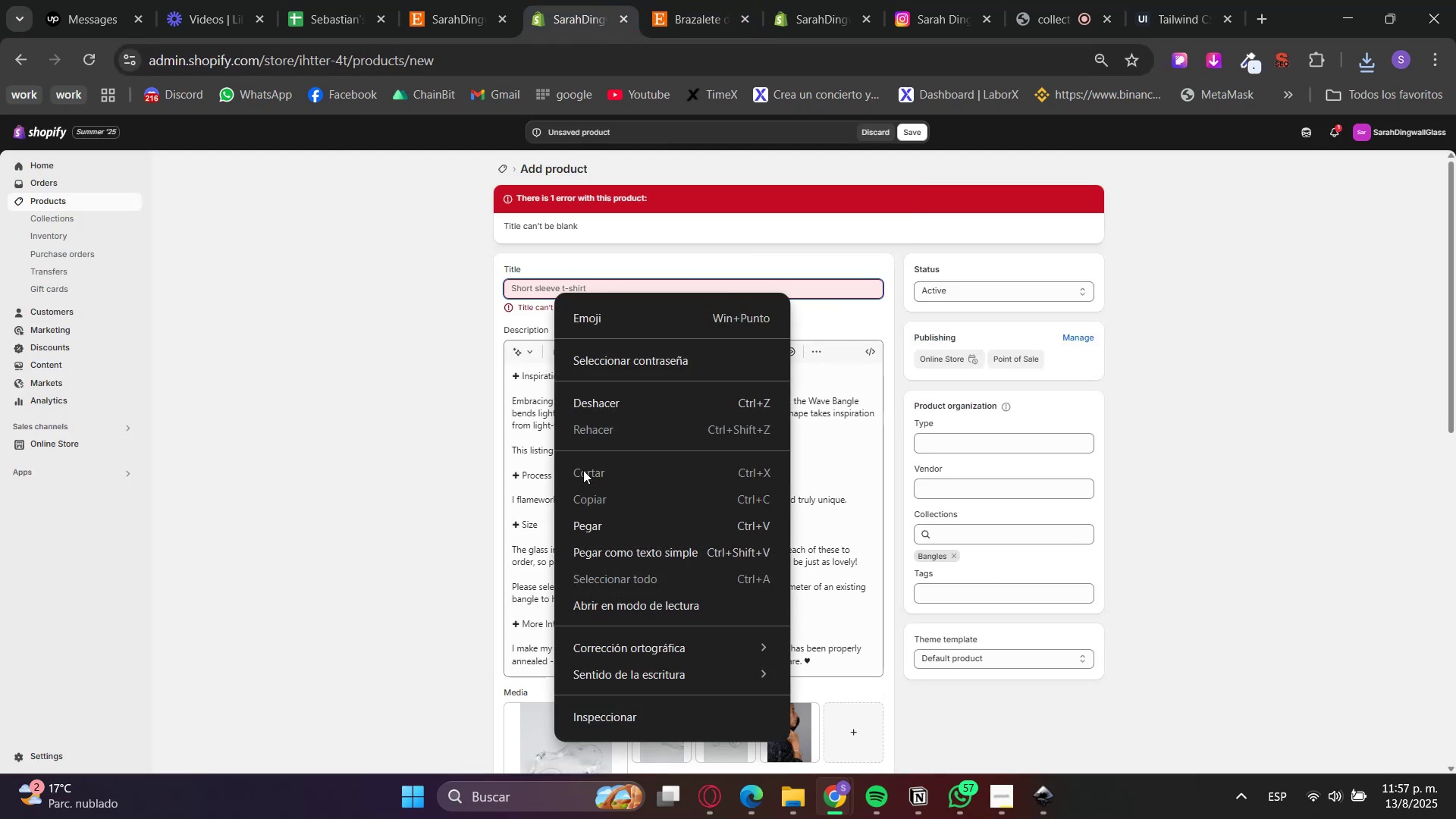 
left_click_drag(start_coordinate=[579, 511], to_coordinate=[580, 517])
 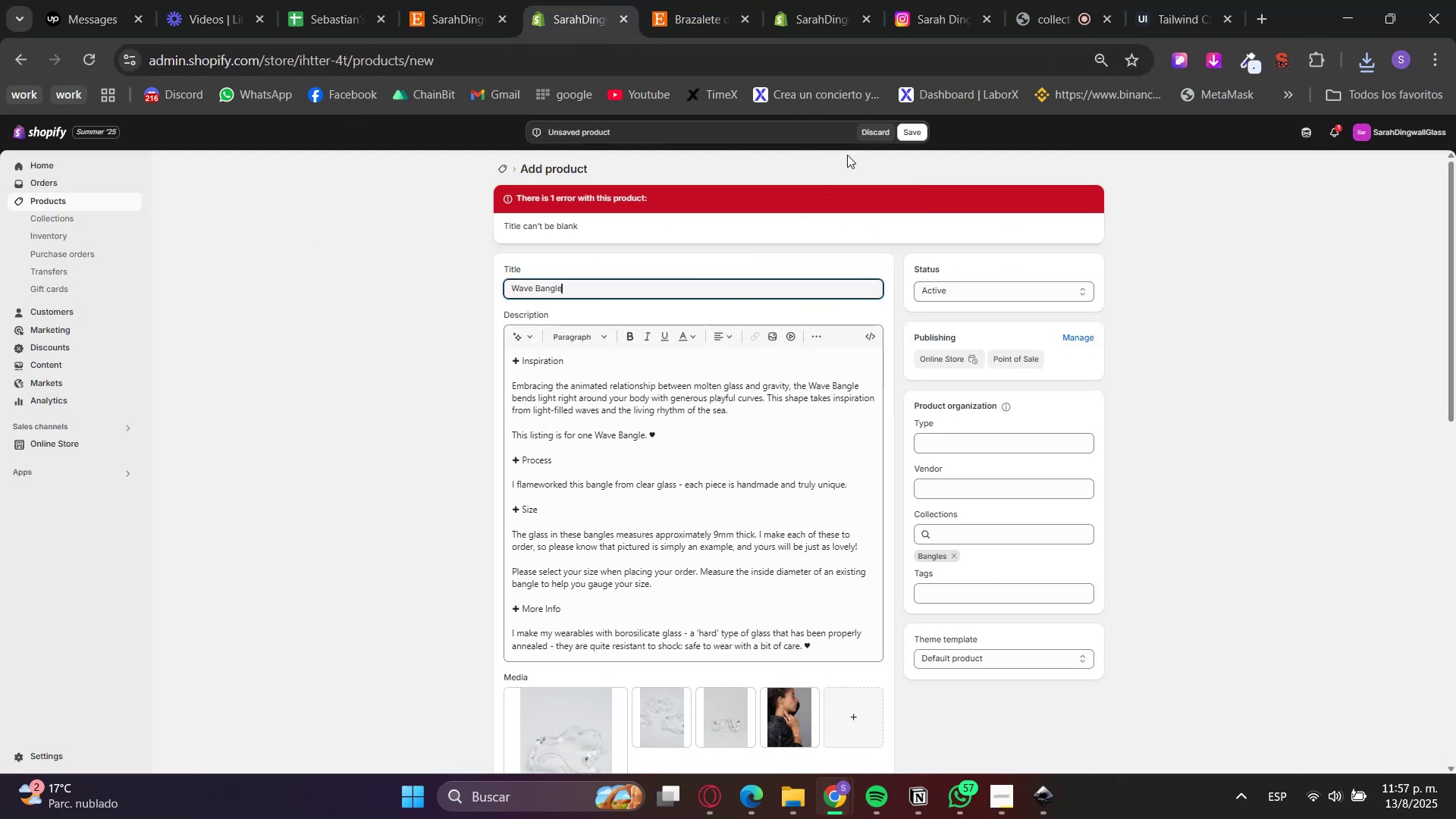 
left_click([912, 132])
 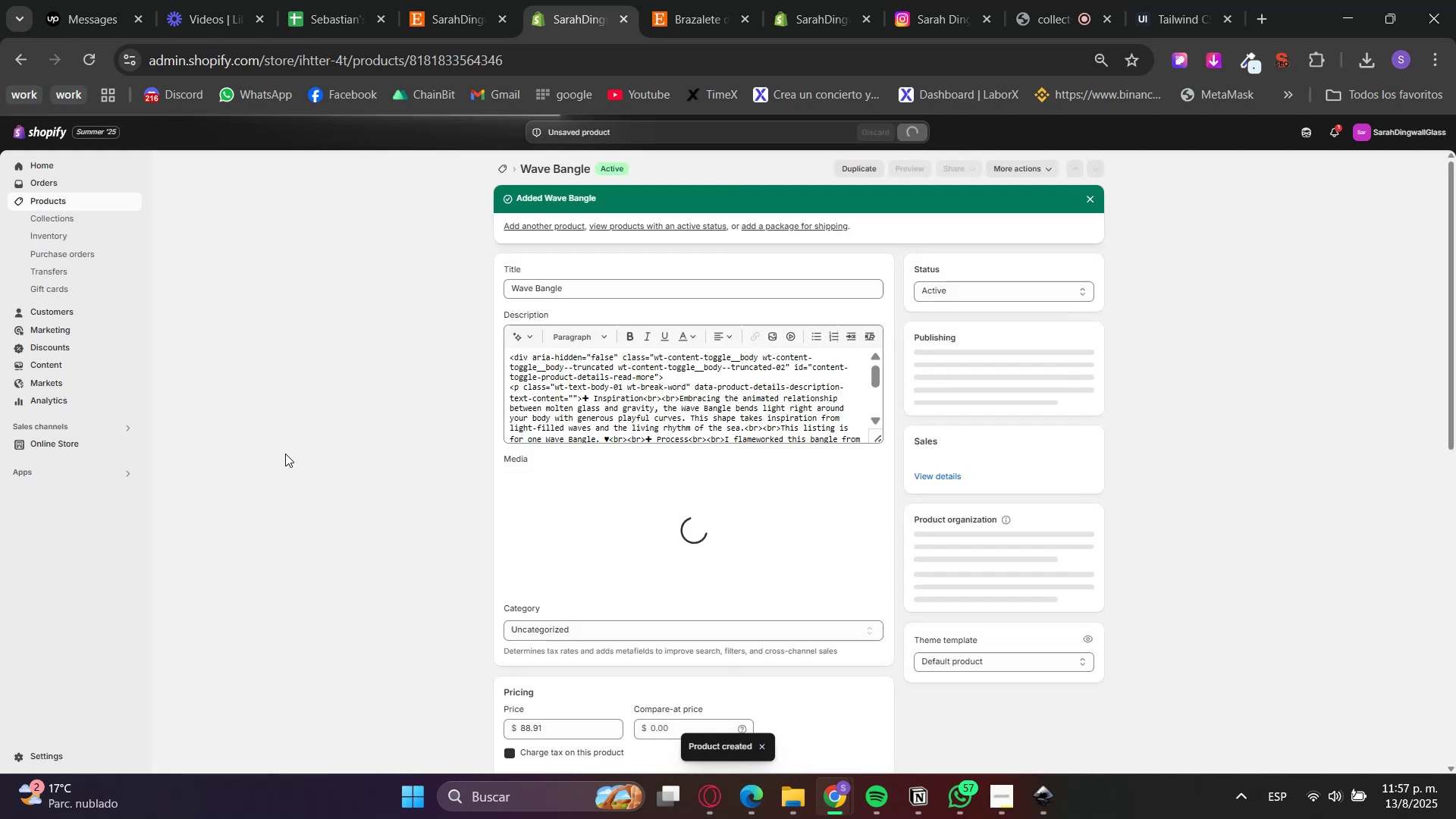 
wait(8.19)
 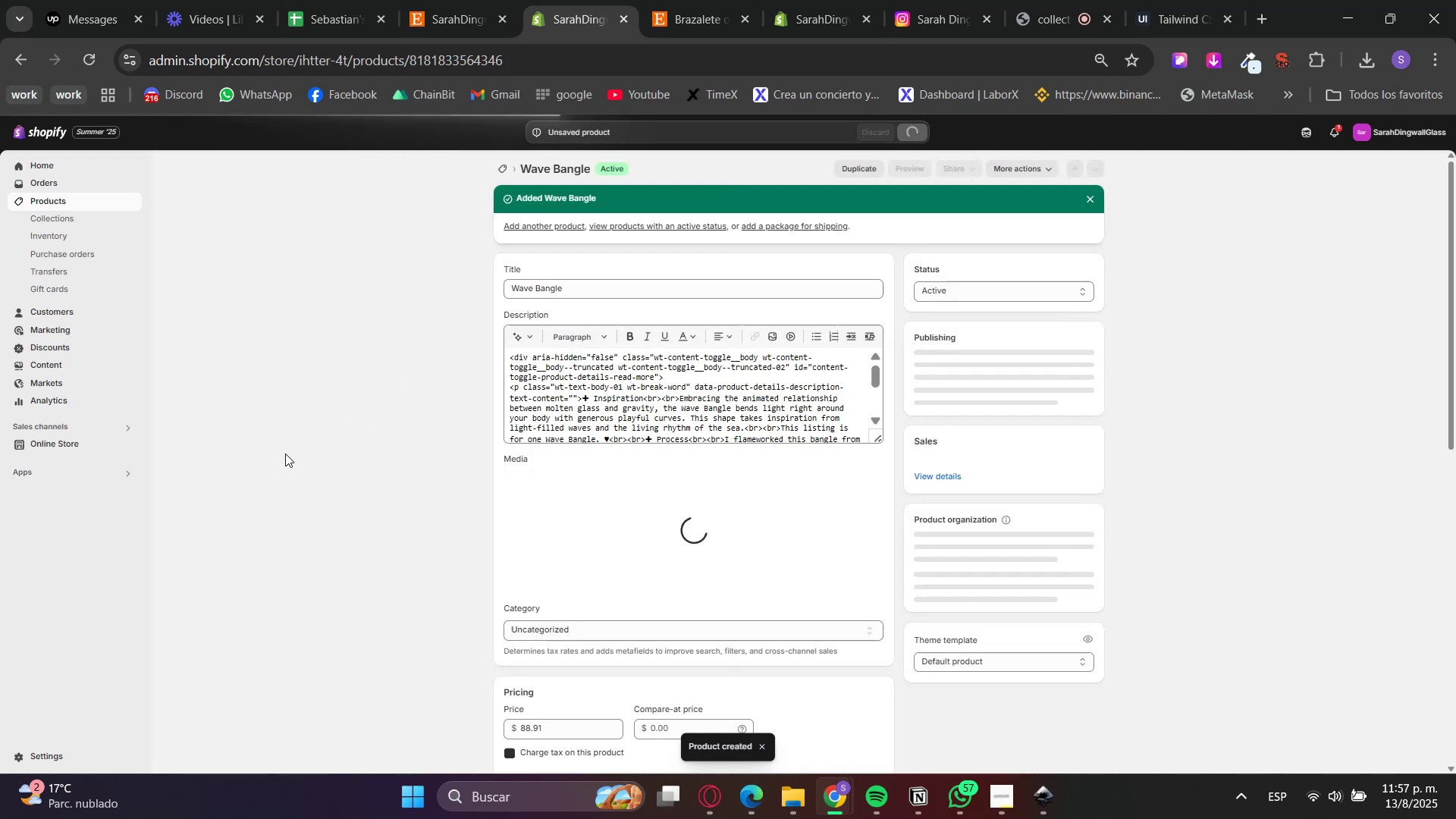 
left_click([229, 286])
 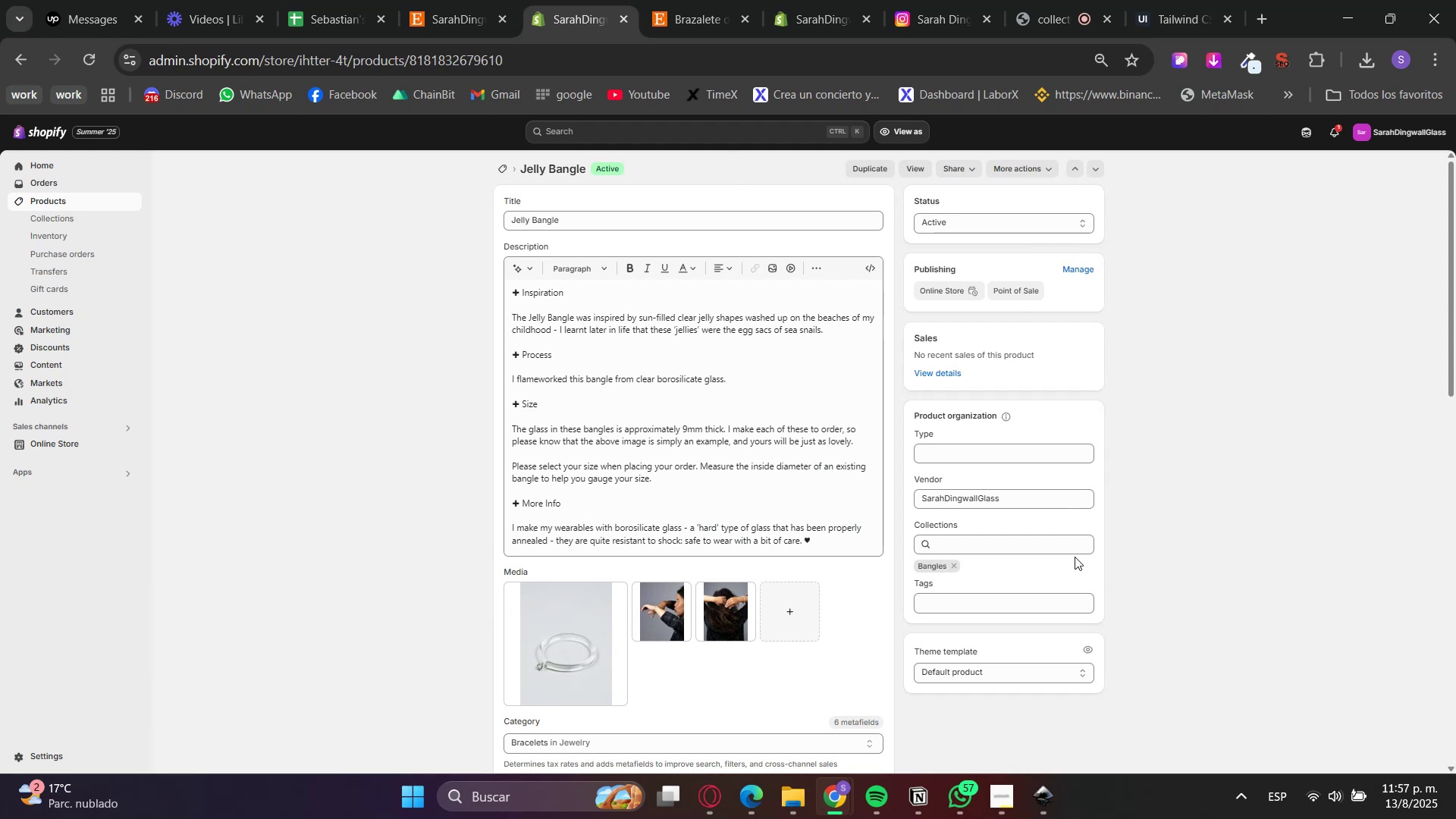 
left_click([100, 446])
 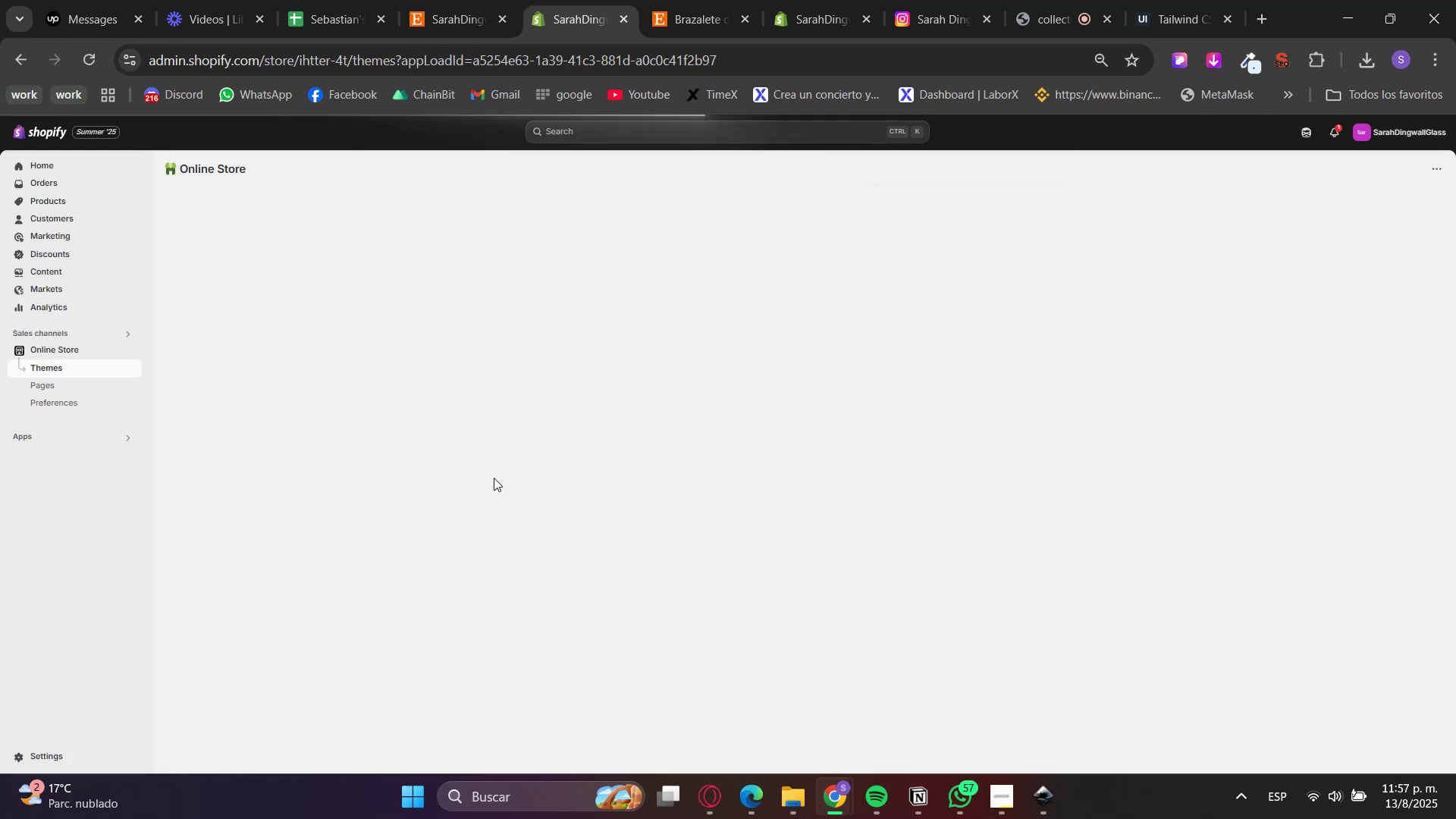 
scroll: coordinate [510, 483], scroll_direction: down, amount: 1.0
 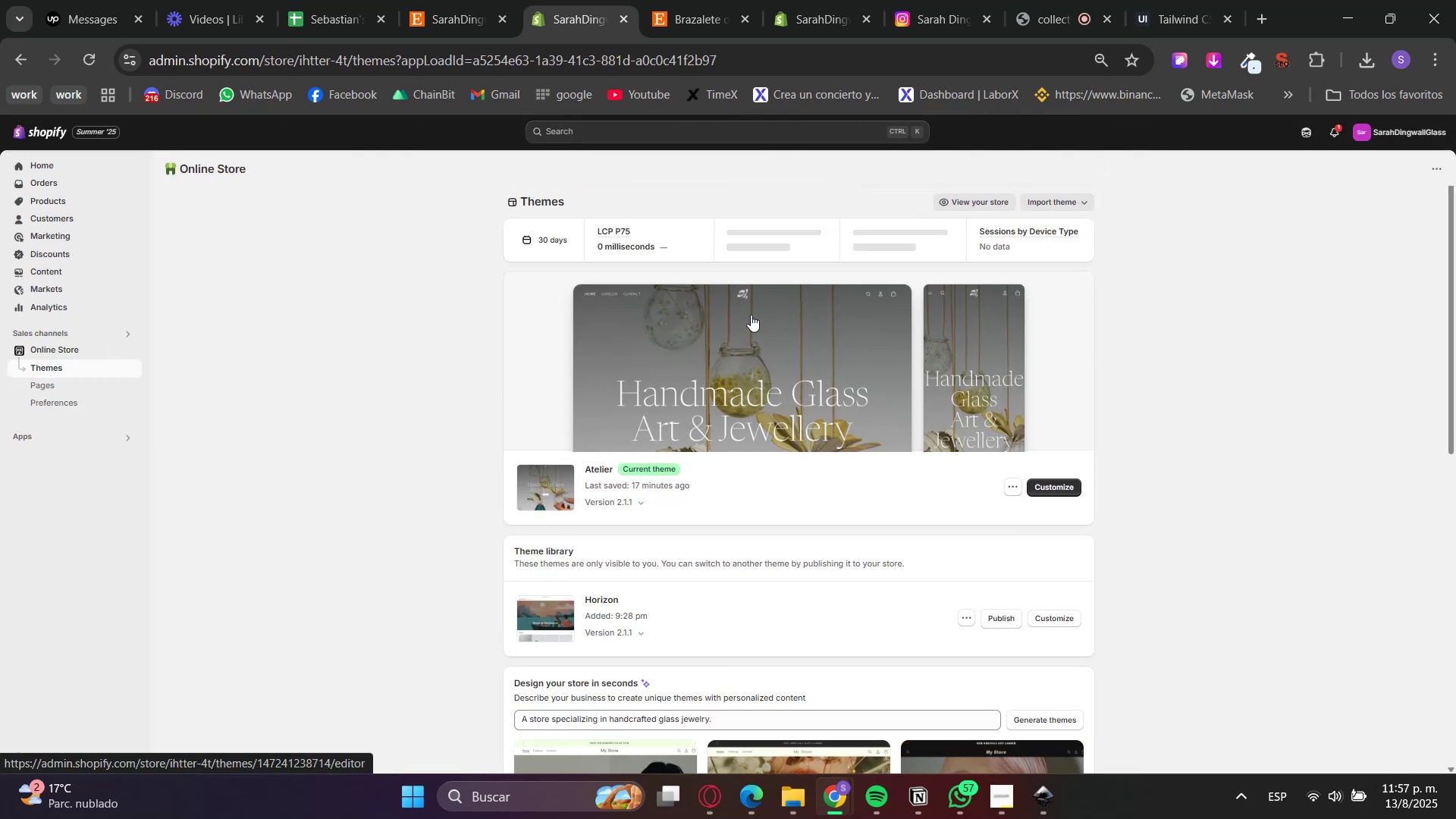 
left_click([724, 384])
 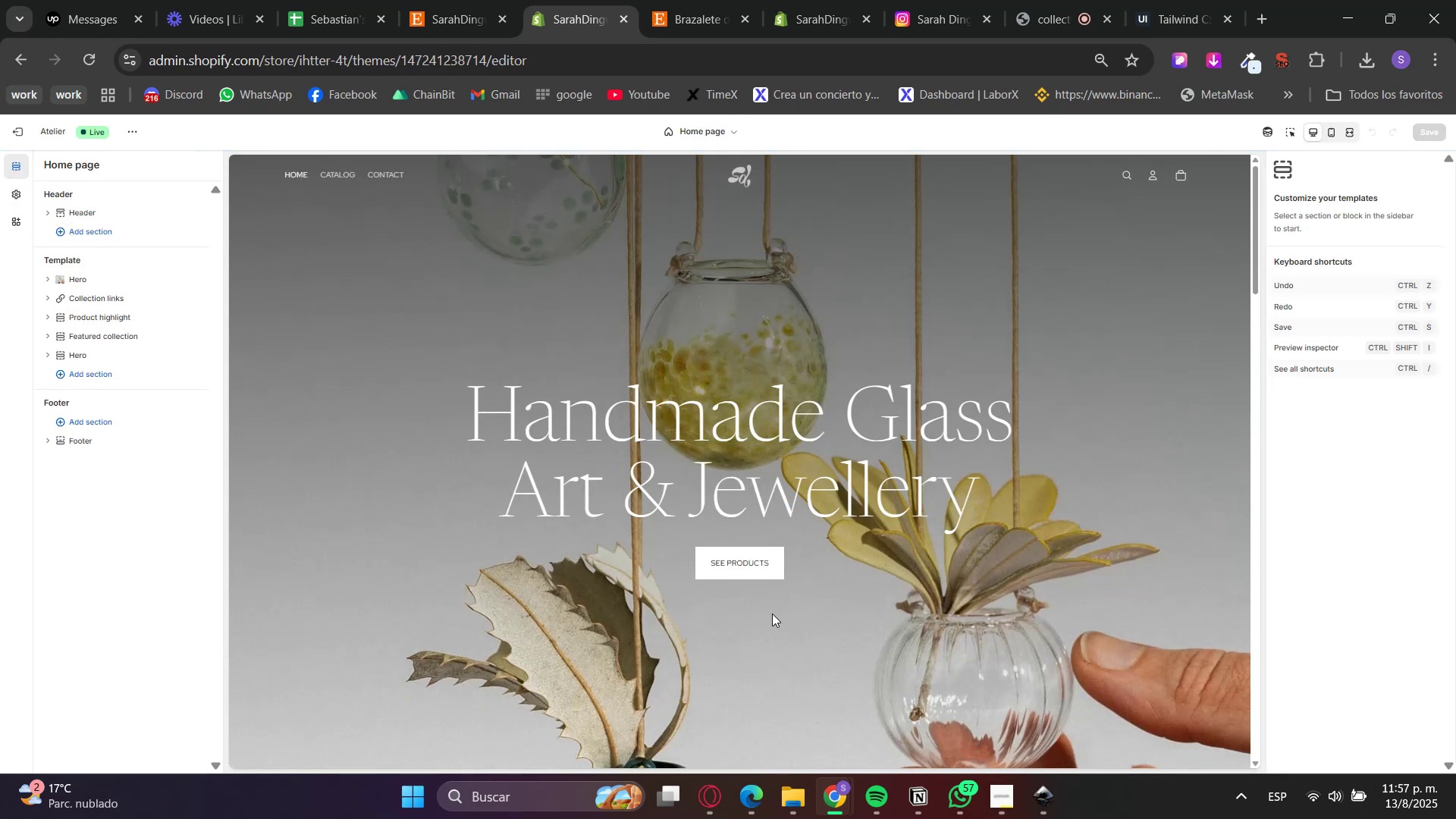 
wait(8.19)
 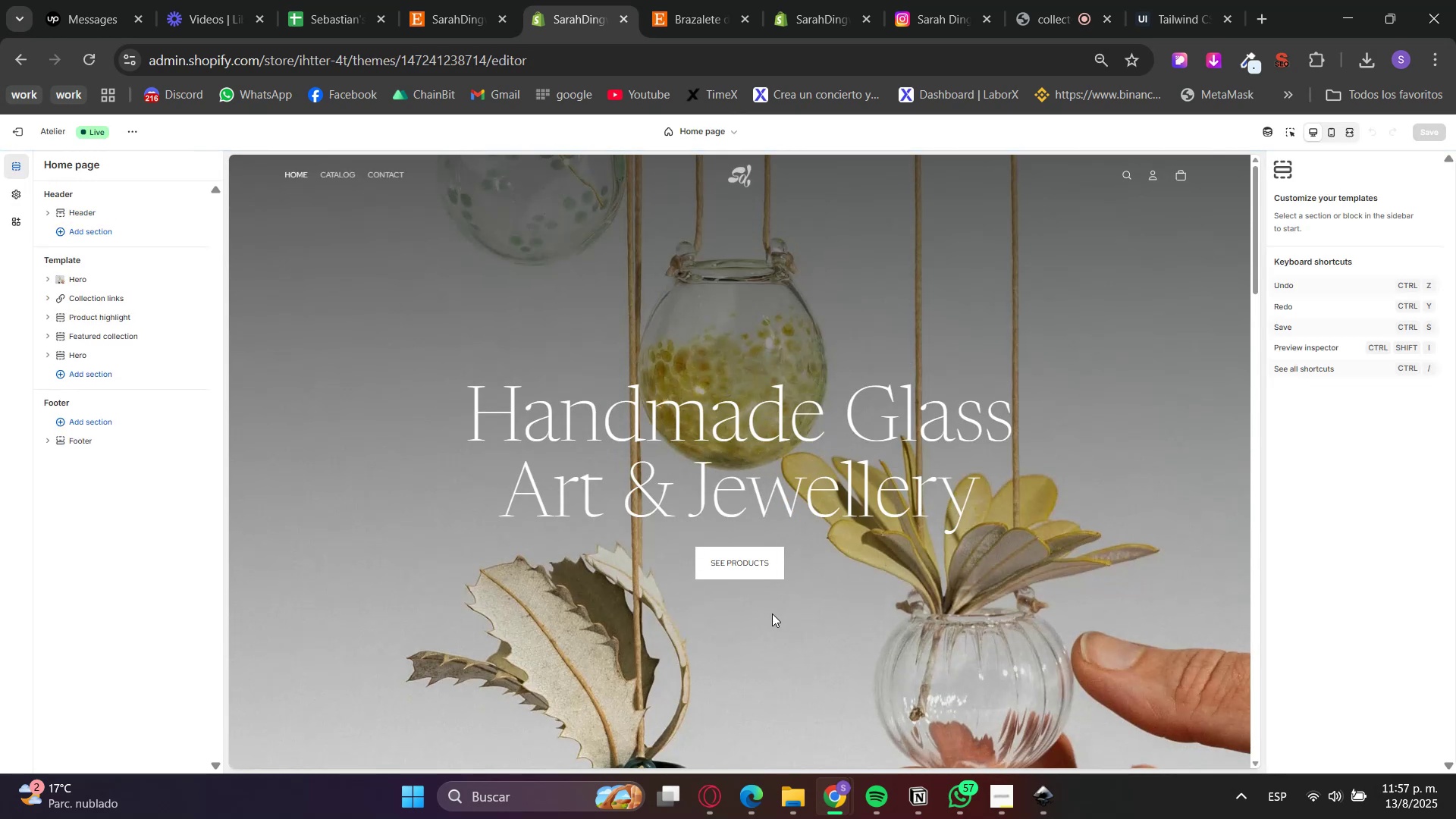 
scroll: coordinate [734, 587], scroll_direction: down, amount: 6.0
 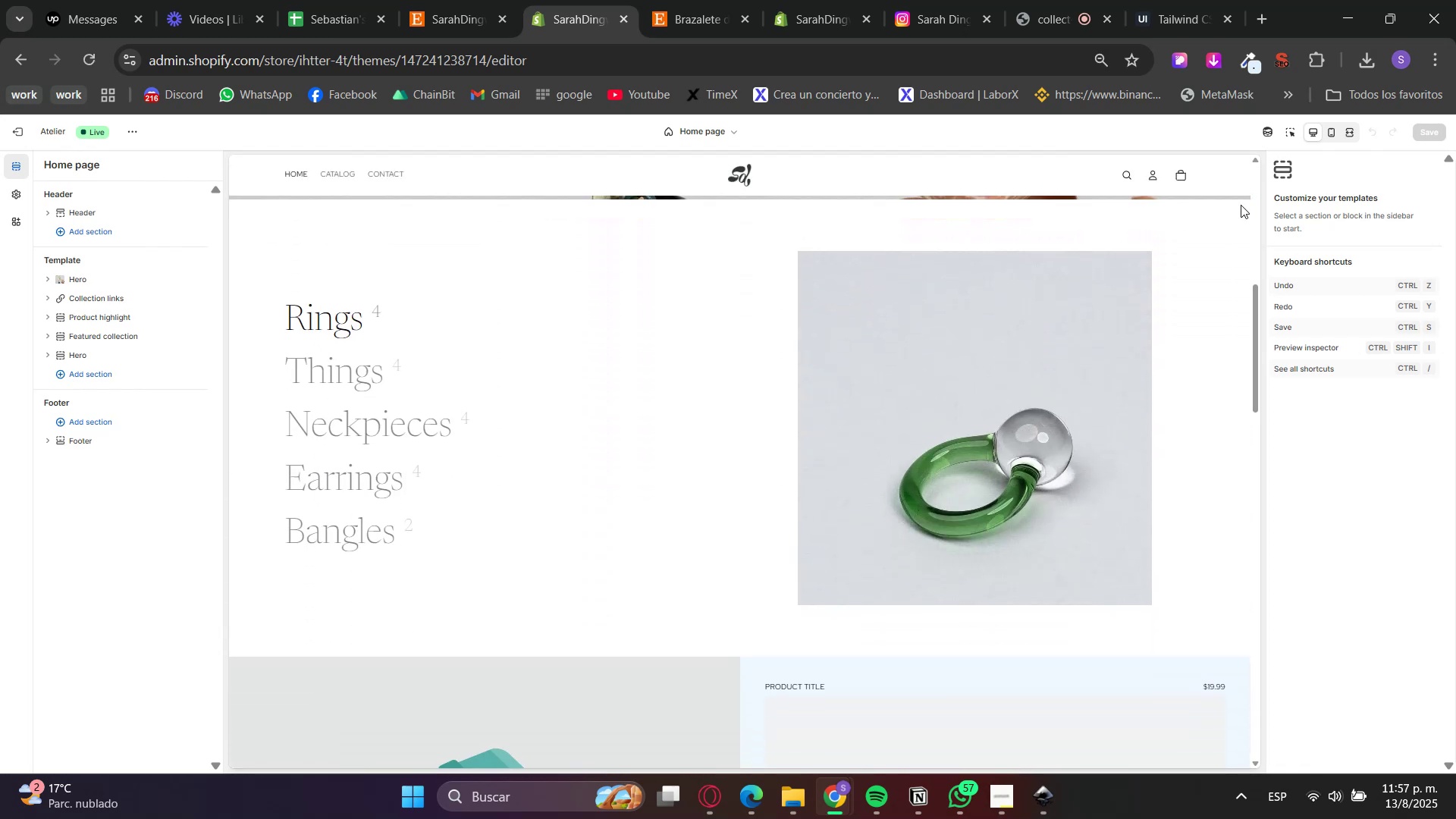 
left_click([1332, 130])
 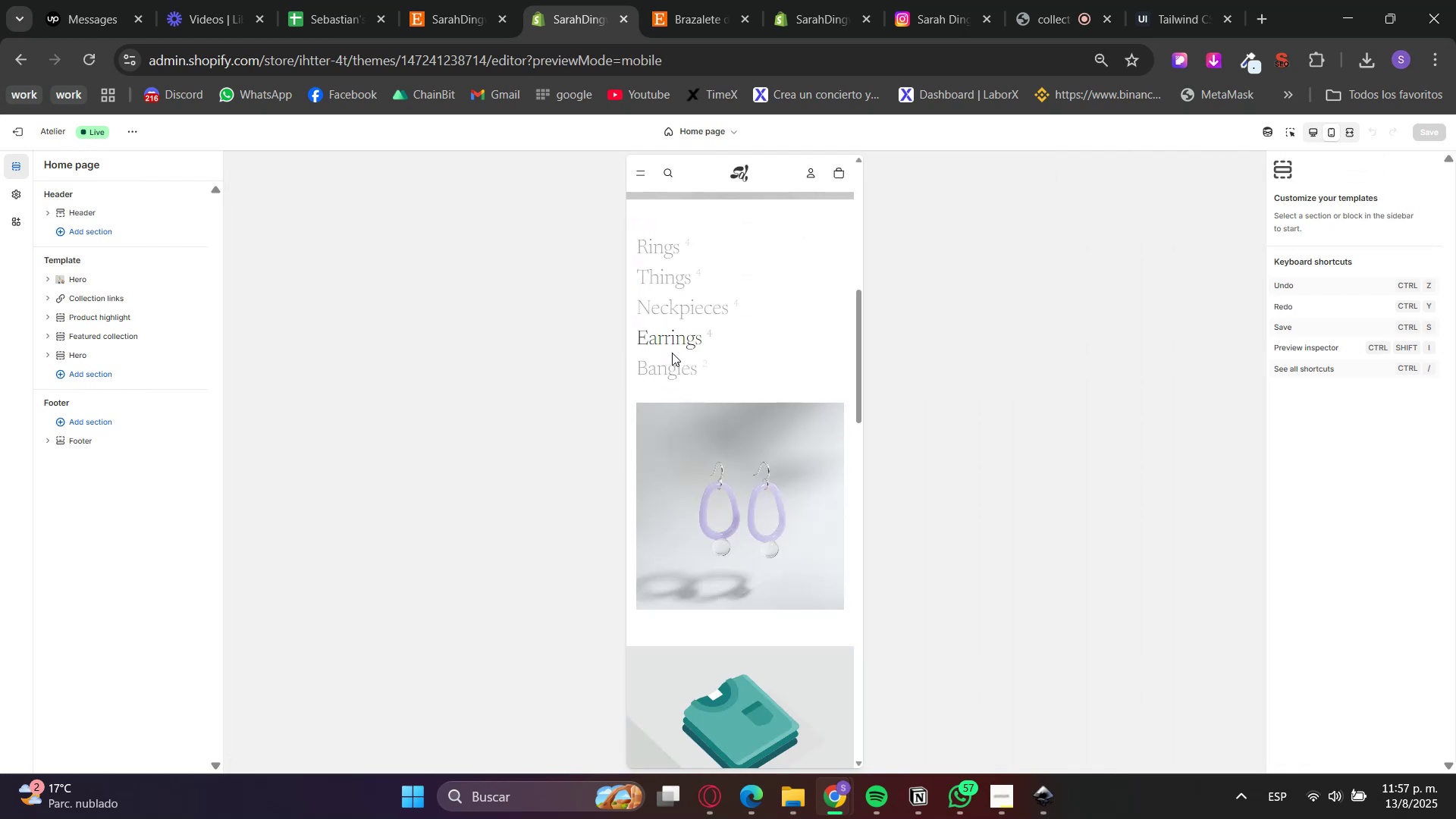 
left_click([672, 337])
 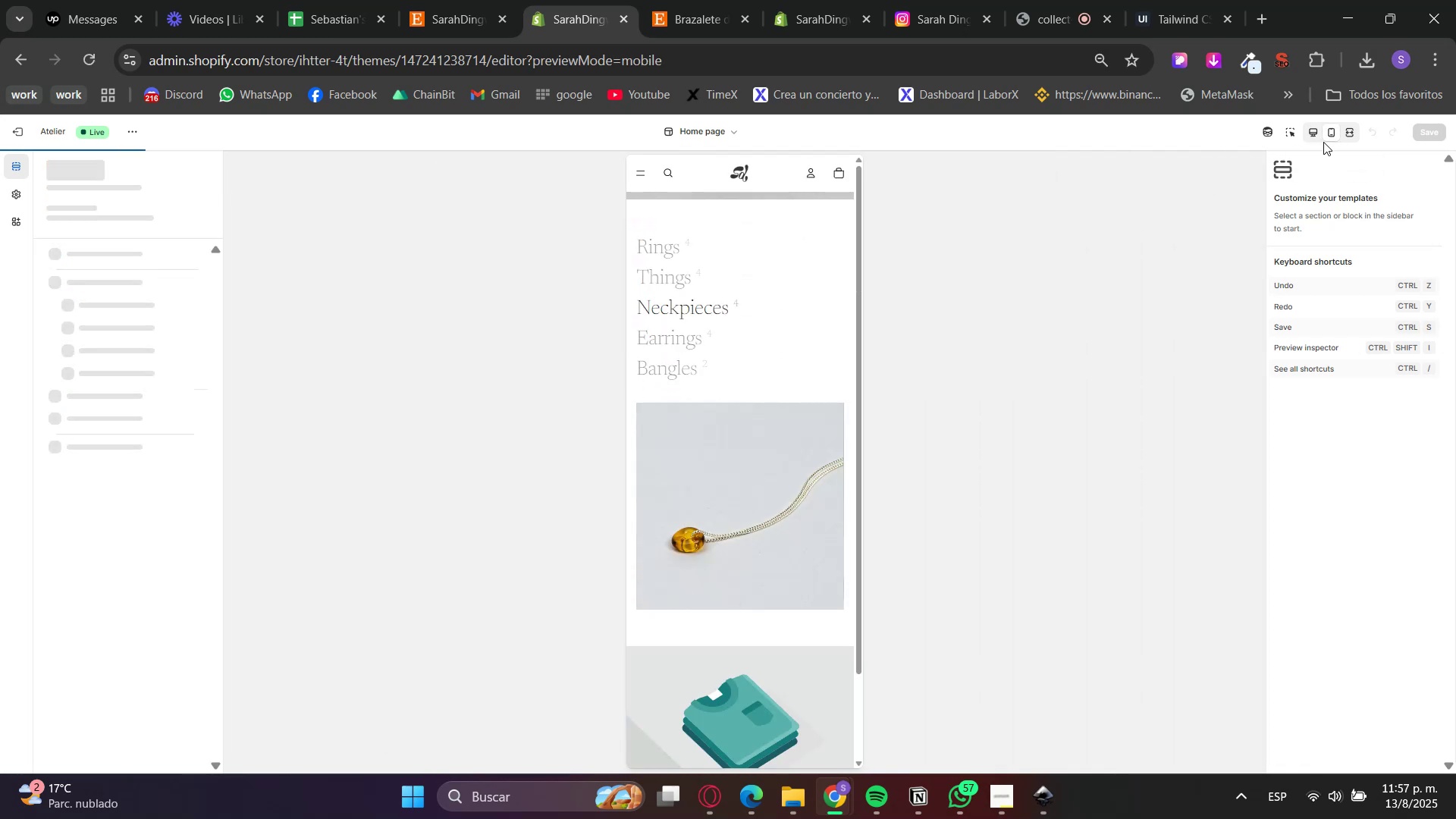 
left_click([1315, 127])
 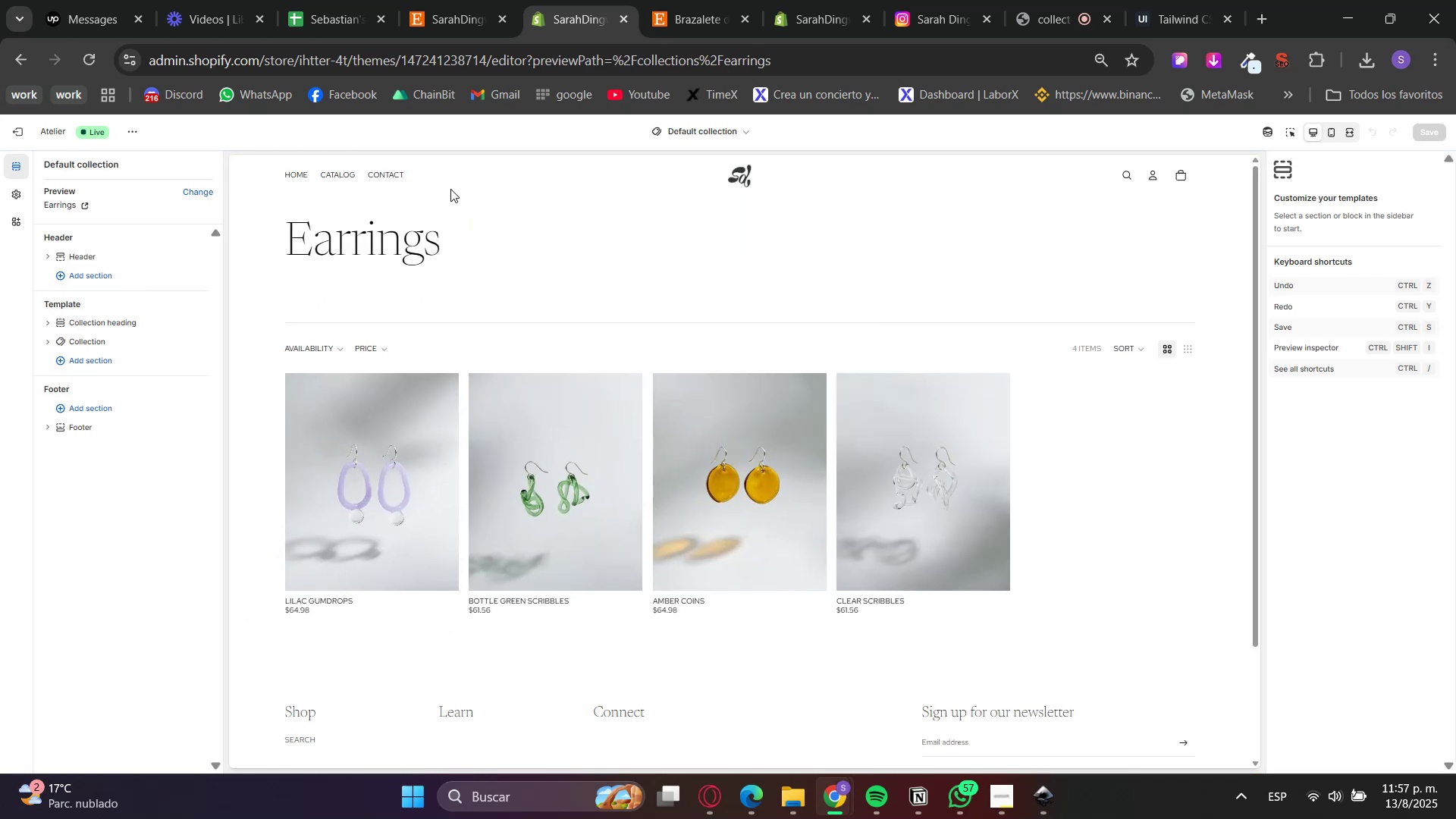 
left_click([293, 175])
 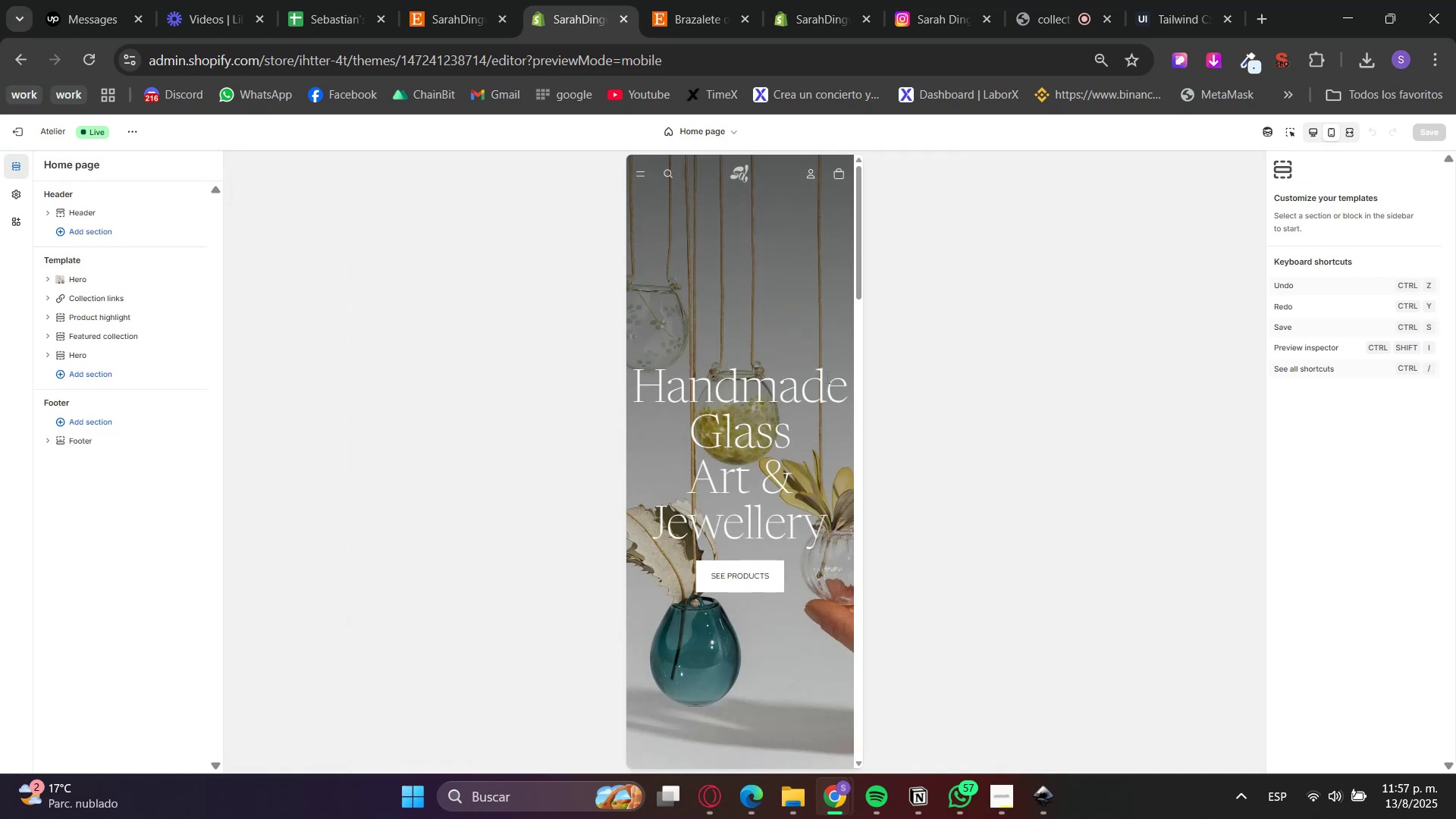 
wait(5.74)
 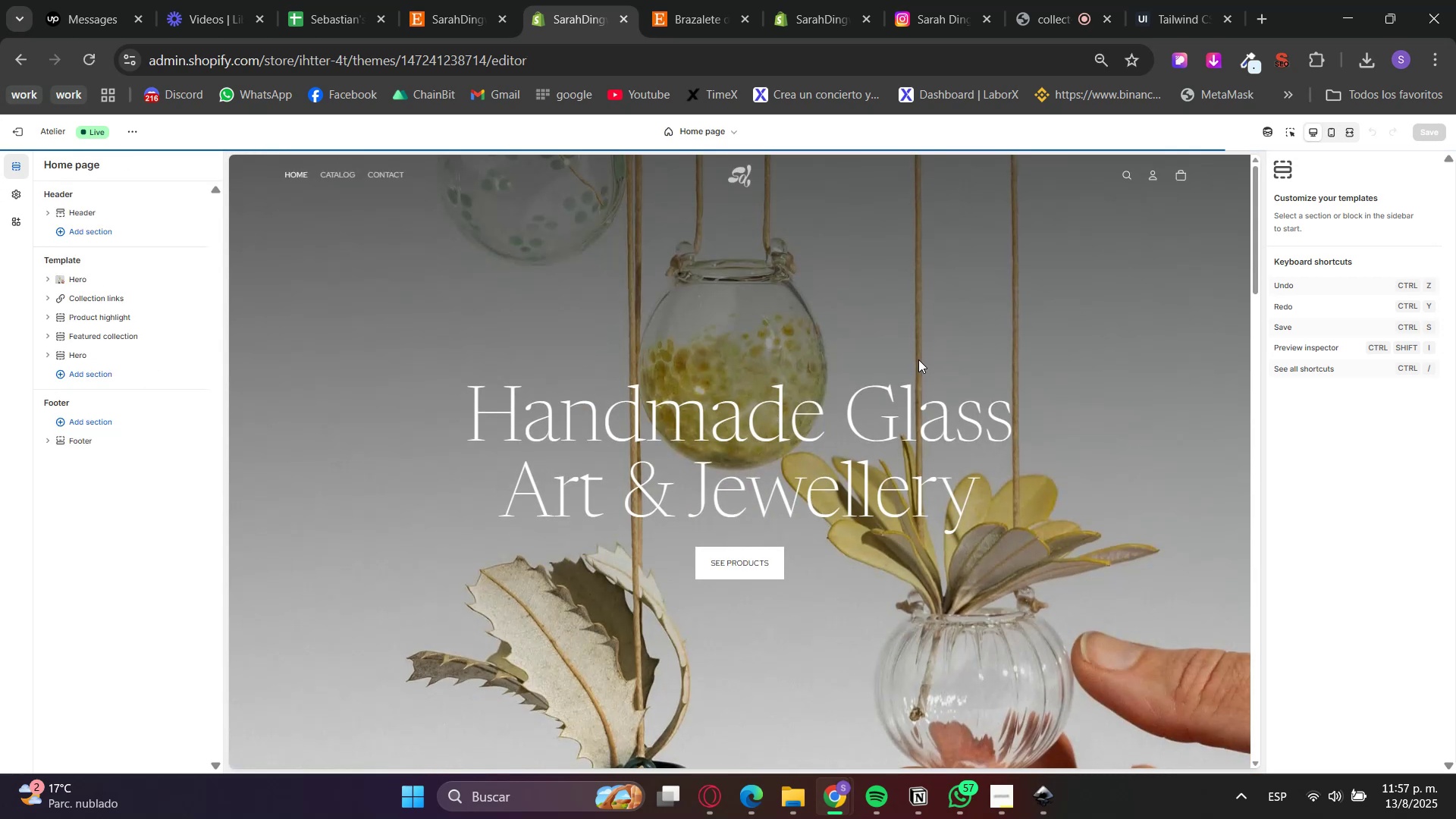 
scroll: coordinate [741, 441], scroll_direction: down, amount: 4.0
 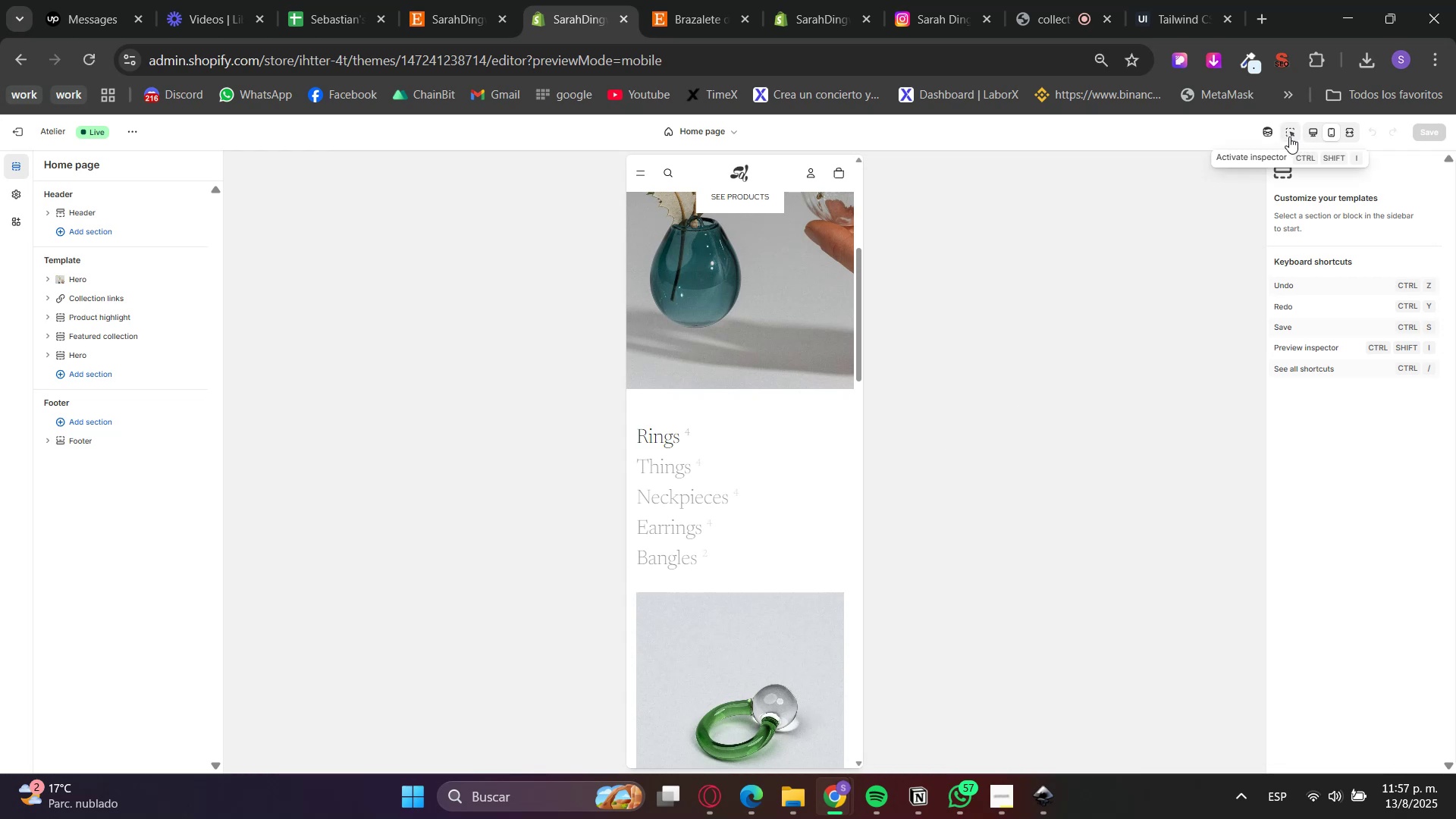 
left_click([1314, 133])
 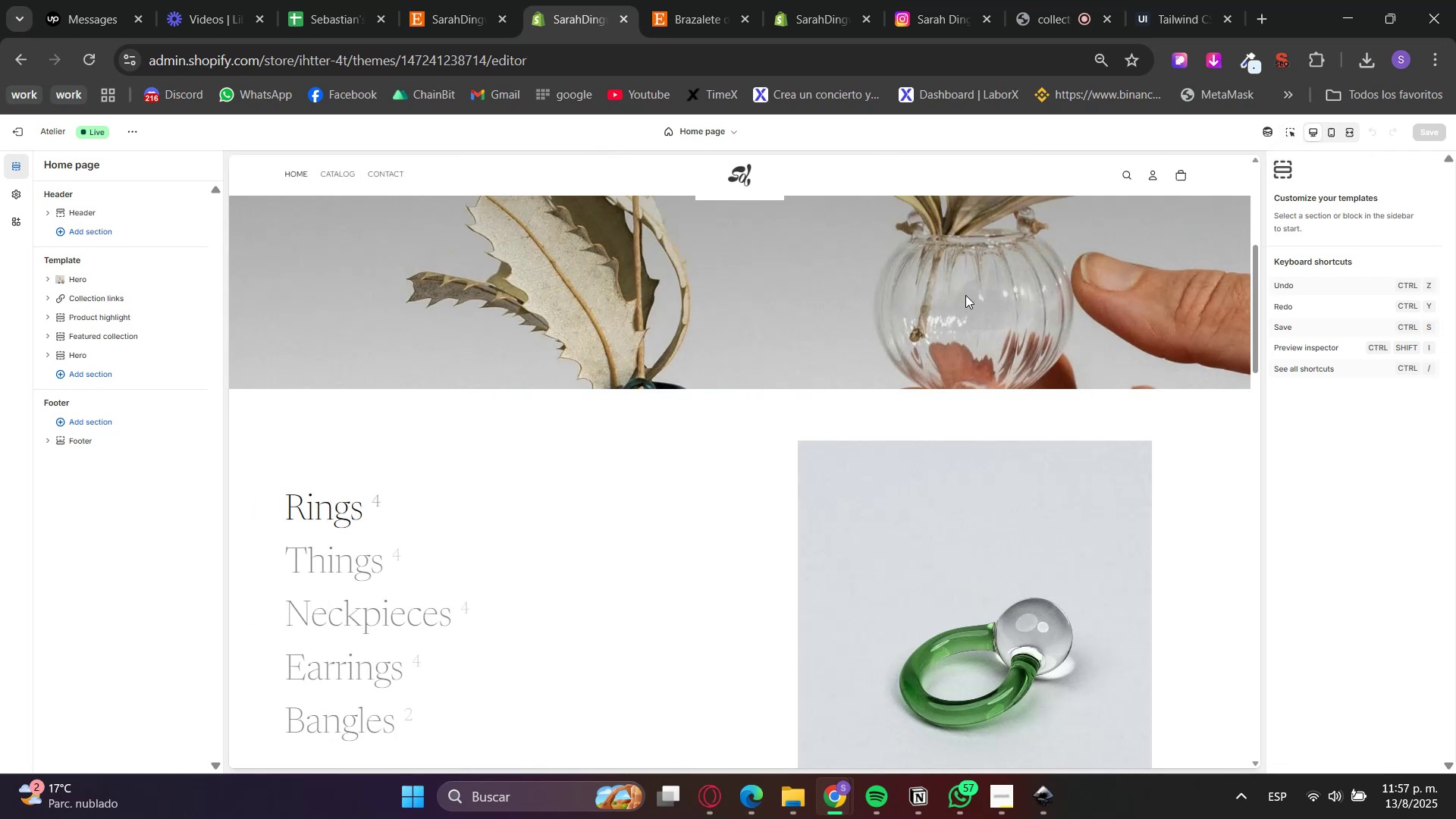 
scroll: coordinate [757, 549], scroll_direction: down, amount: 6.0
 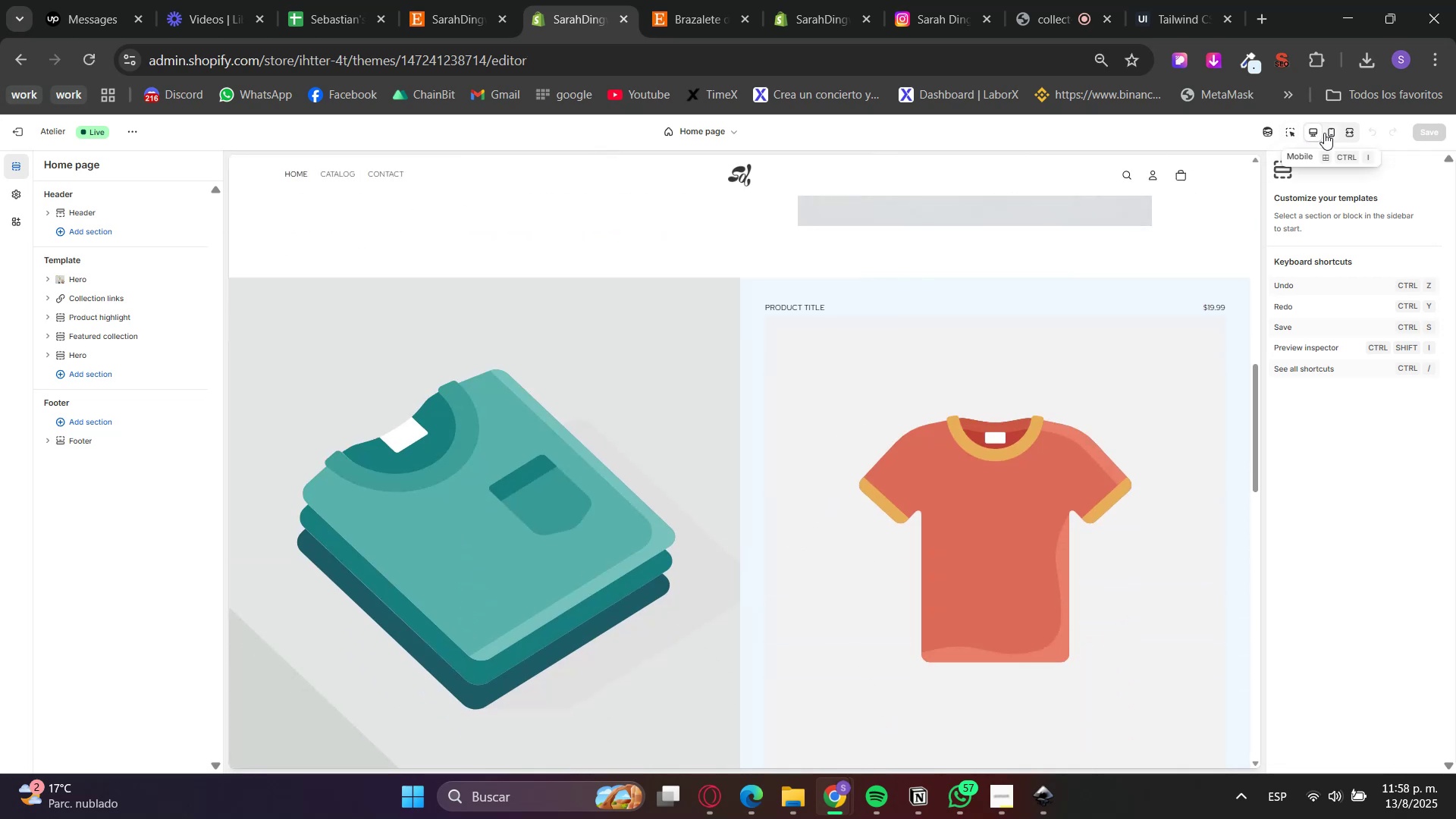 
double_click([447, 509])
 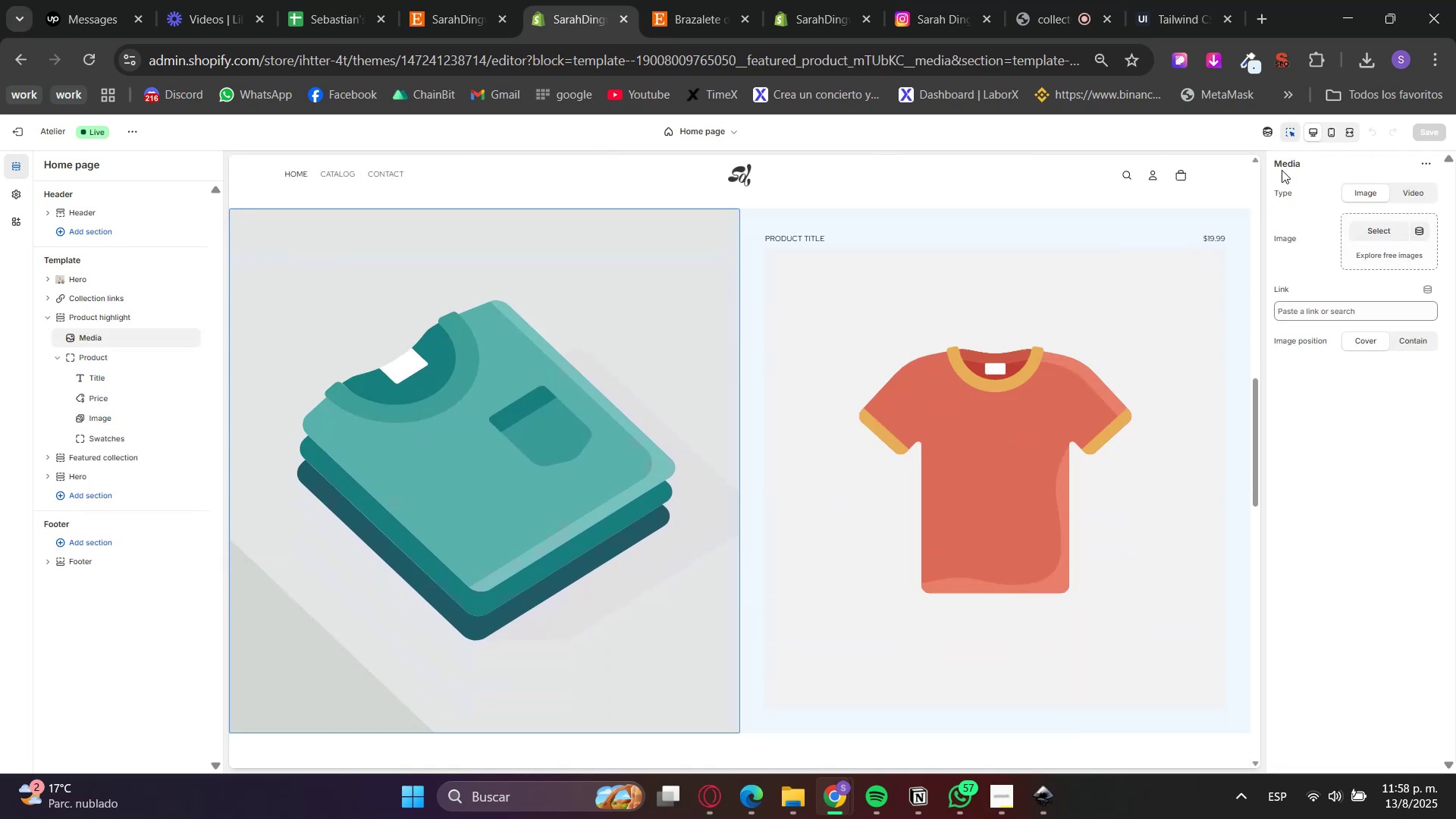 
left_click([1298, 135])
 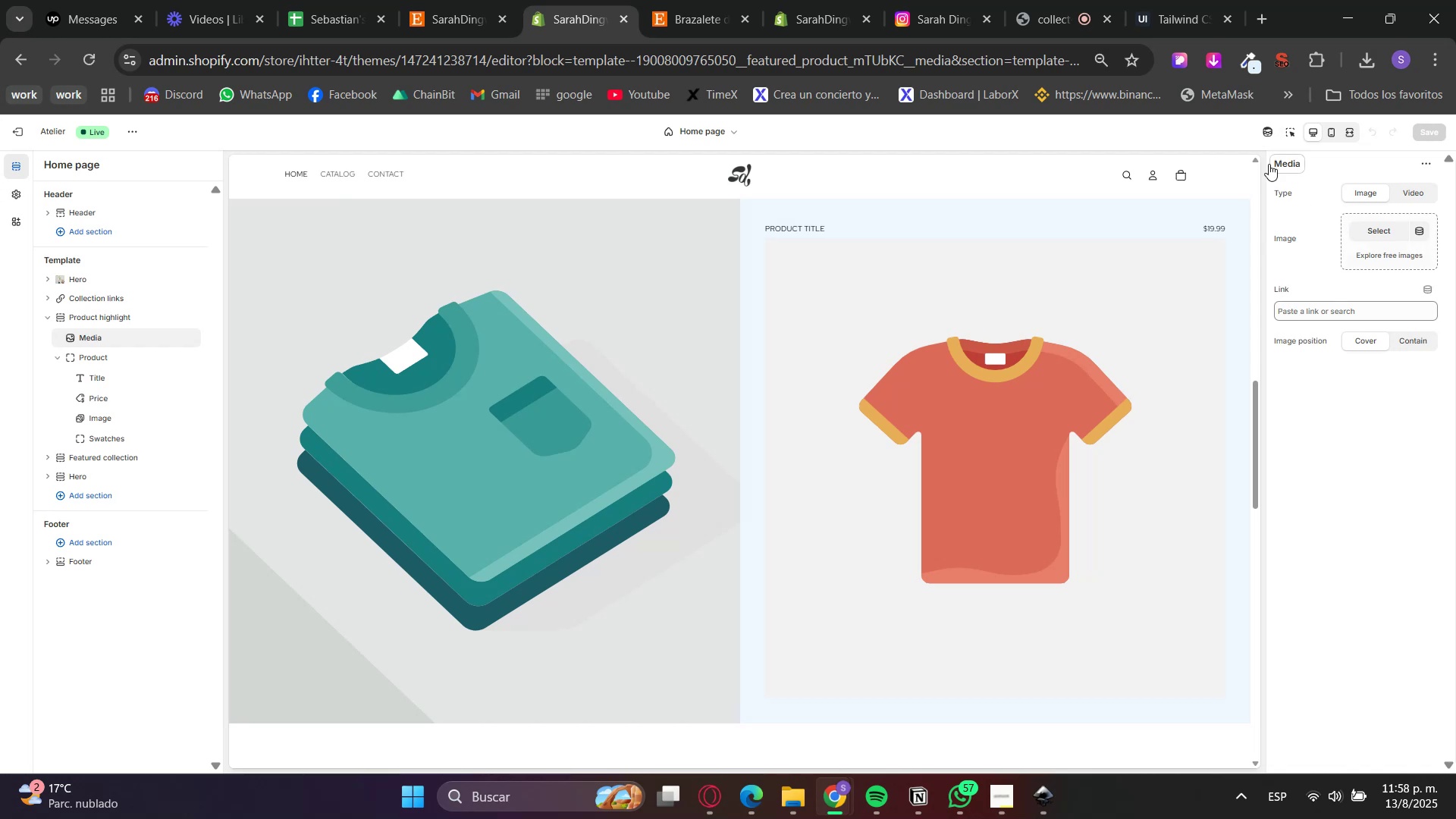 
left_click([941, 0])
 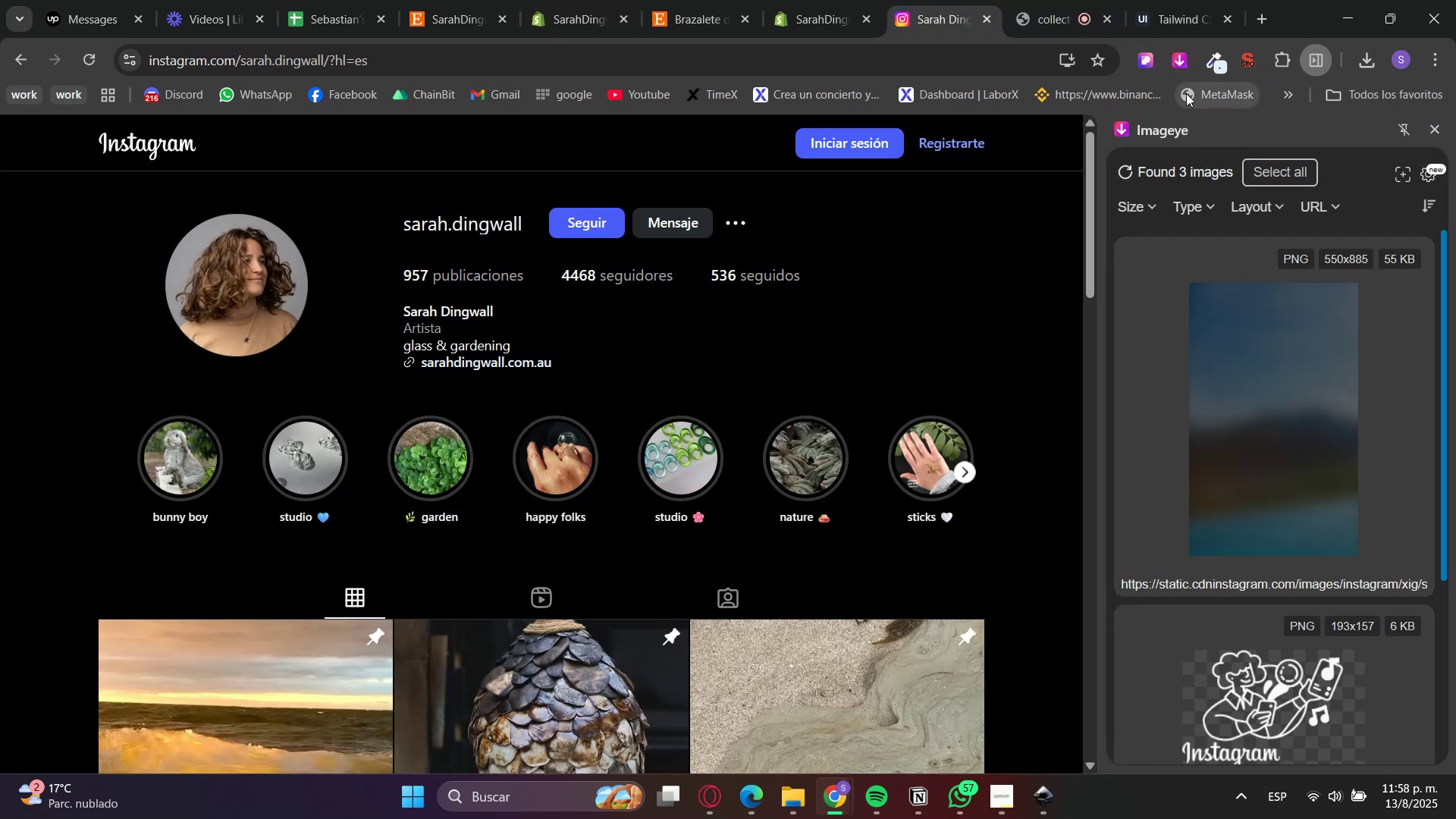 
left_click([1182, 66])
 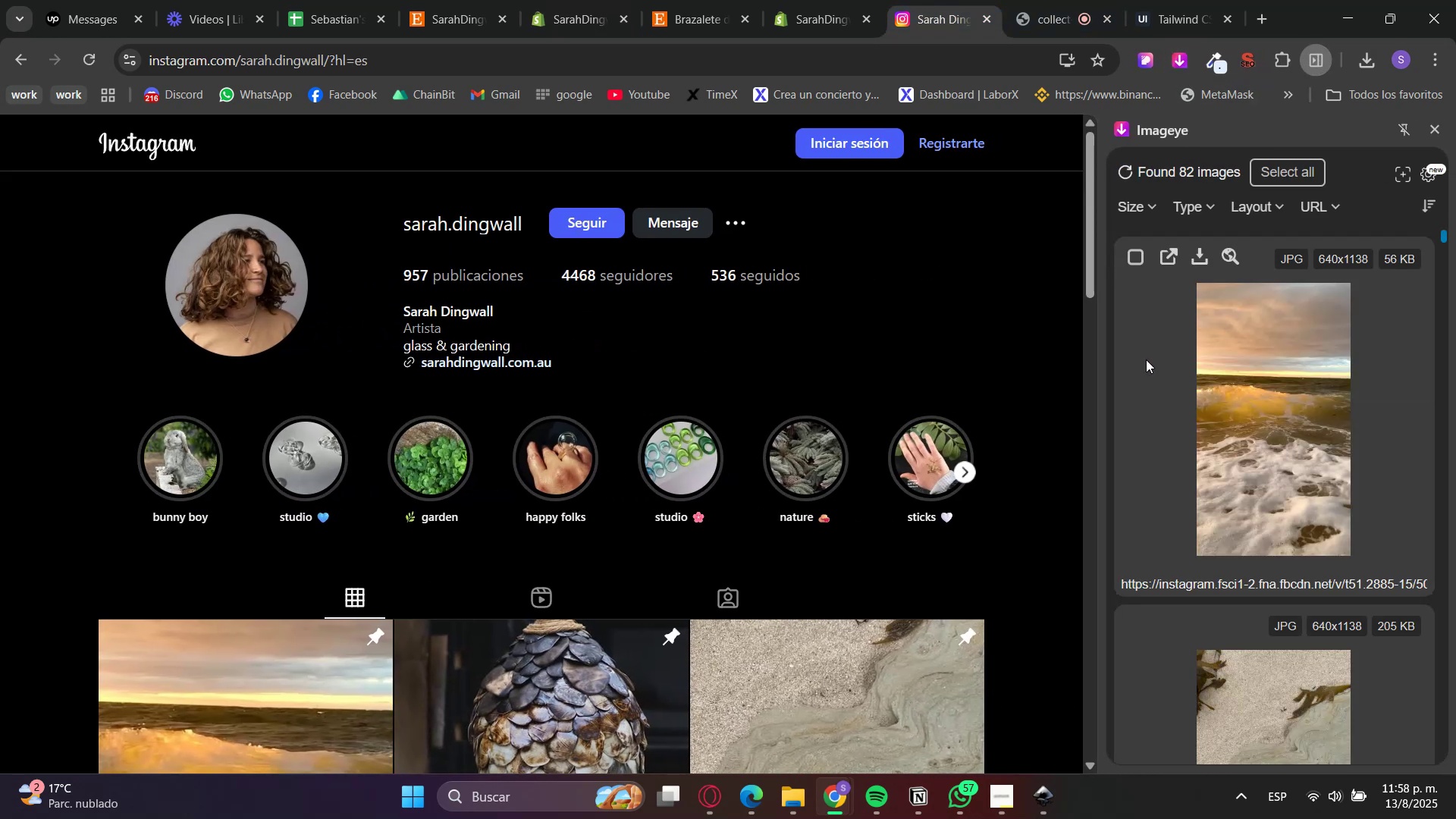 
mouse_move([1203, 279])
 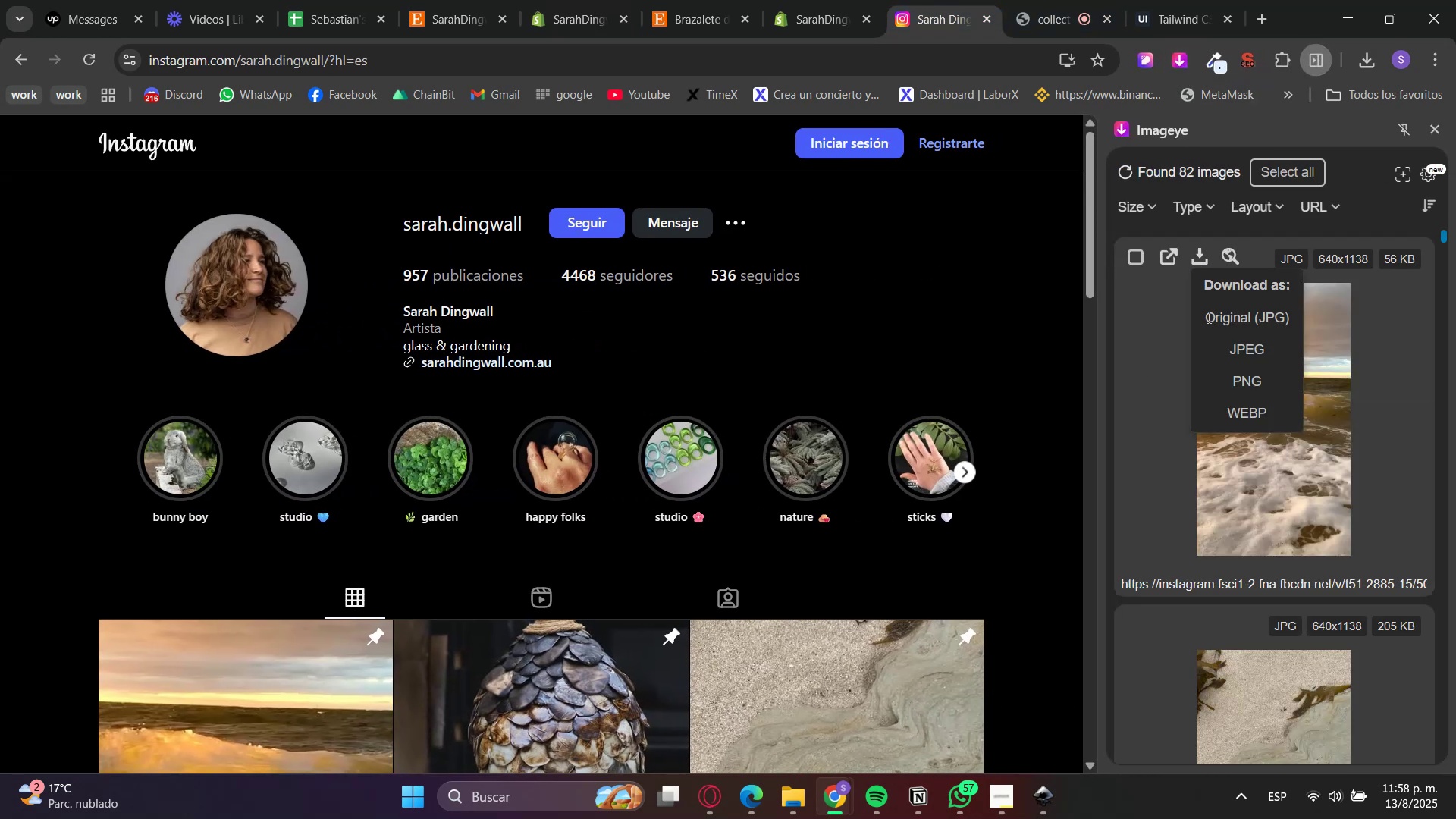 
scroll: coordinate [1210, 504], scroll_direction: down, amount: 10.0
 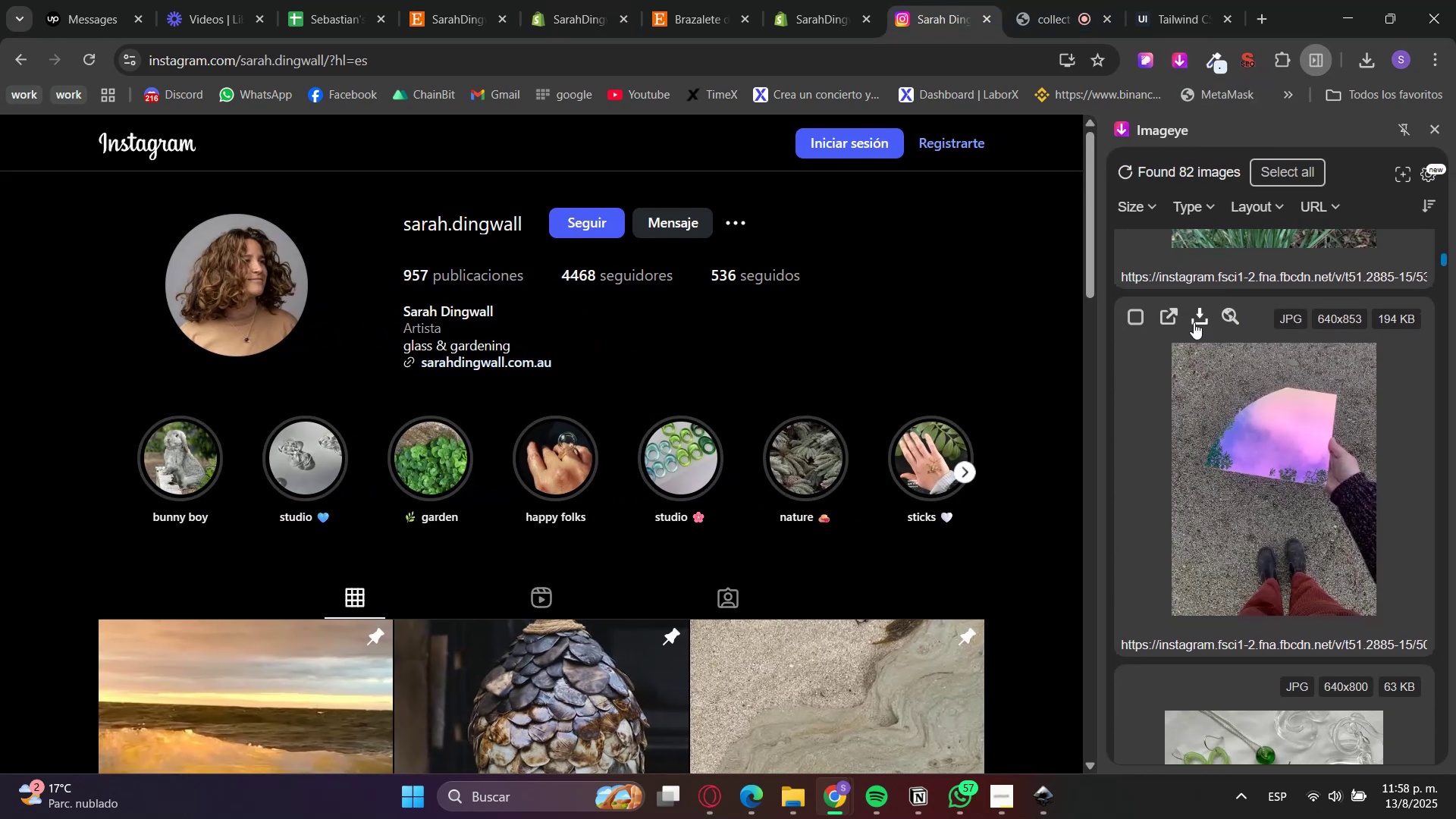 
left_click([1194, 315])
 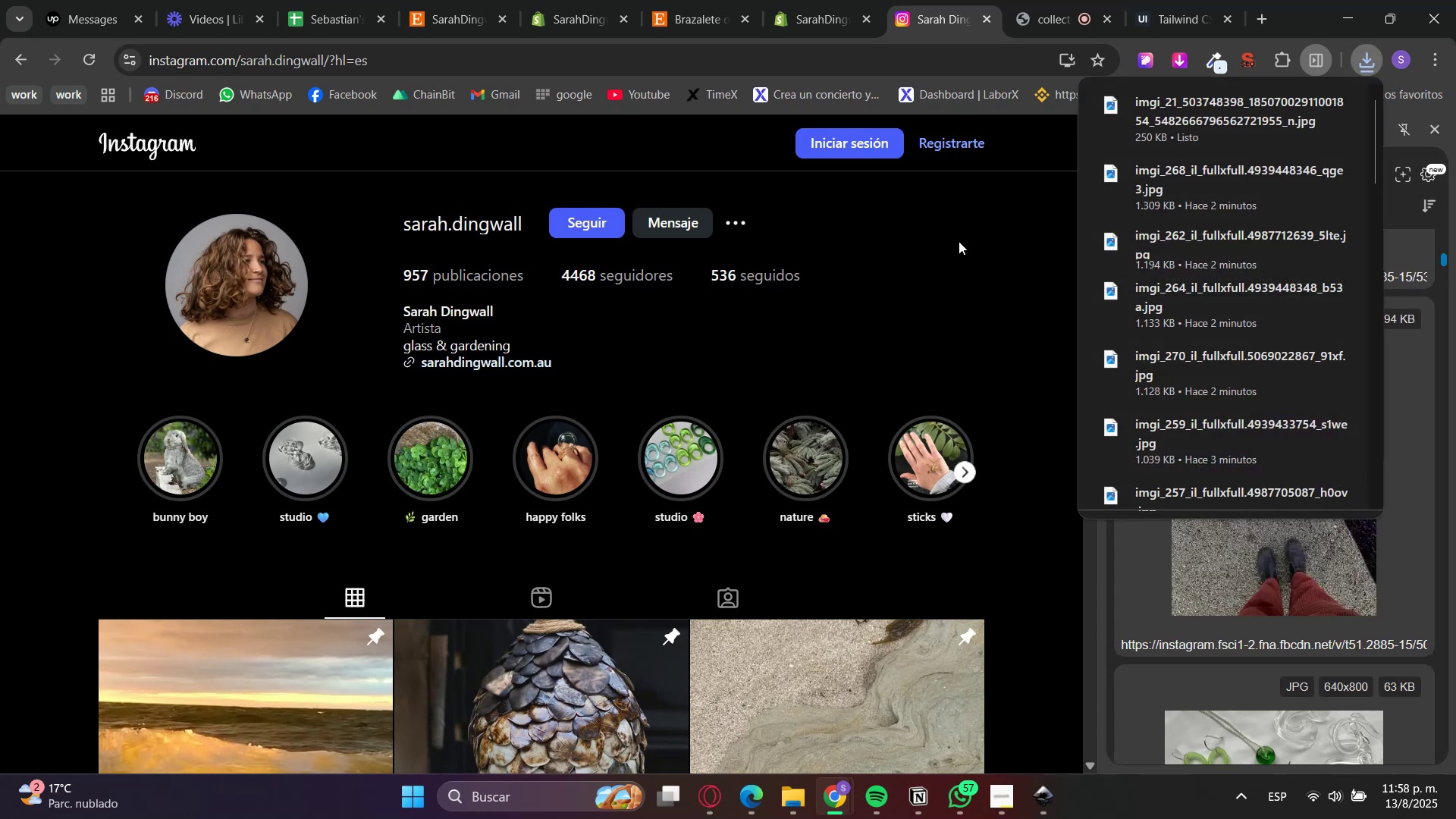 
double_click([851, 0])
 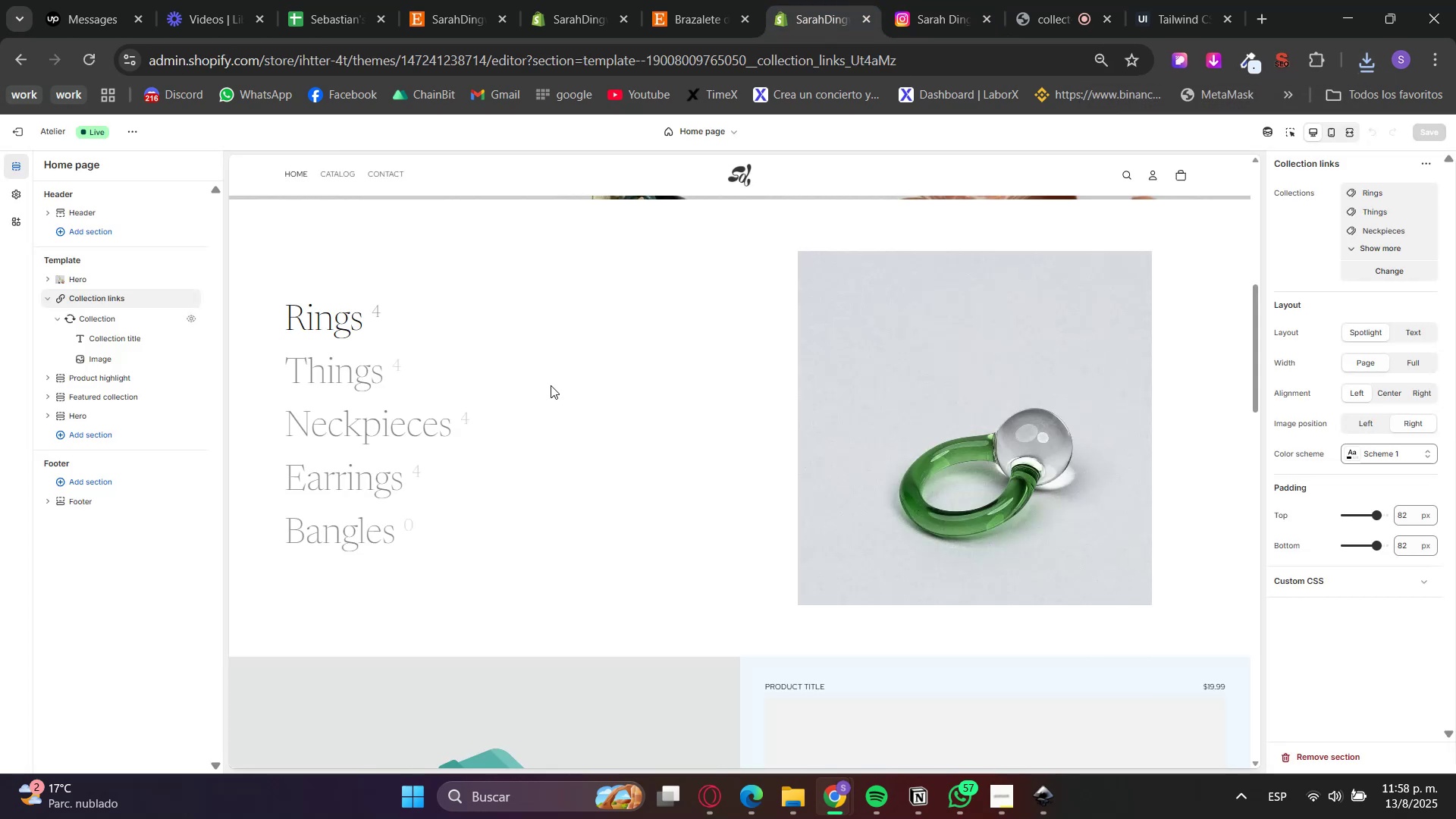 
scroll: coordinate [808, 488], scroll_direction: down, amount: 3.0
 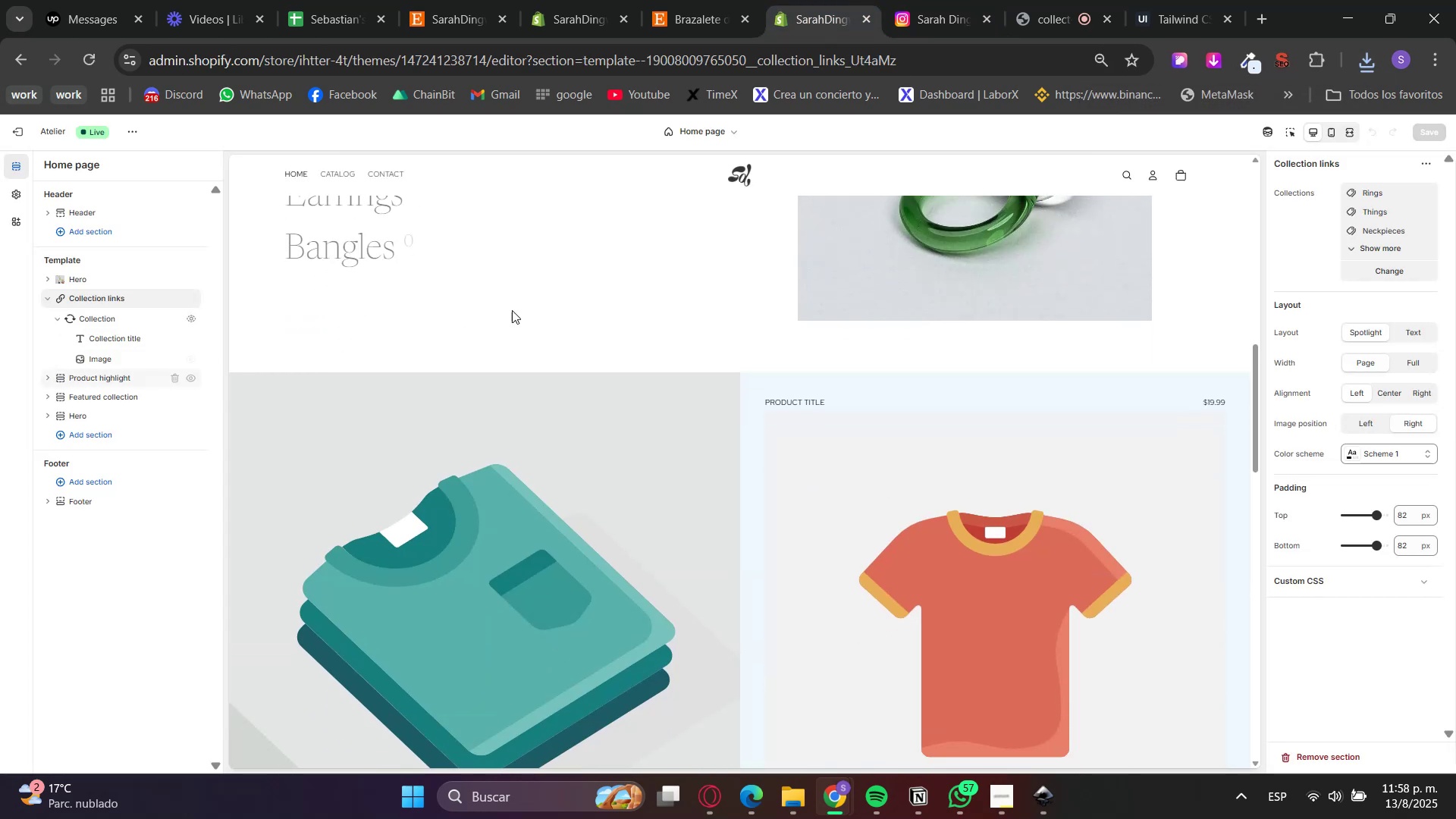 
left_click([1288, 136])
 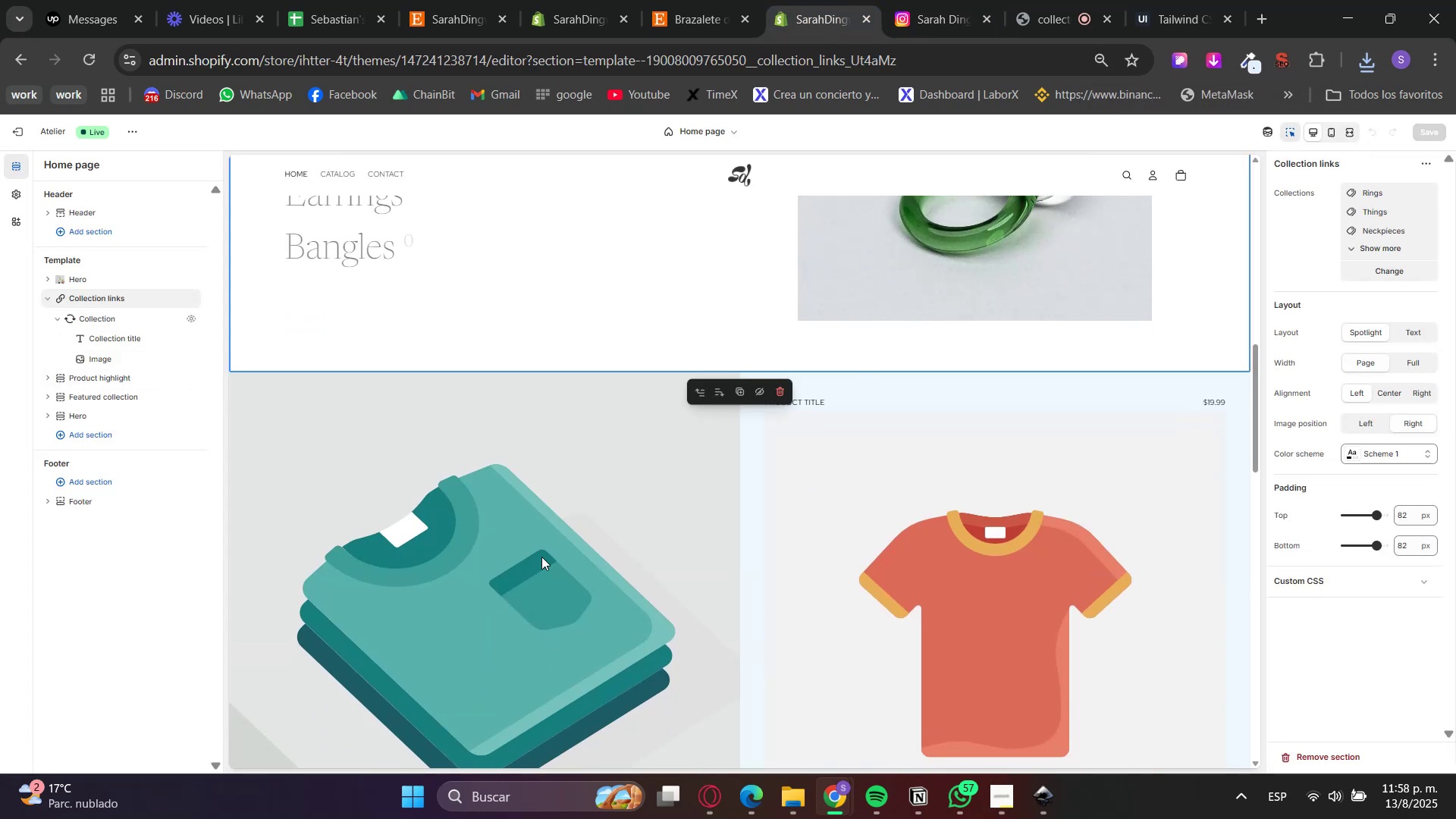 
double_click([535, 563])
 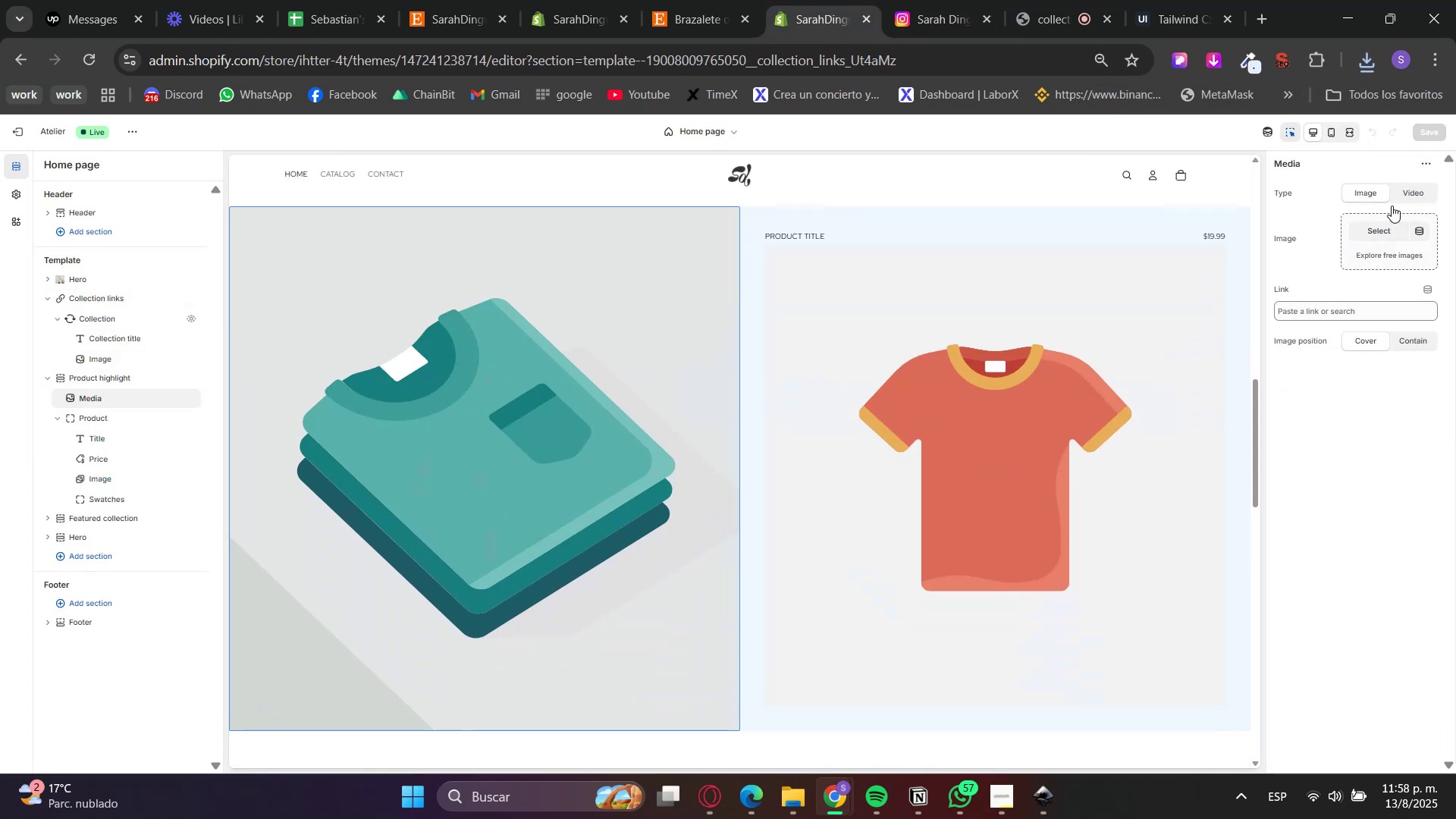 
left_click([1379, 224])
 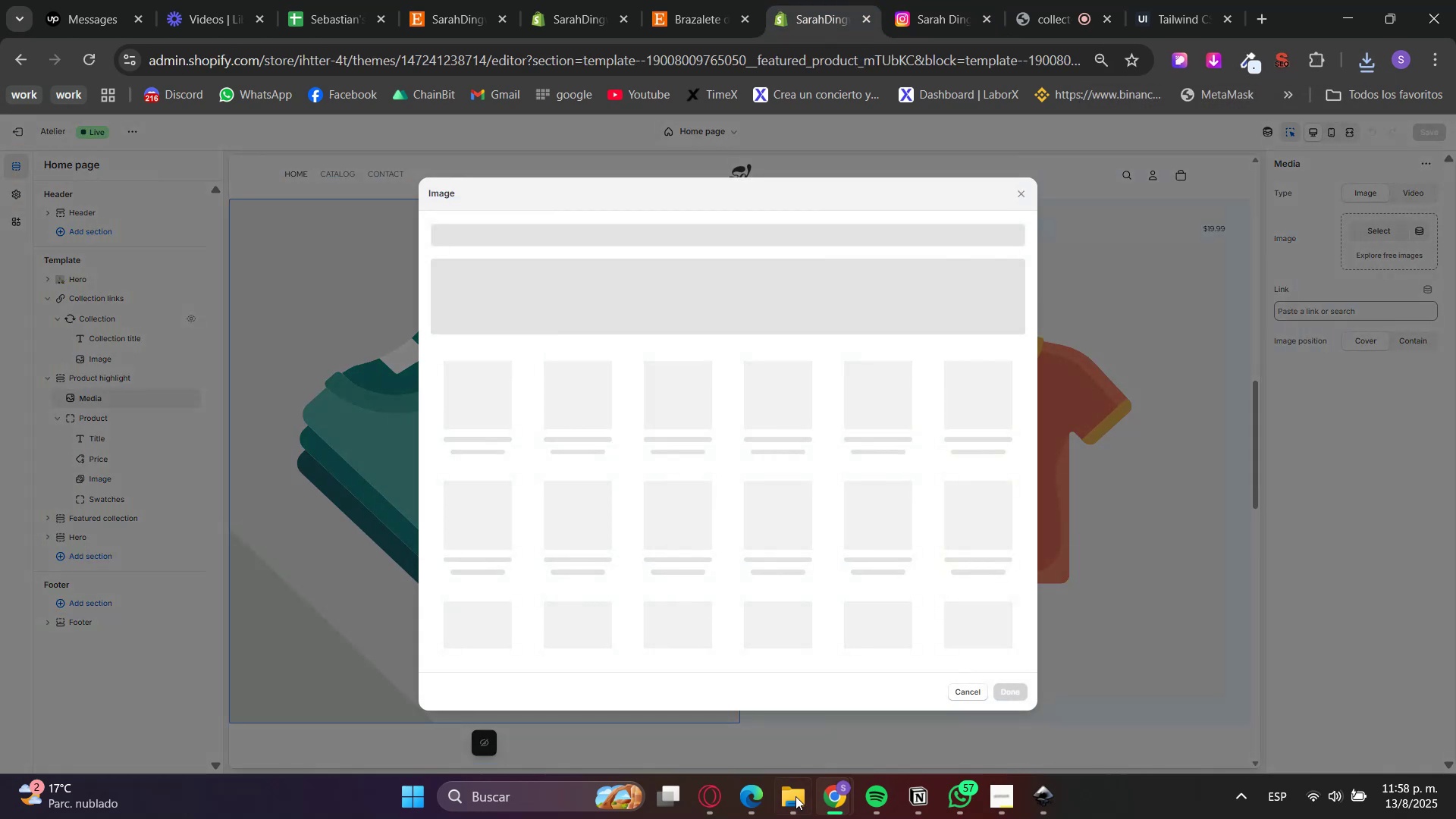 
left_click([795, 799])
 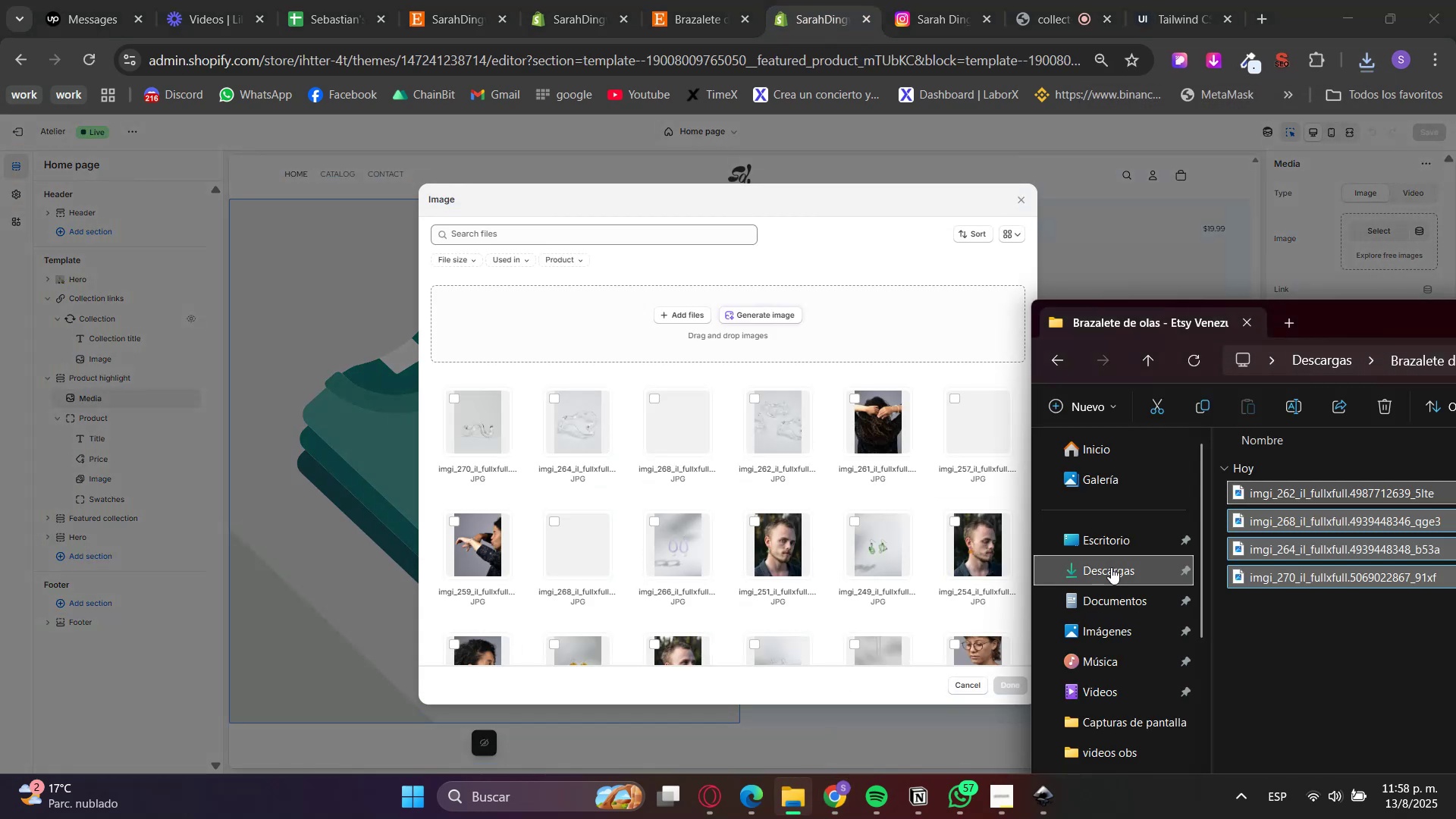 
left_click([1106, 567])
 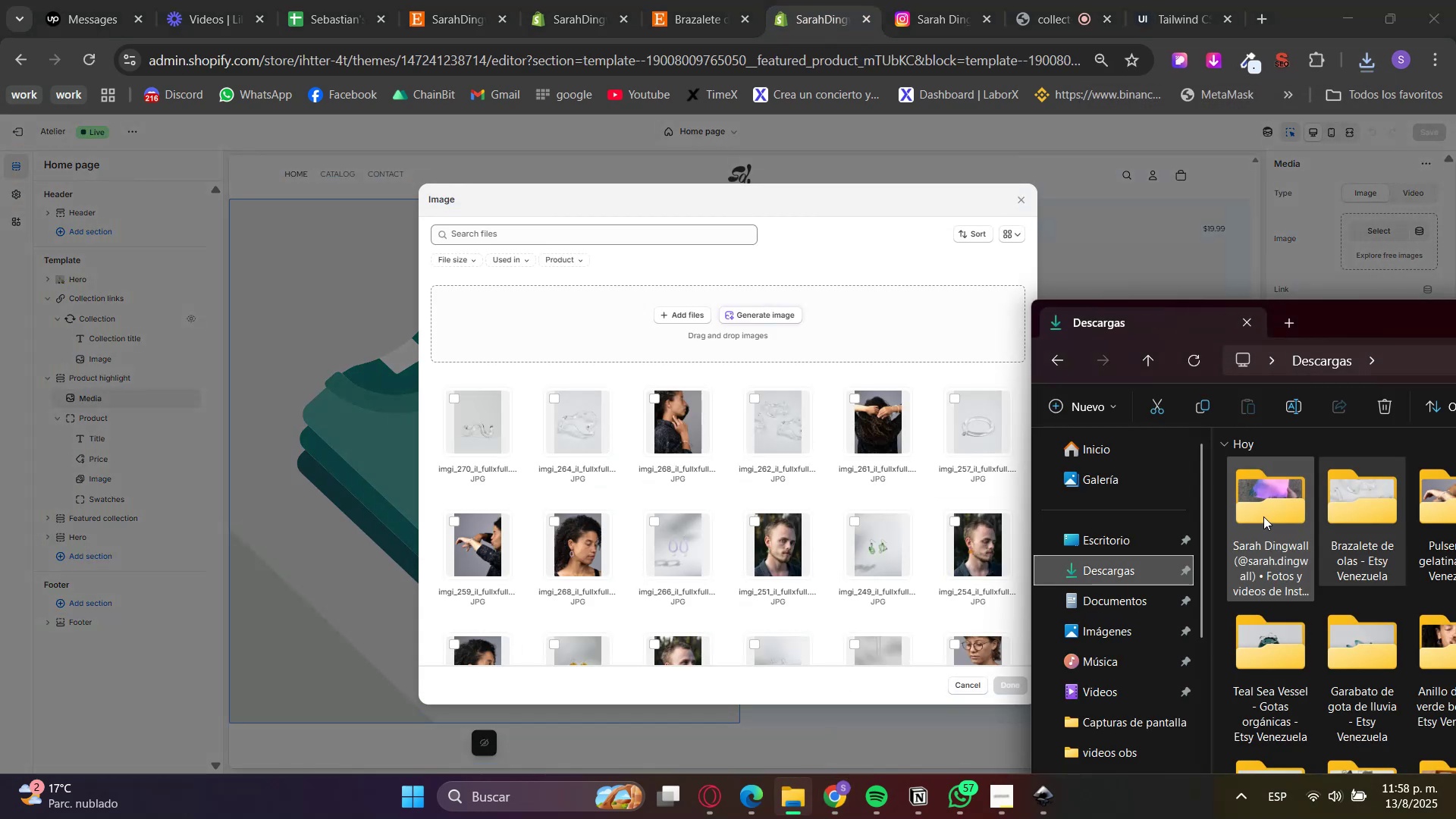 
double_click([1263, 516])
 